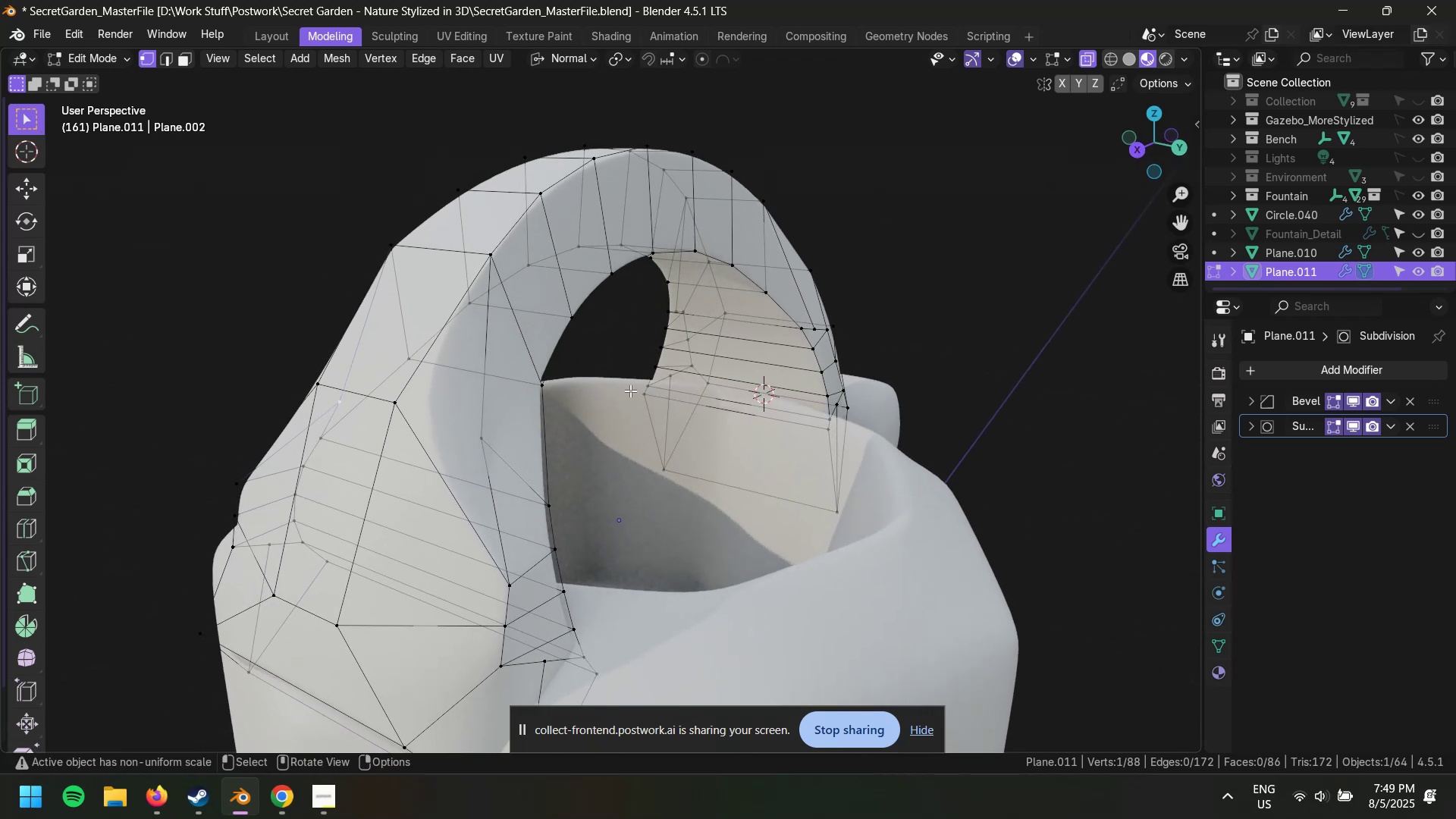 
hold_key(key=ShiftLeft, duration=0.43)
left_click([478, 436])
 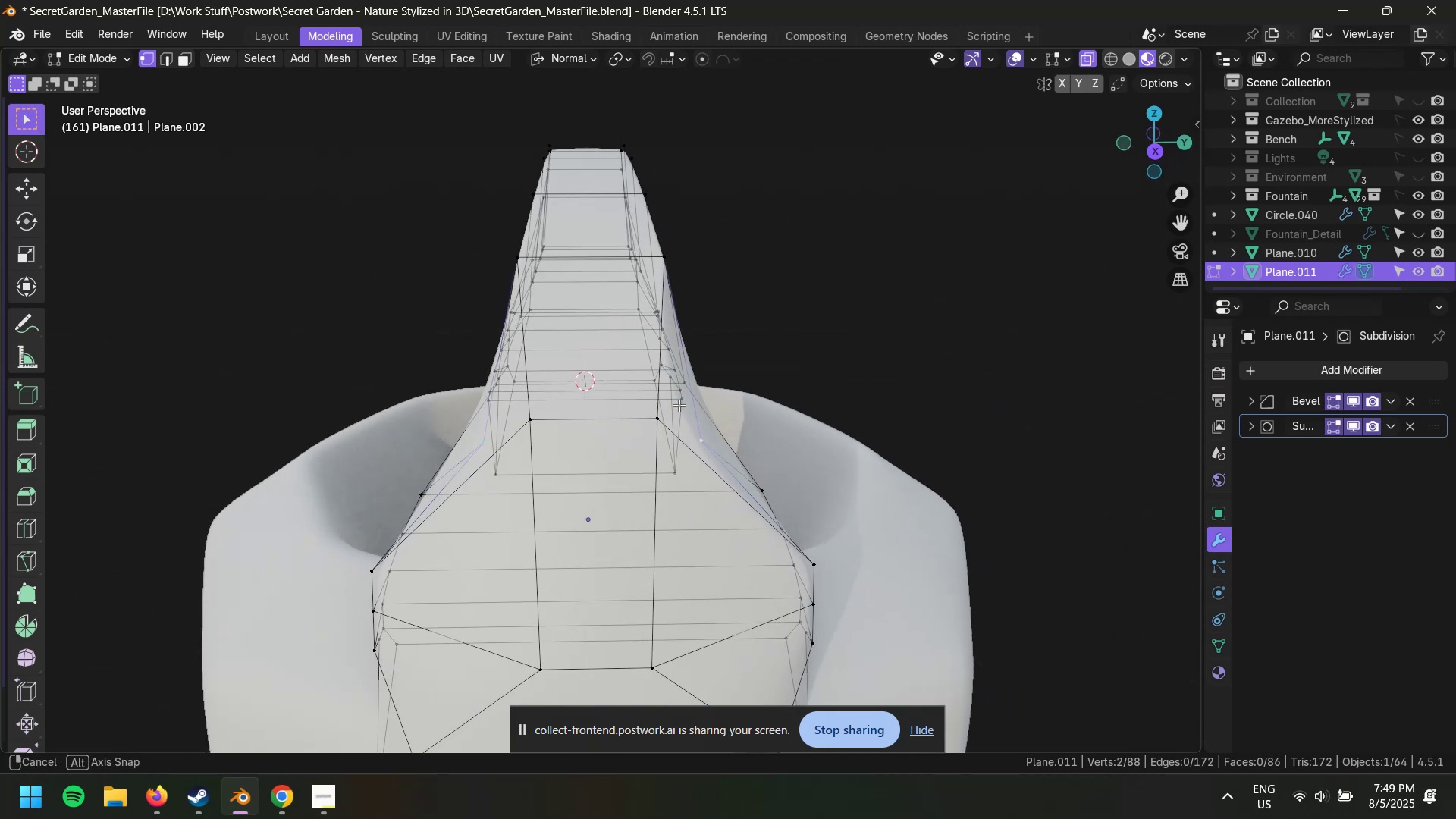 
type(sy)
 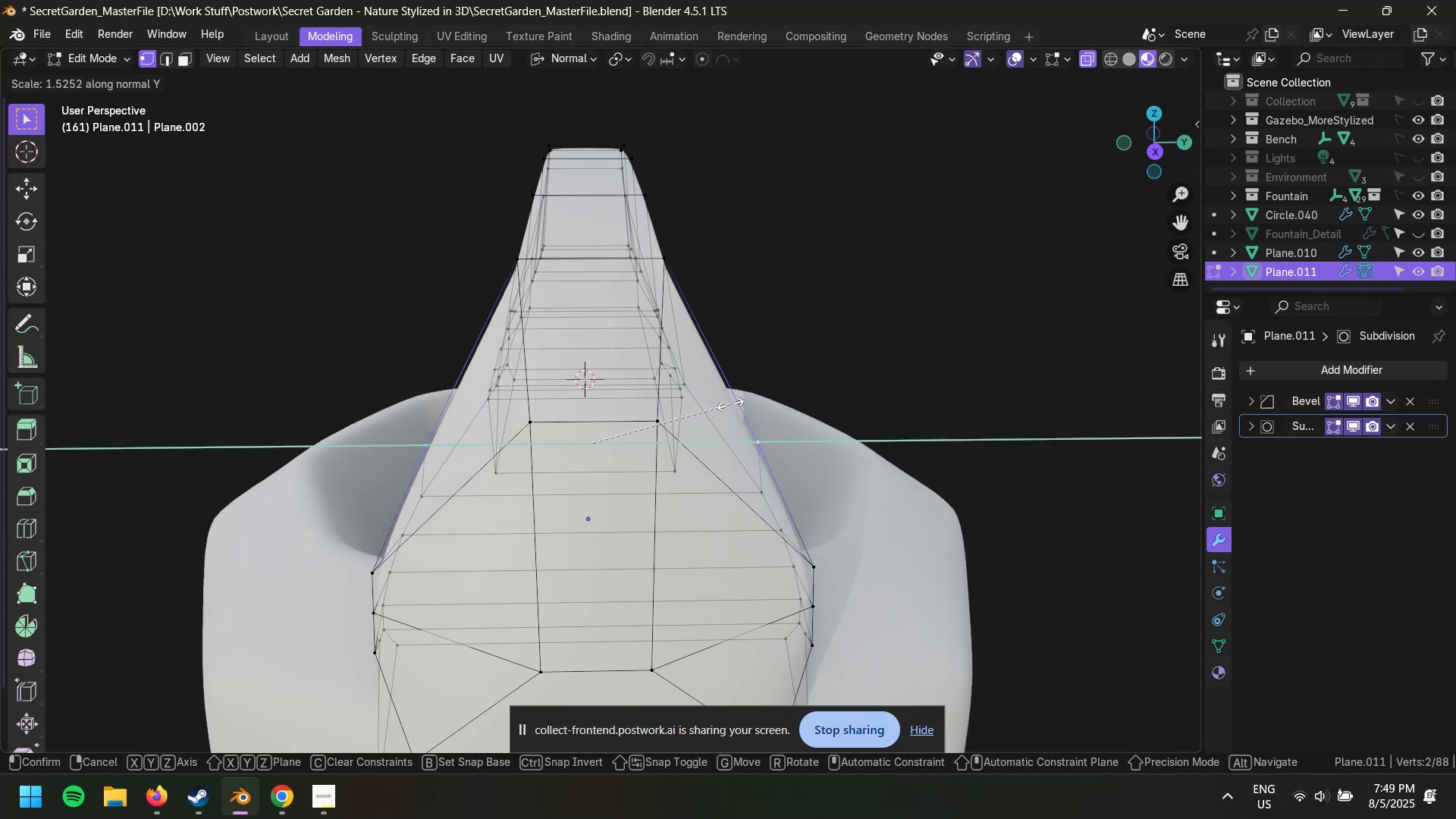 
wait(6.38)
 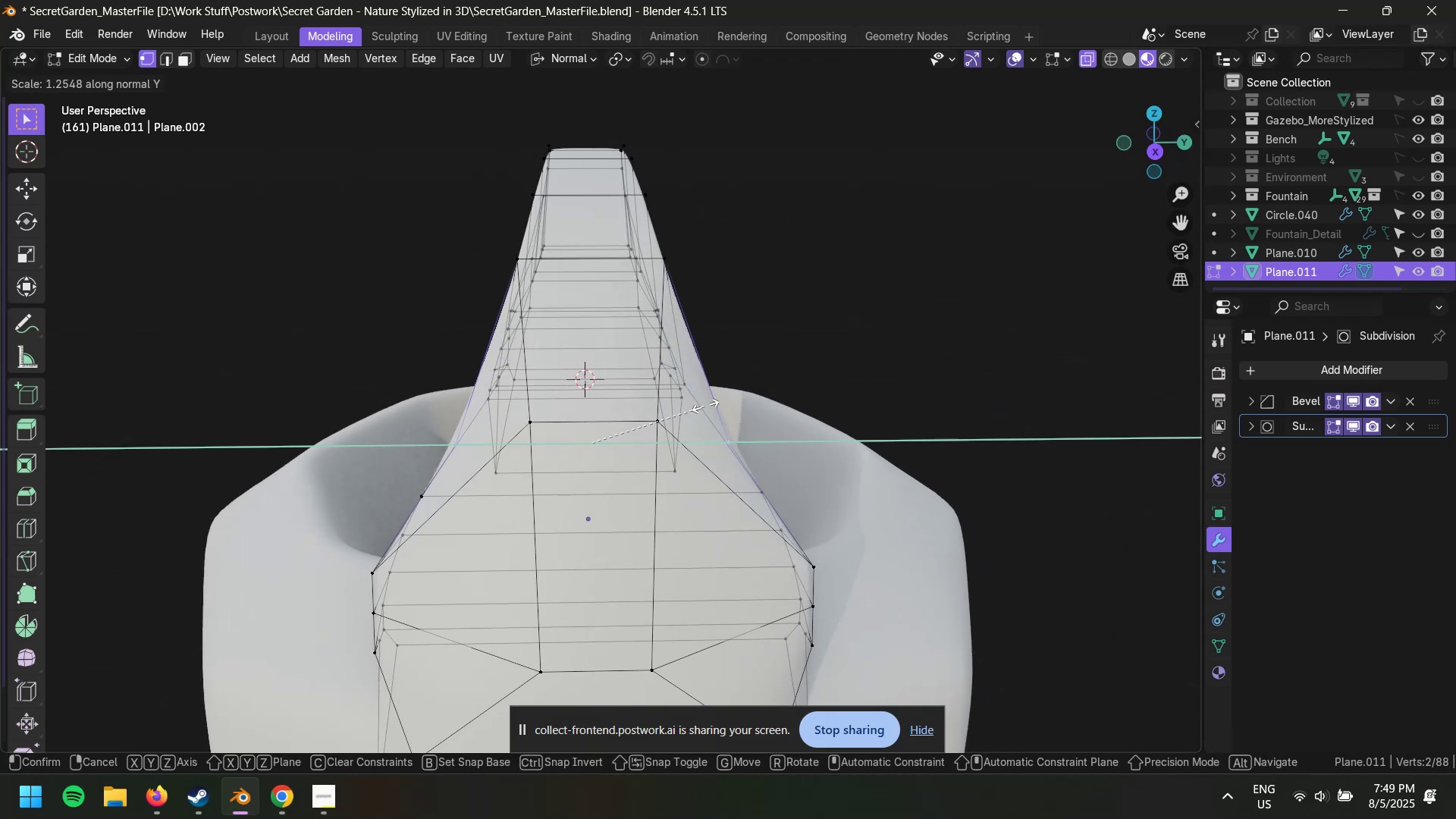 
left_click([726, 403])
 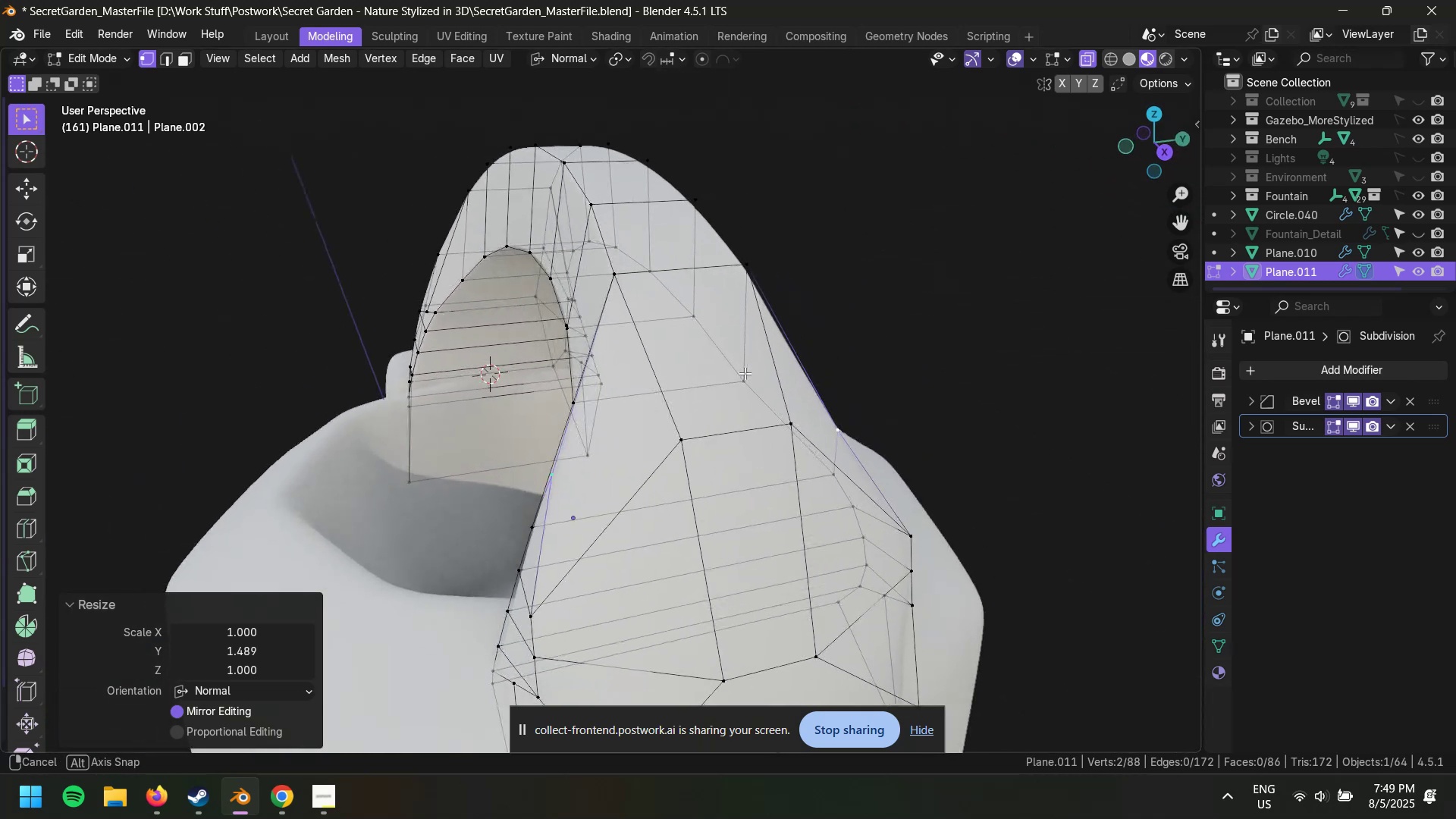 
type(gzz)
 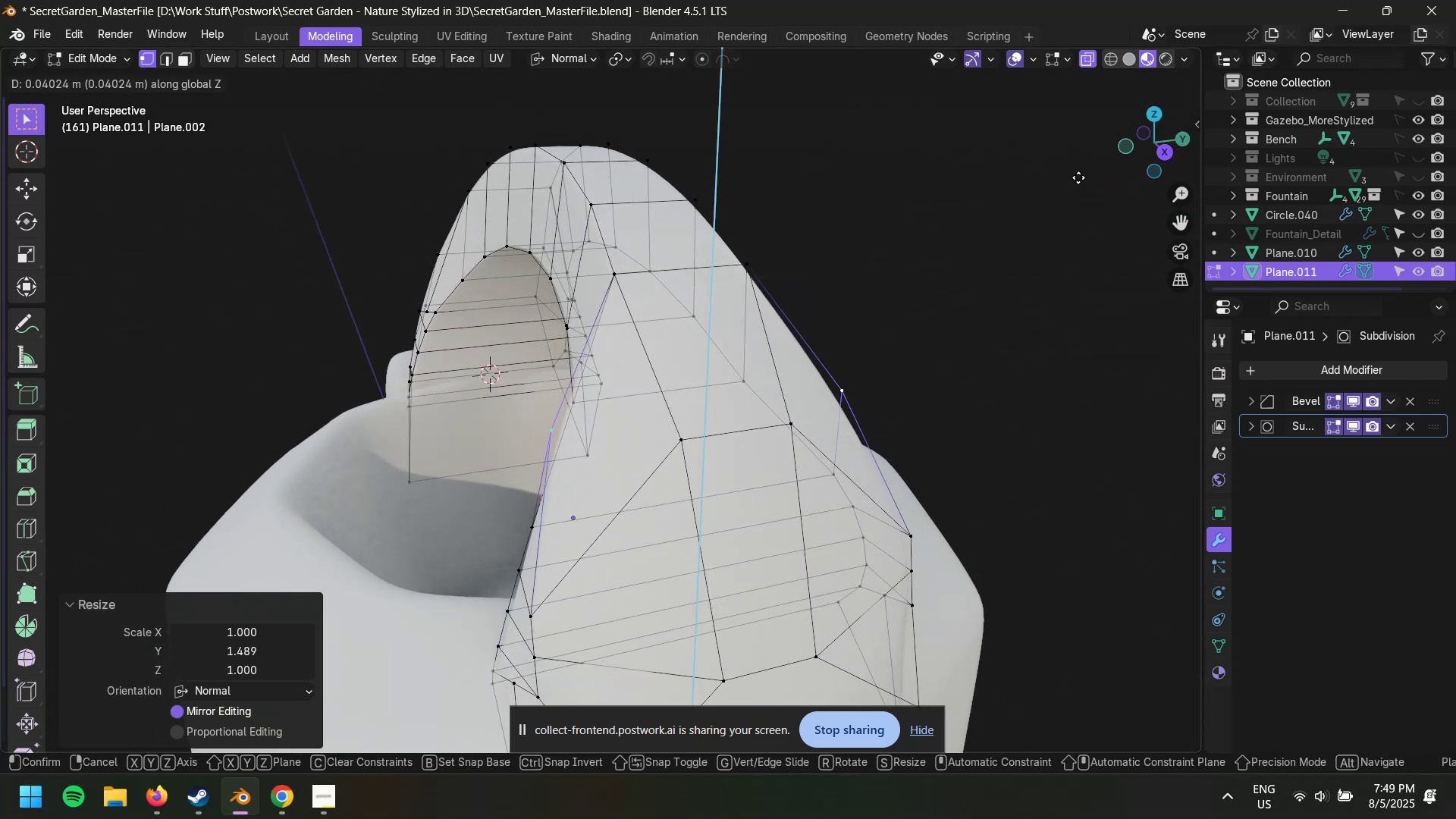 
left_click([1076, 185])
 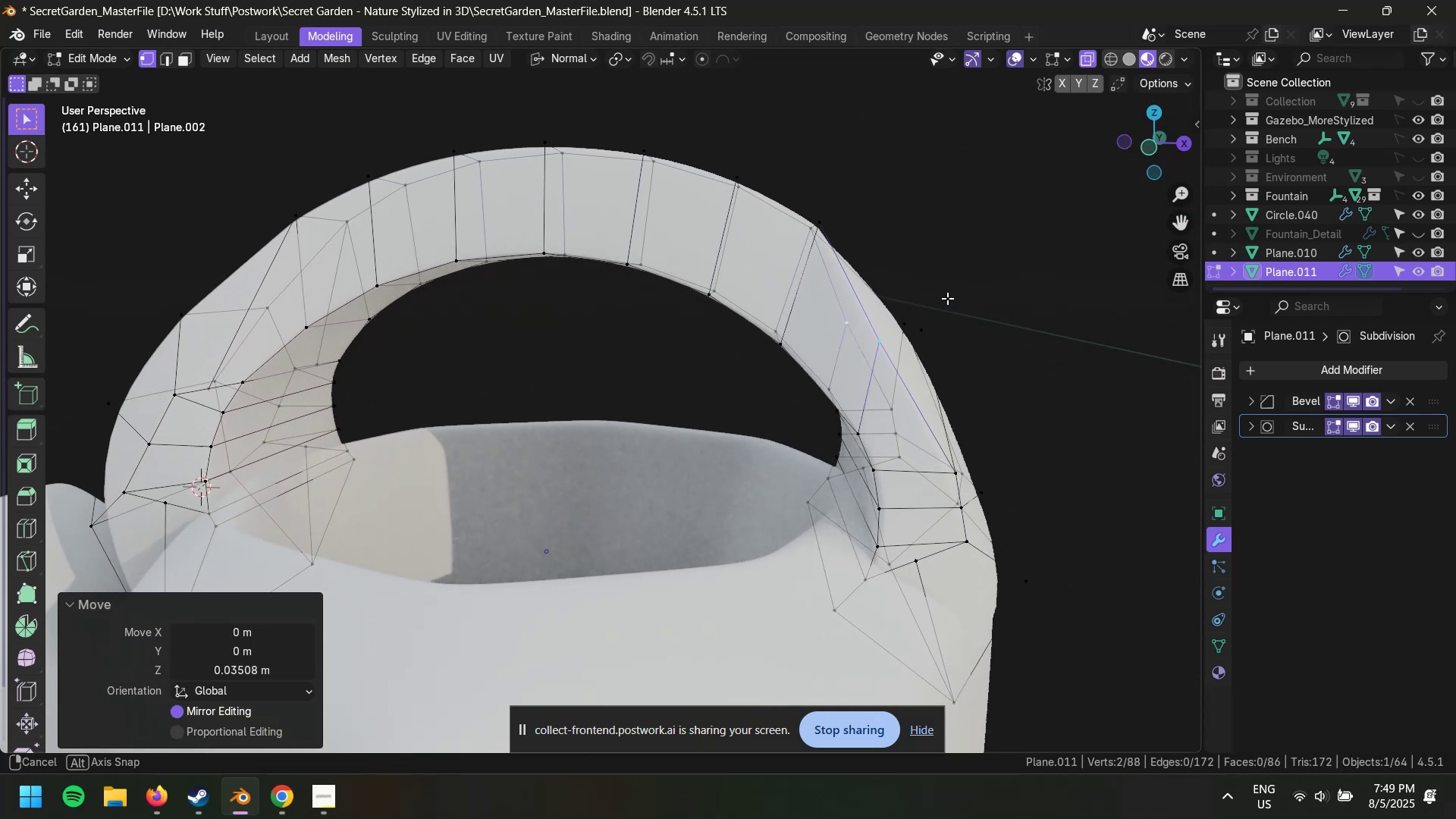 
hold_key(key=AltLeft, duration=0.32)
 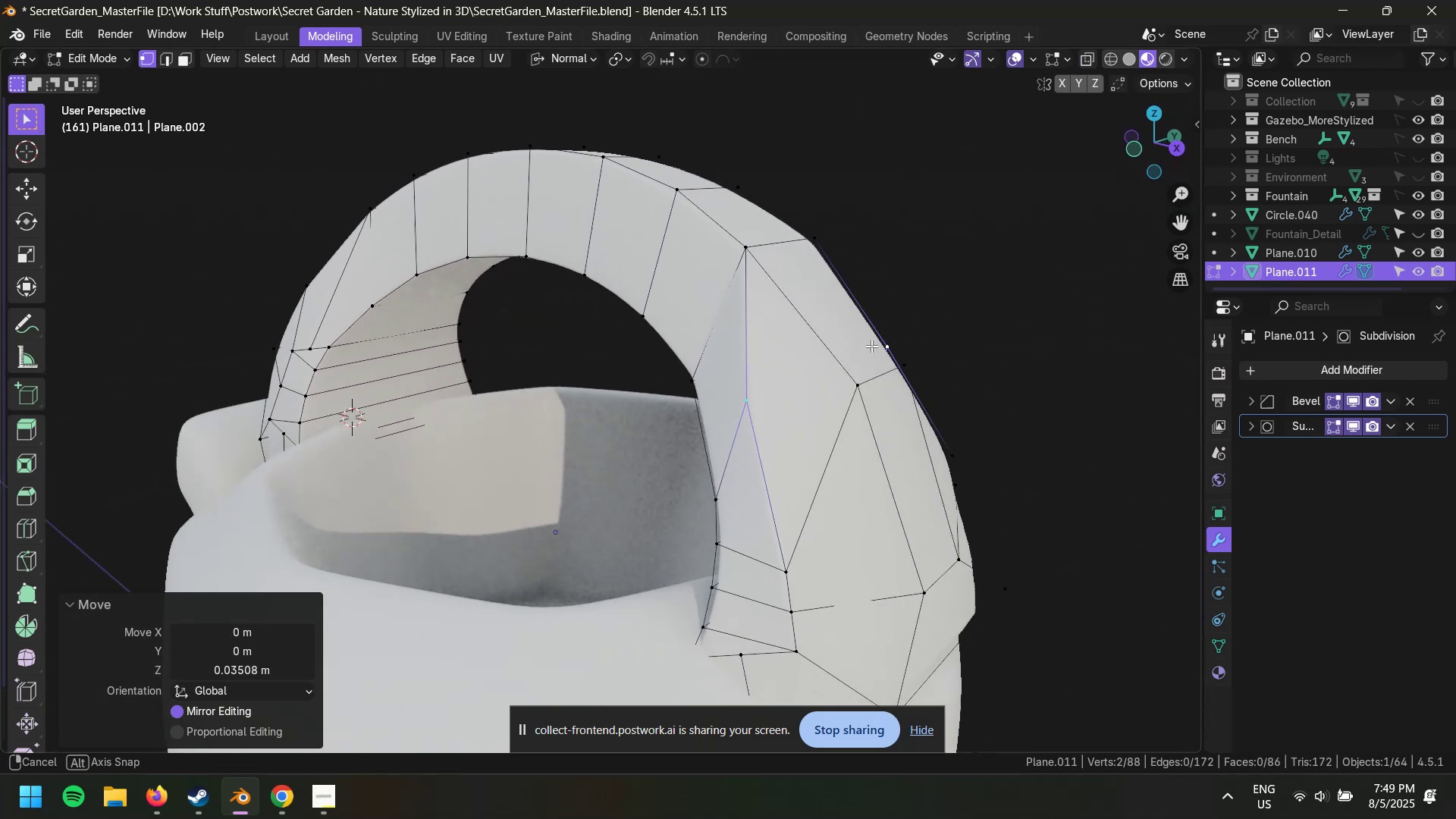 
type(zsy)
 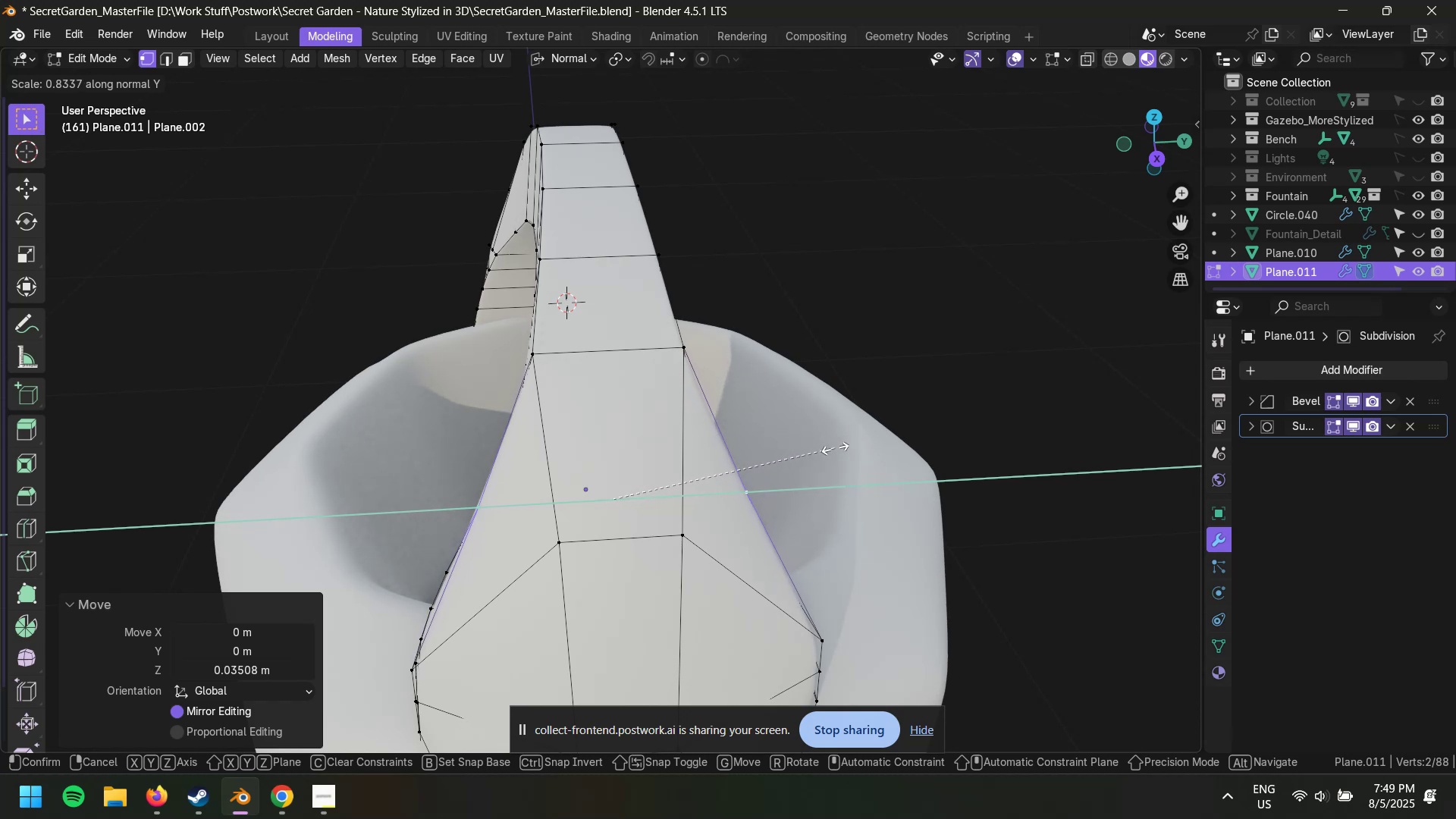 
double_click([892, 289])
 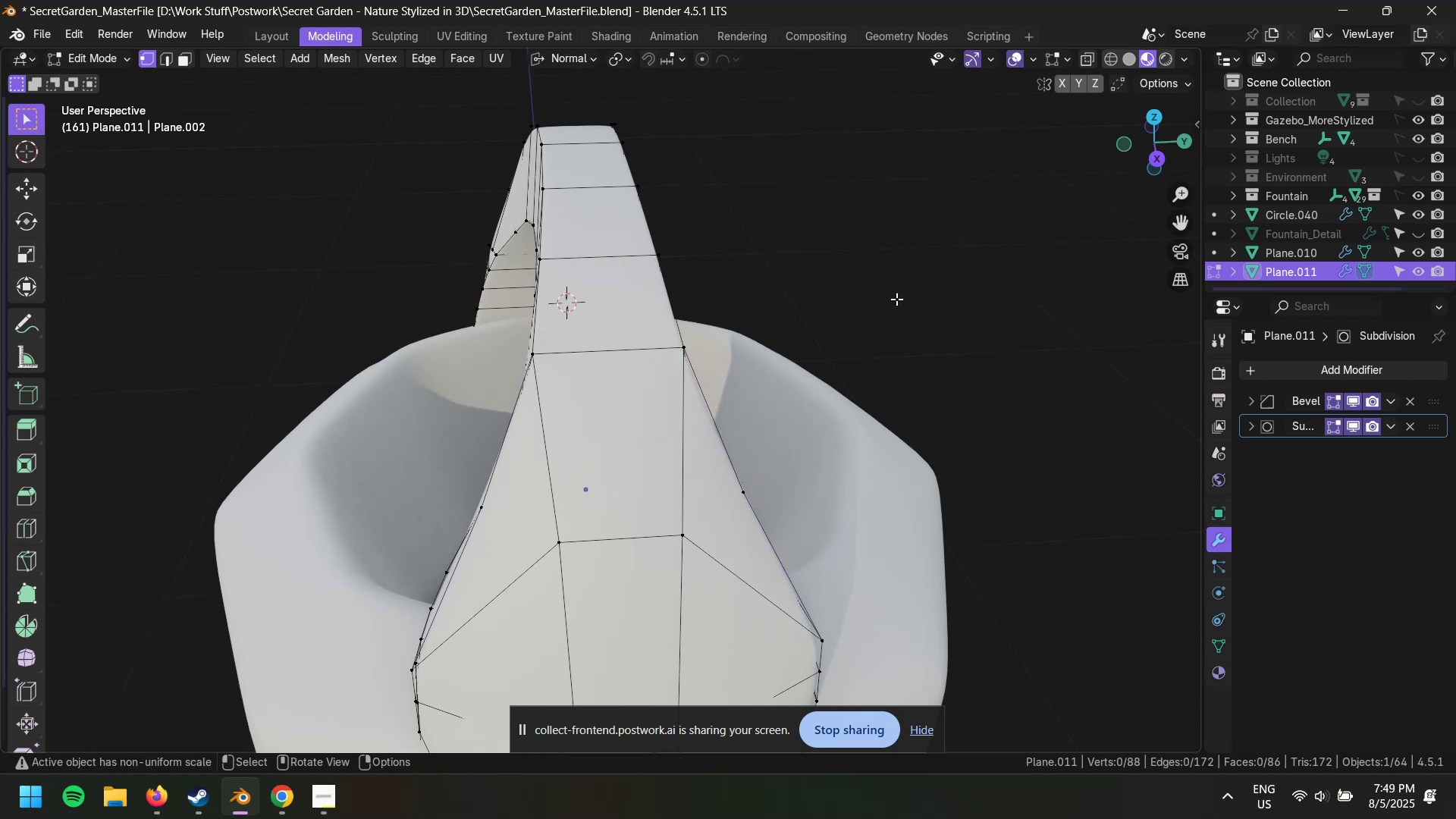 
key(Control+S)
 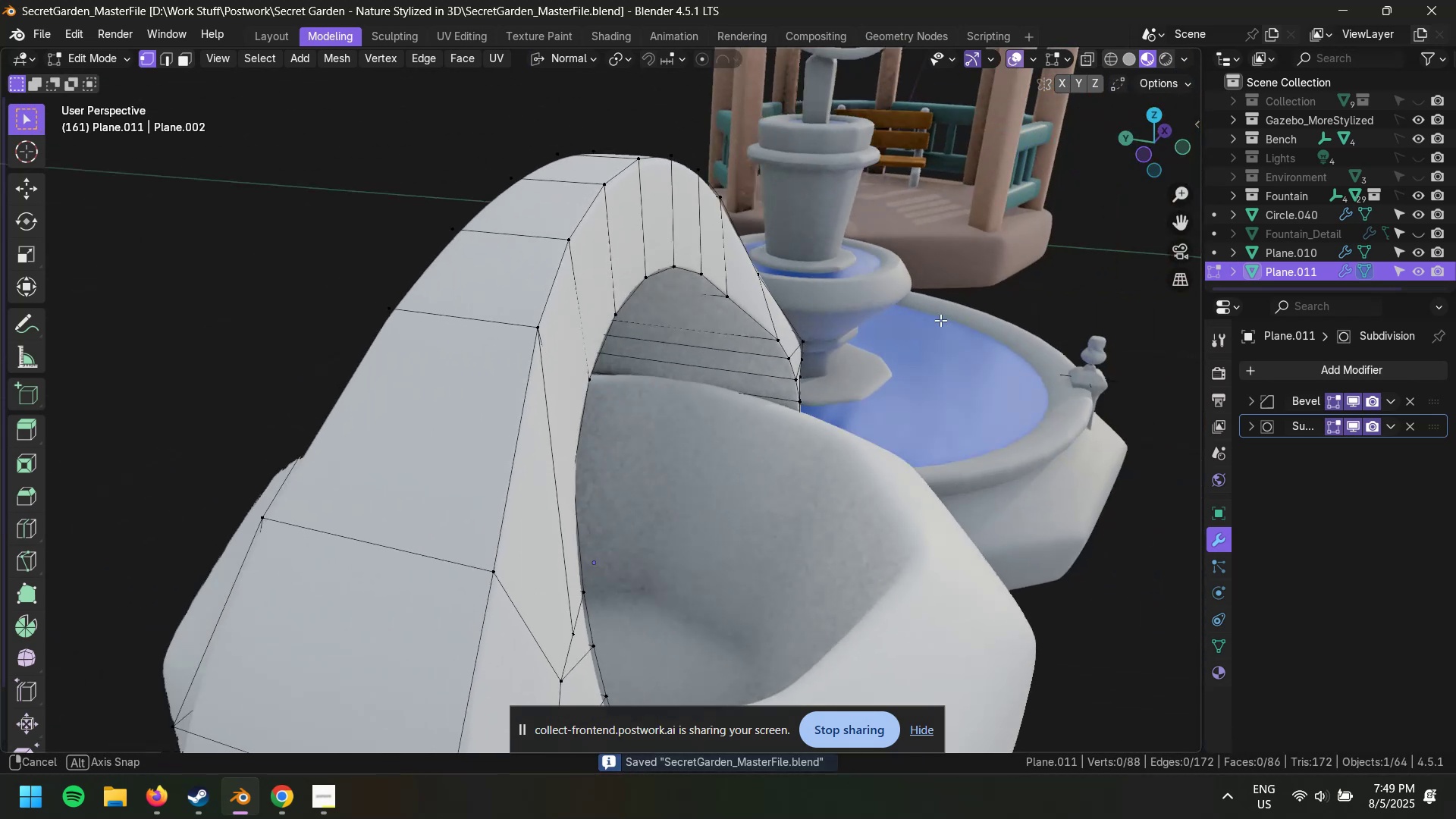 
scroll: coordinate [717, 490], scroll_direction: down, amount: 4.0
 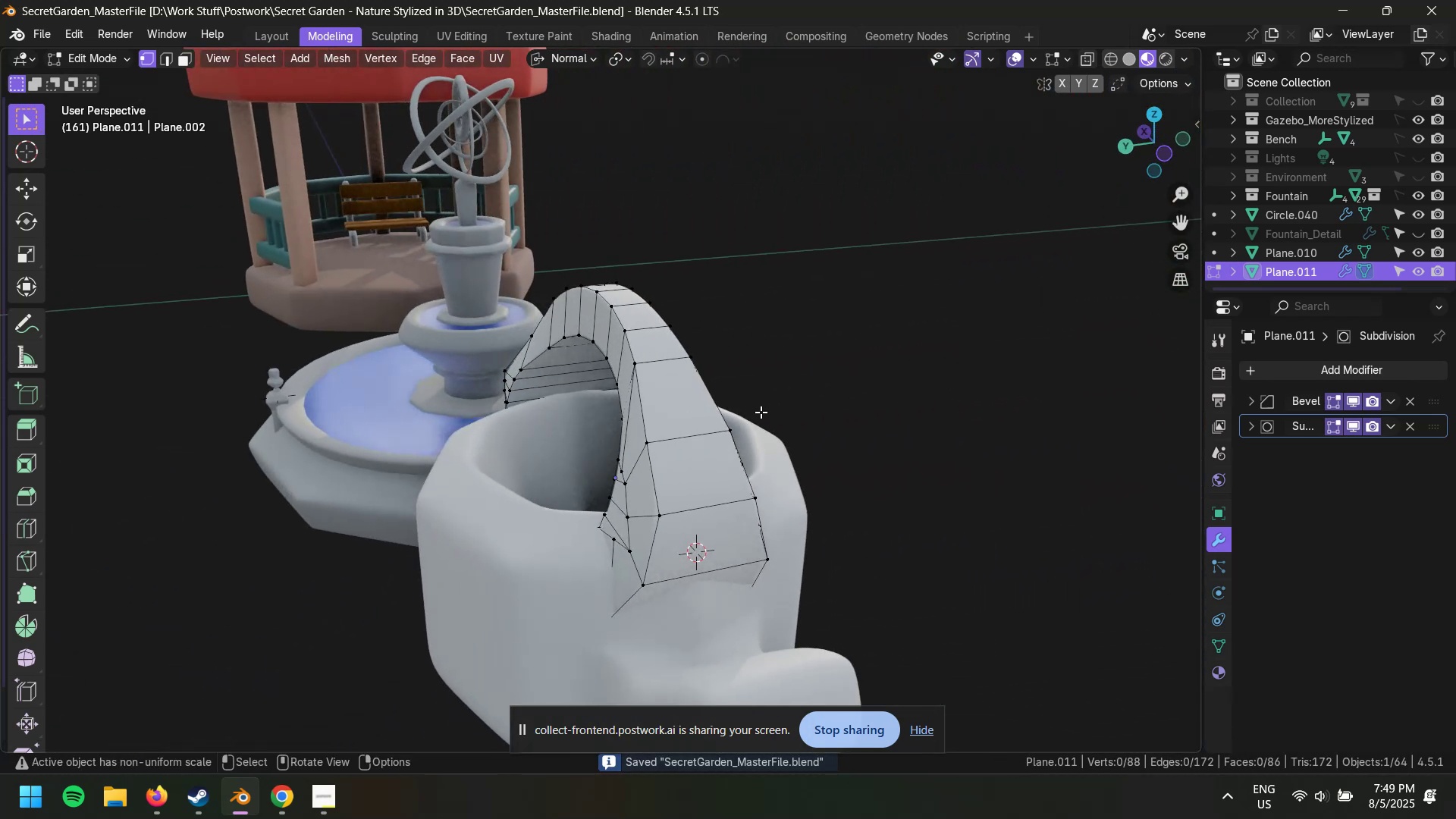 
scroll: coordinate [731, 408], scroll_direction: up, amount: 1.0
 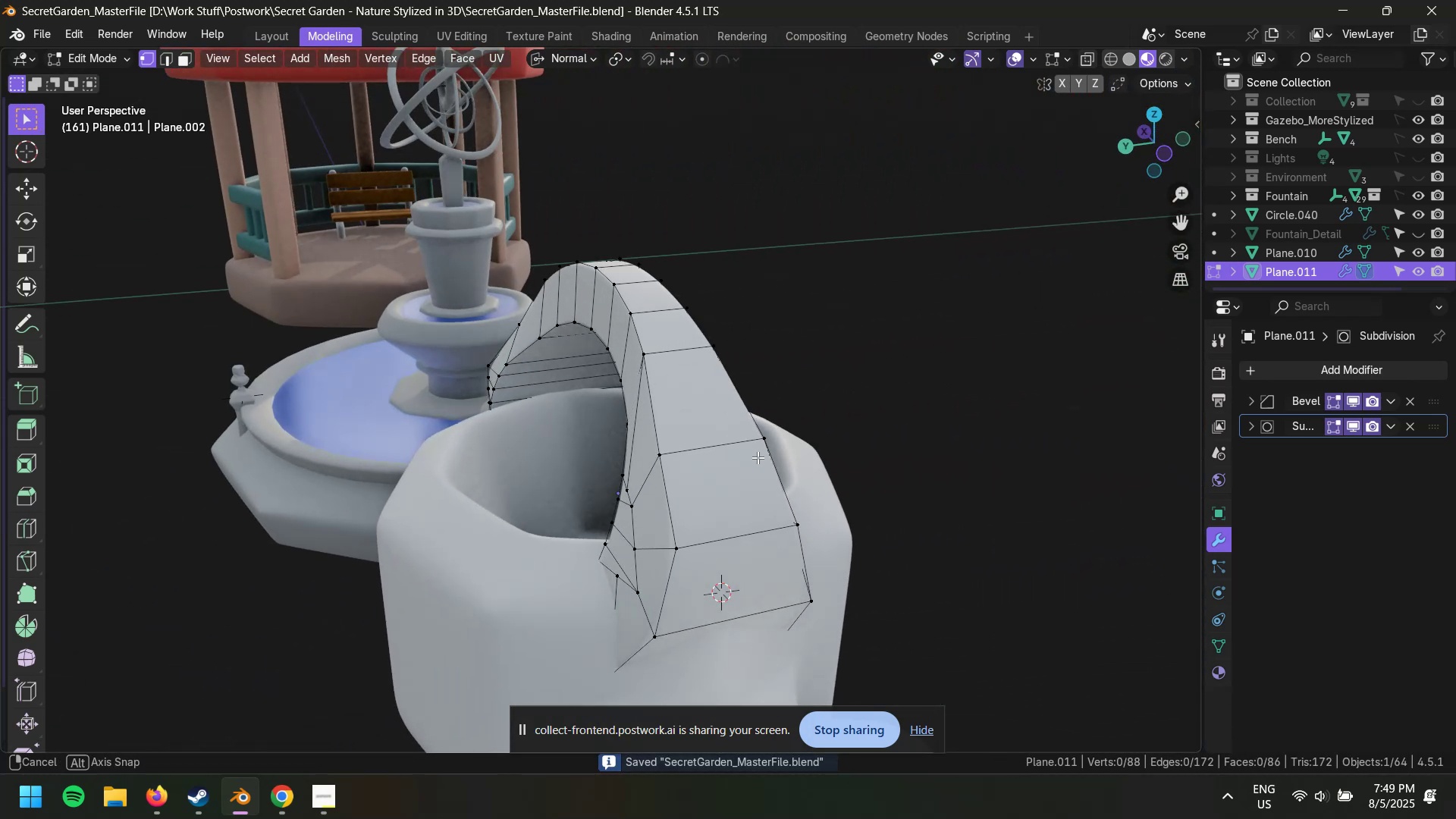 
key(2)
 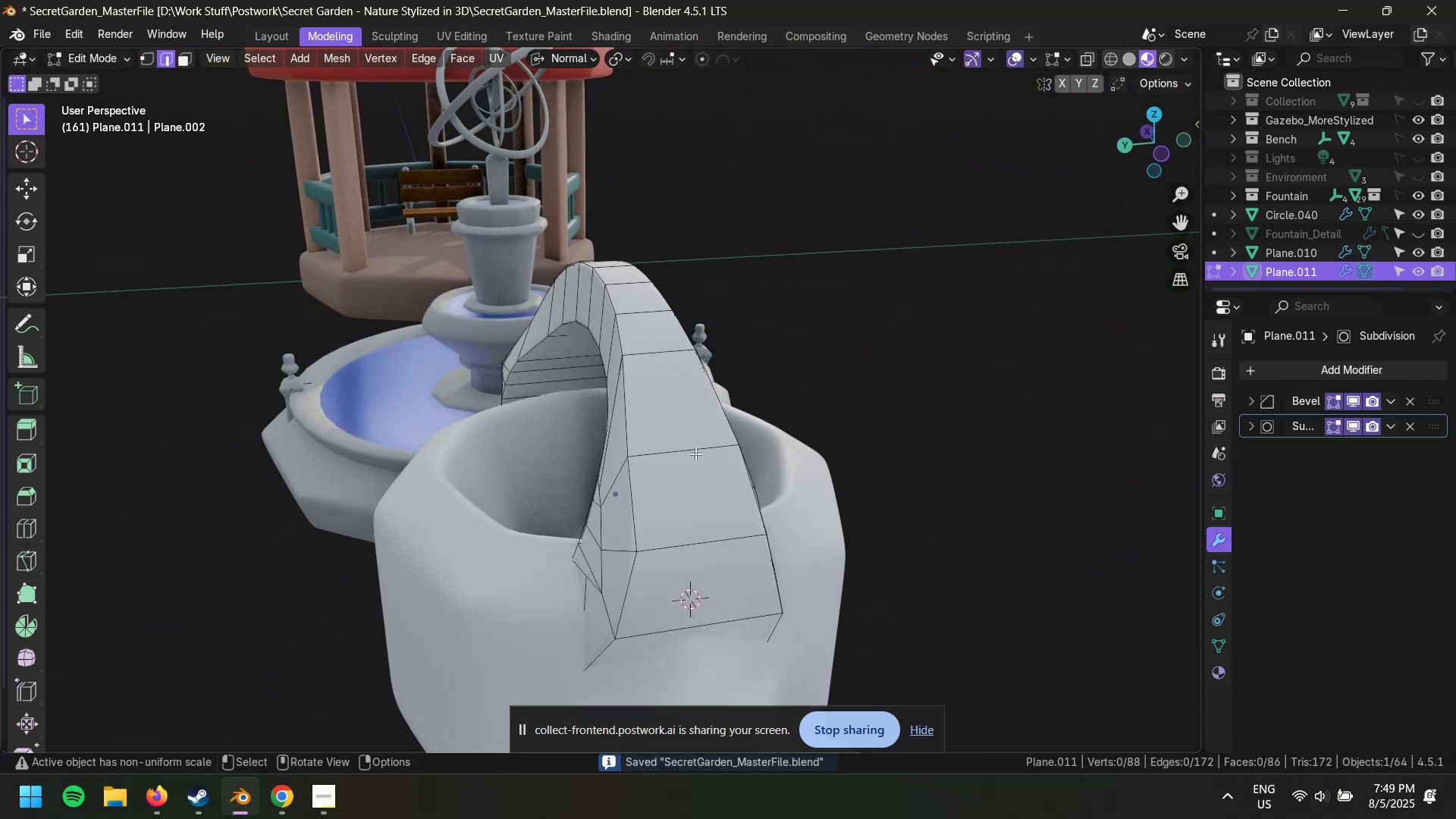 
left_click([695, 453])
 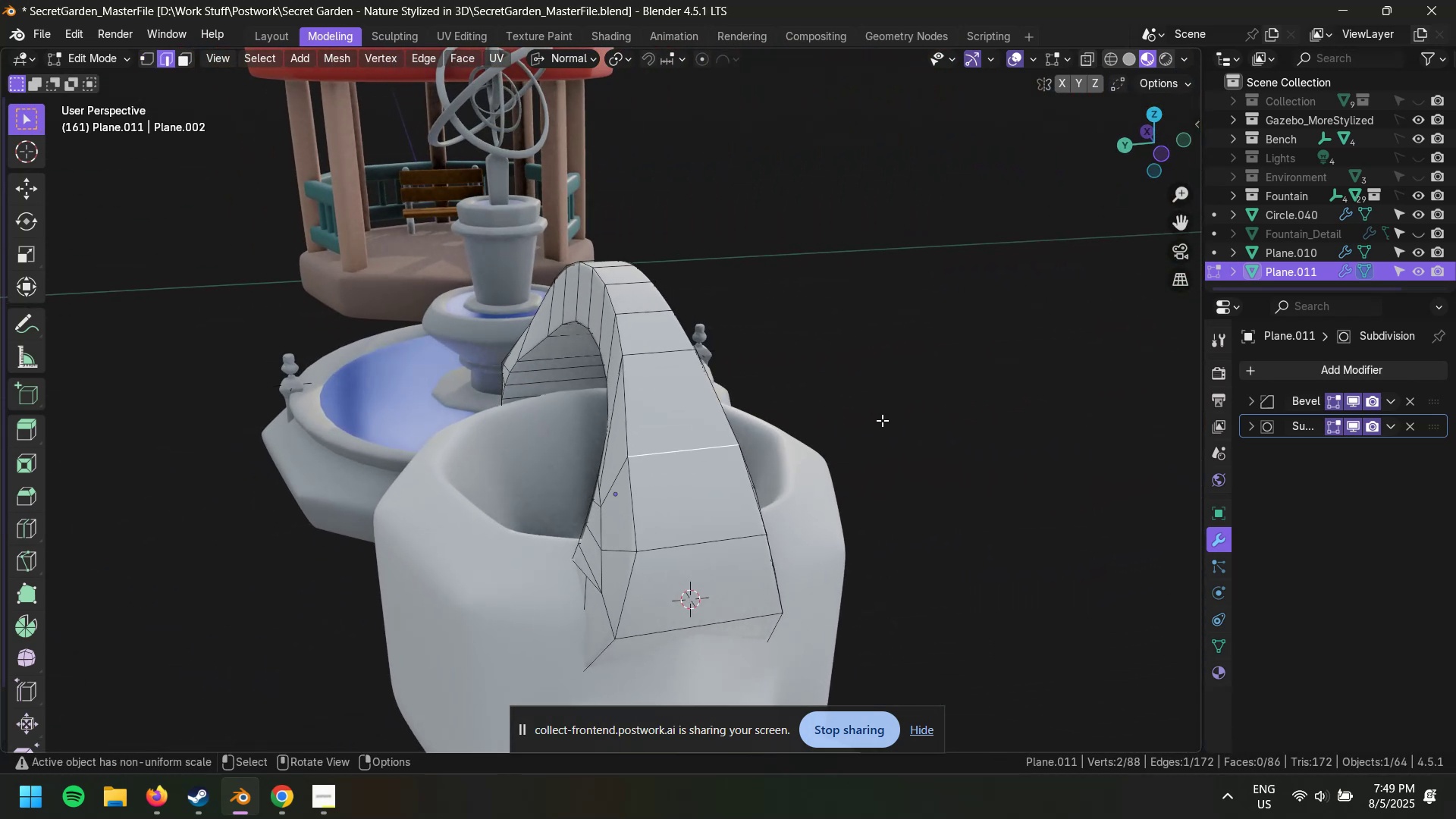 
type(sy)
 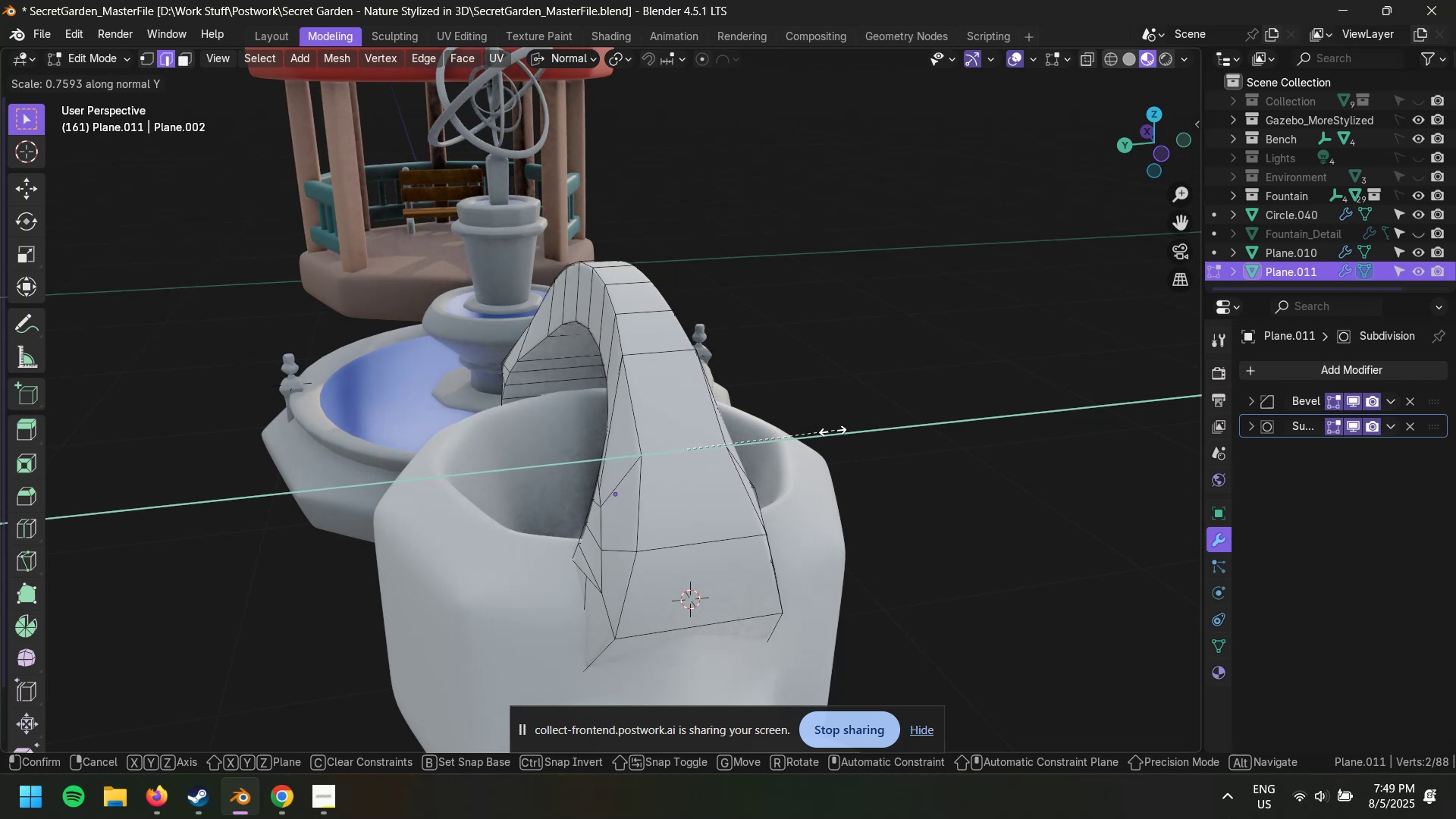 
wait(5.49)
 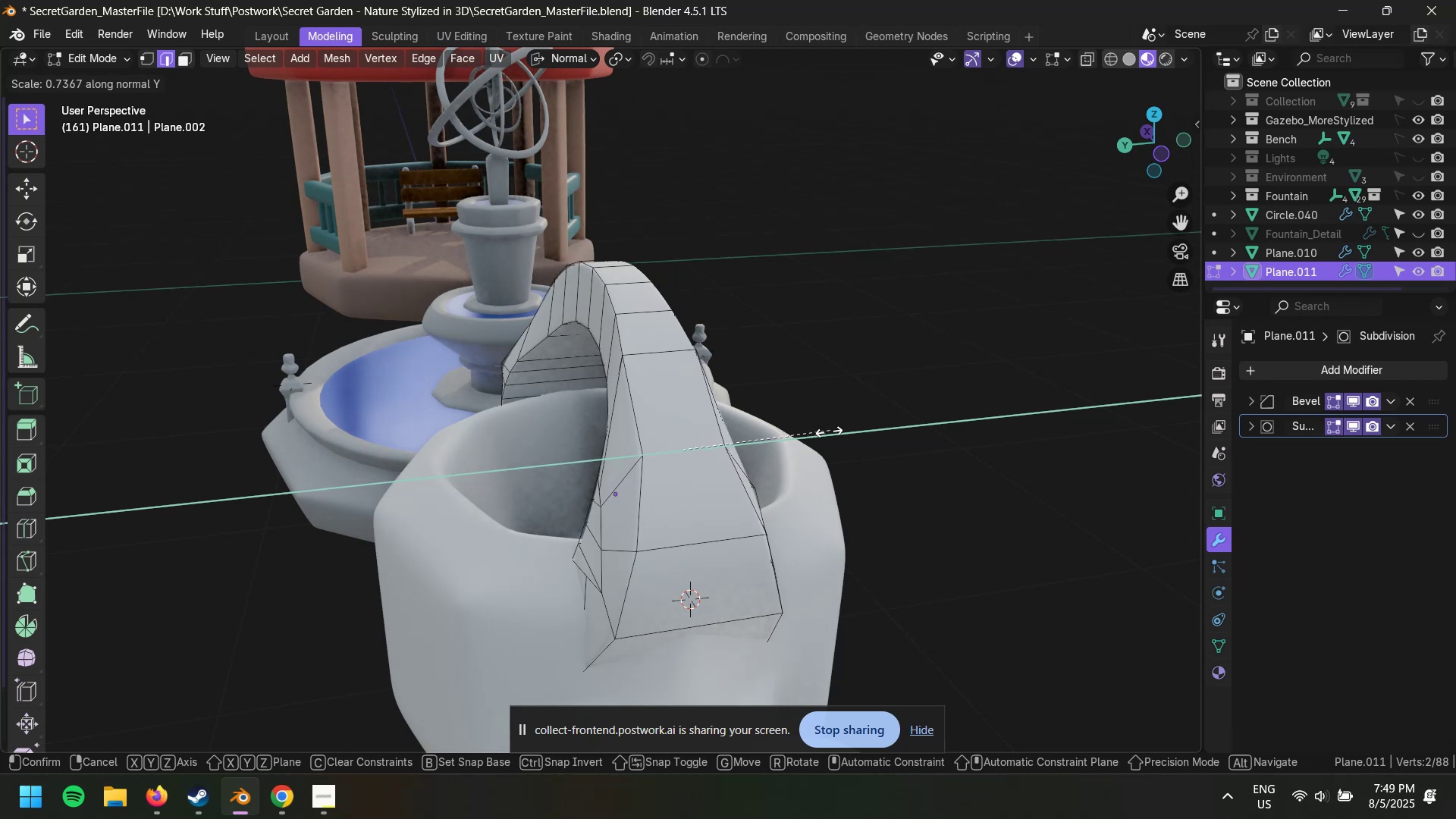 
double_click([881, 369])
 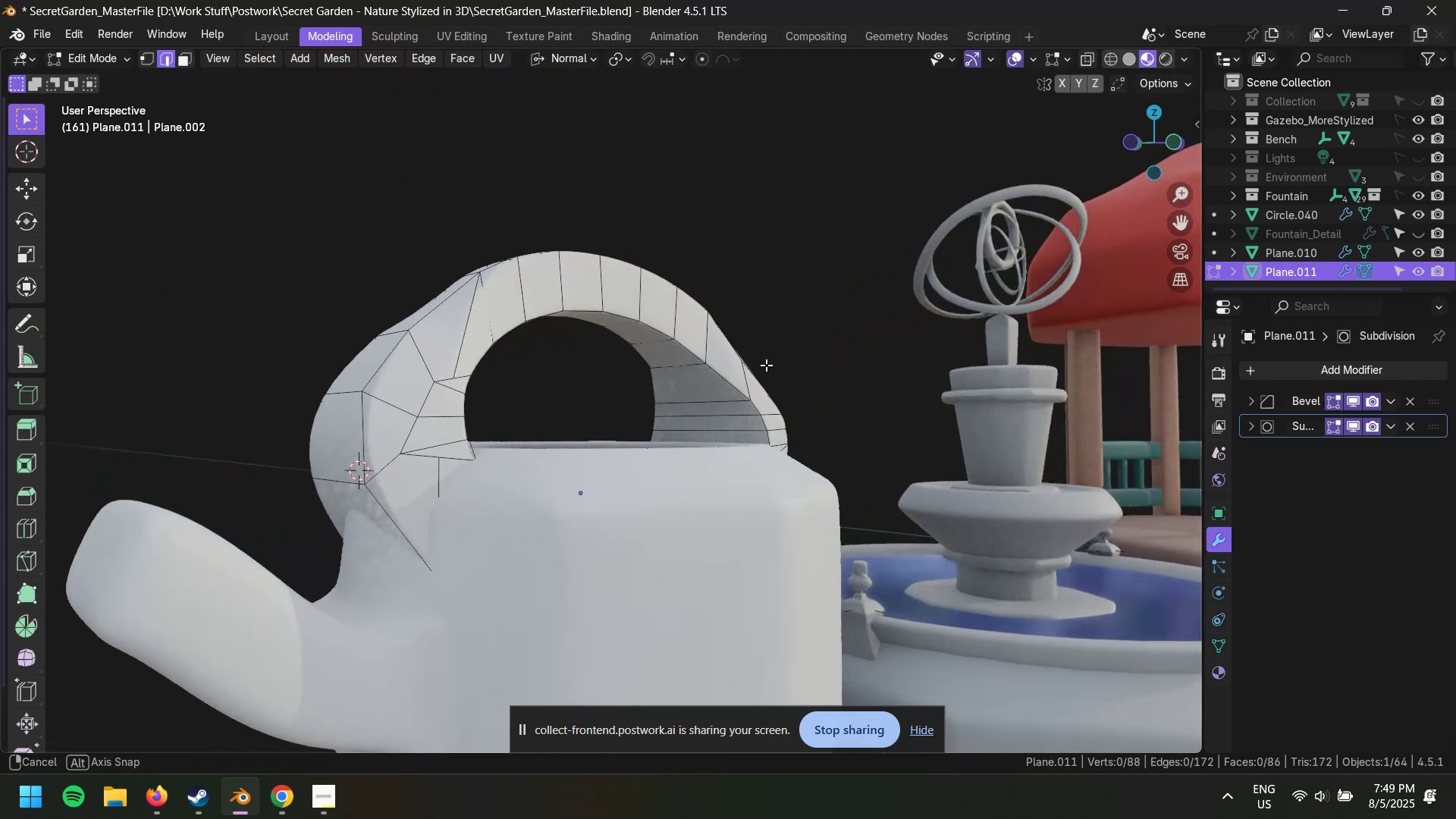 
key(Control+Z)
 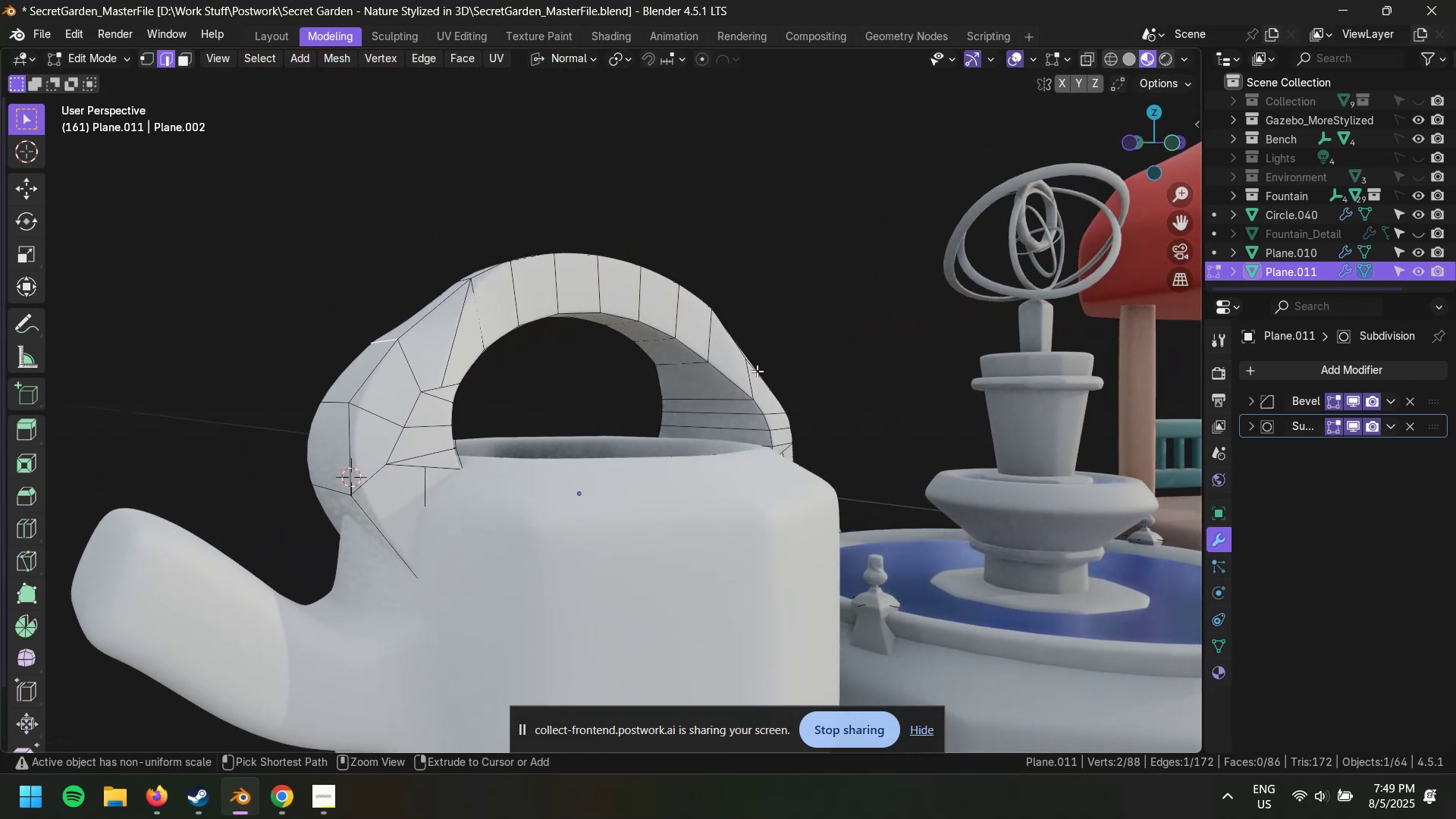 
key(Control+Z)
 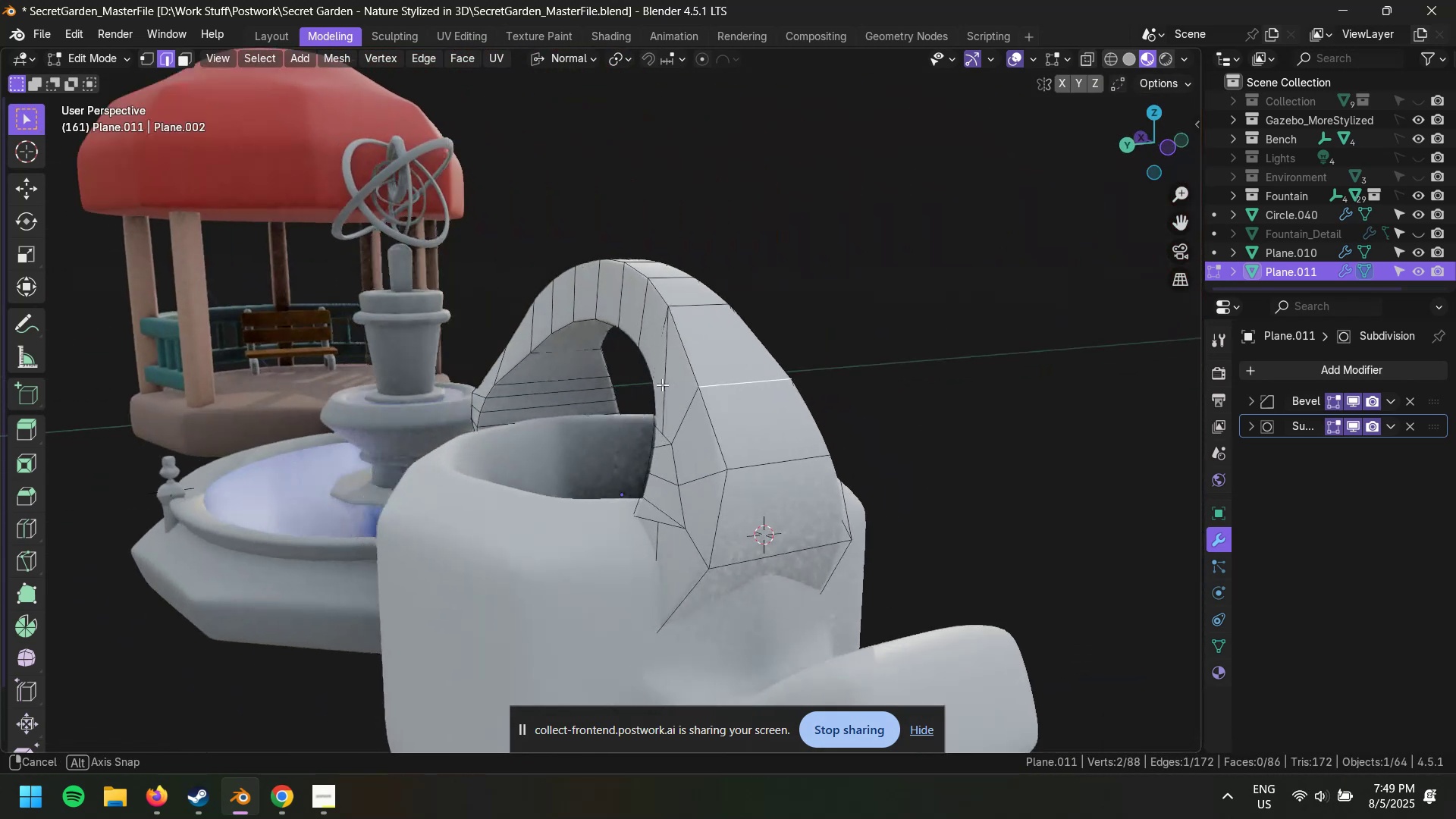 
scroll: coordinate [881, 433], scroll_direction: up, amount: 3.0
 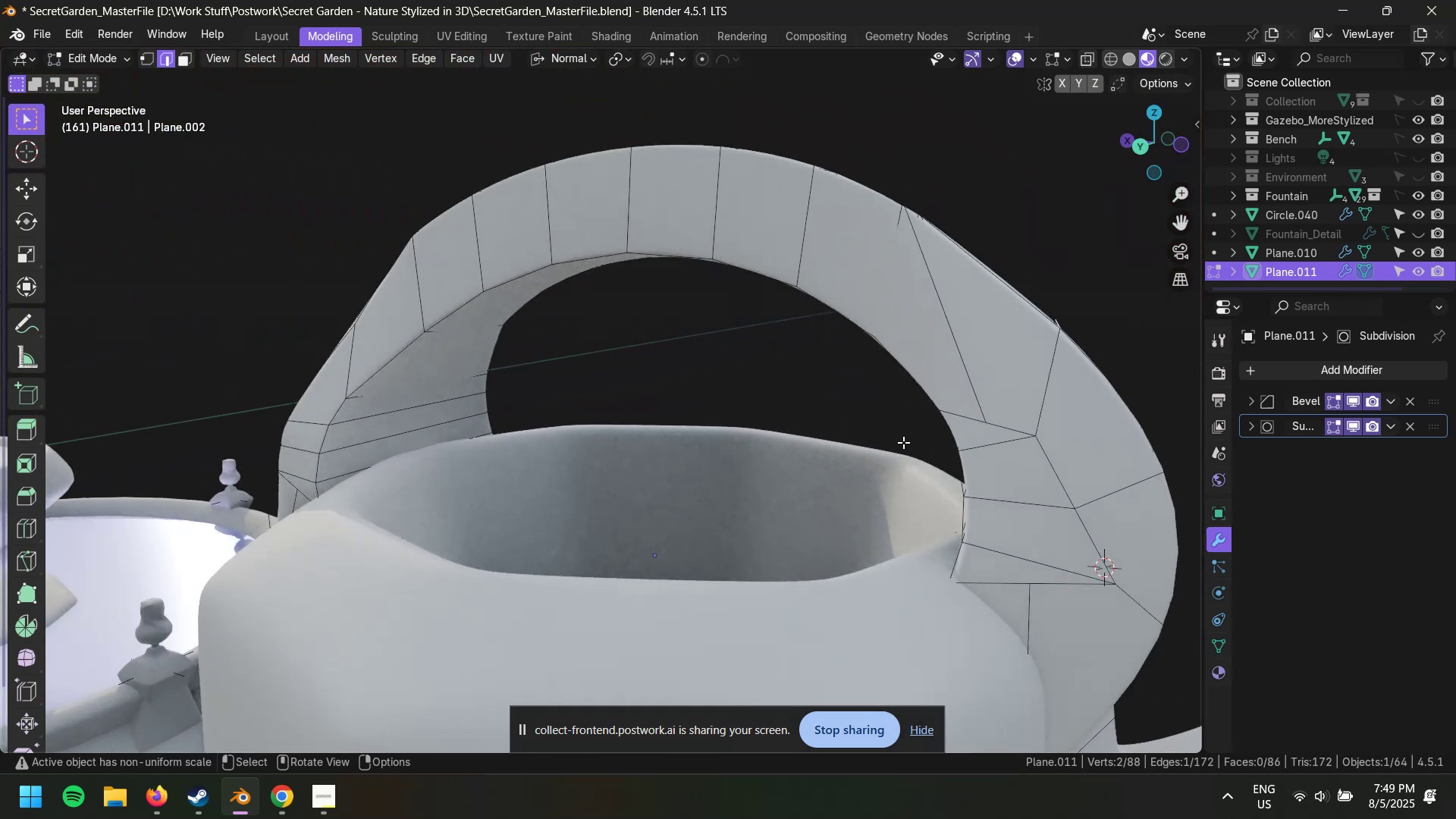 
hold_key(key=ShiftLeft, duration=0.7)
 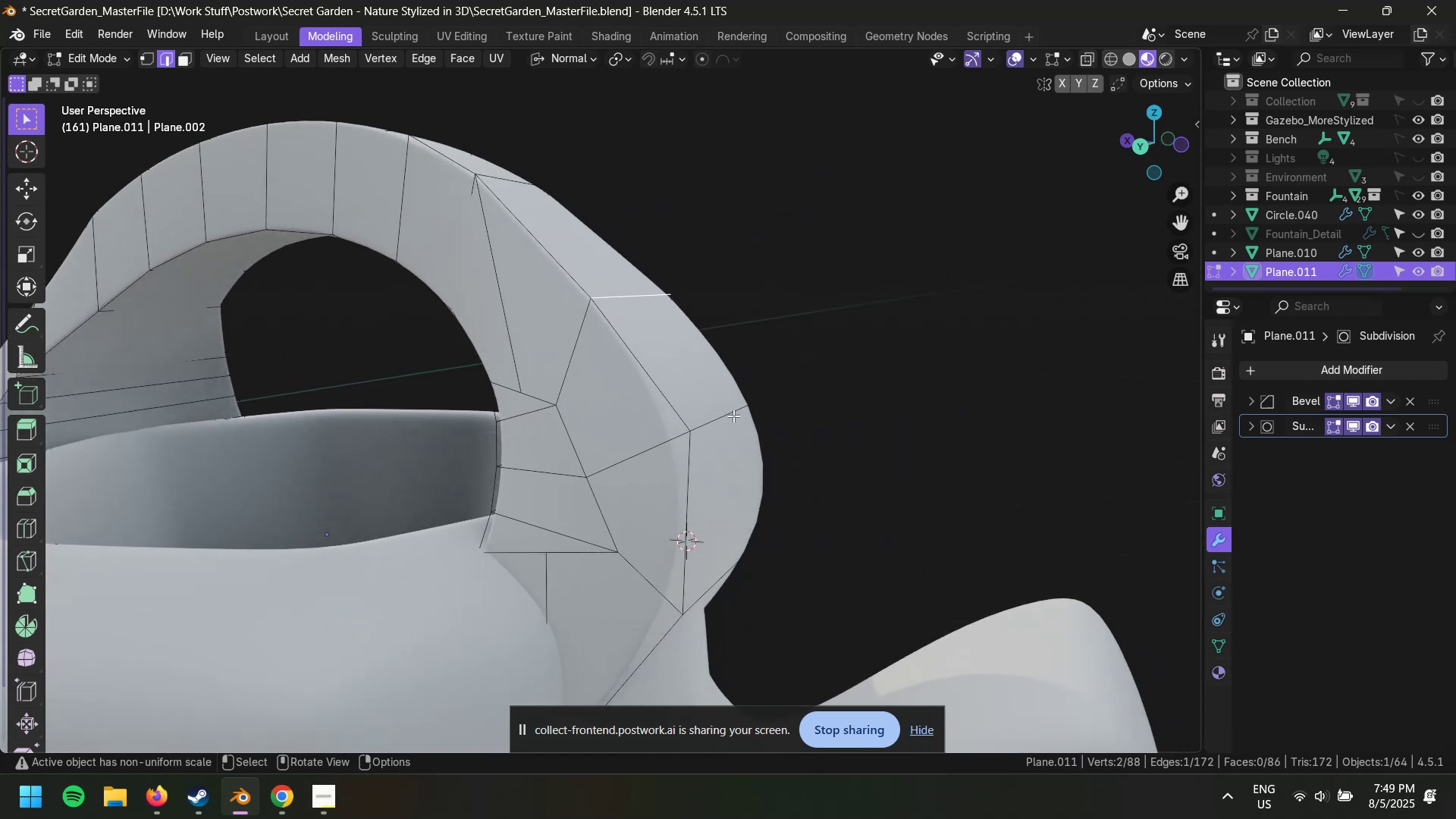 
left_click([733, 416])
 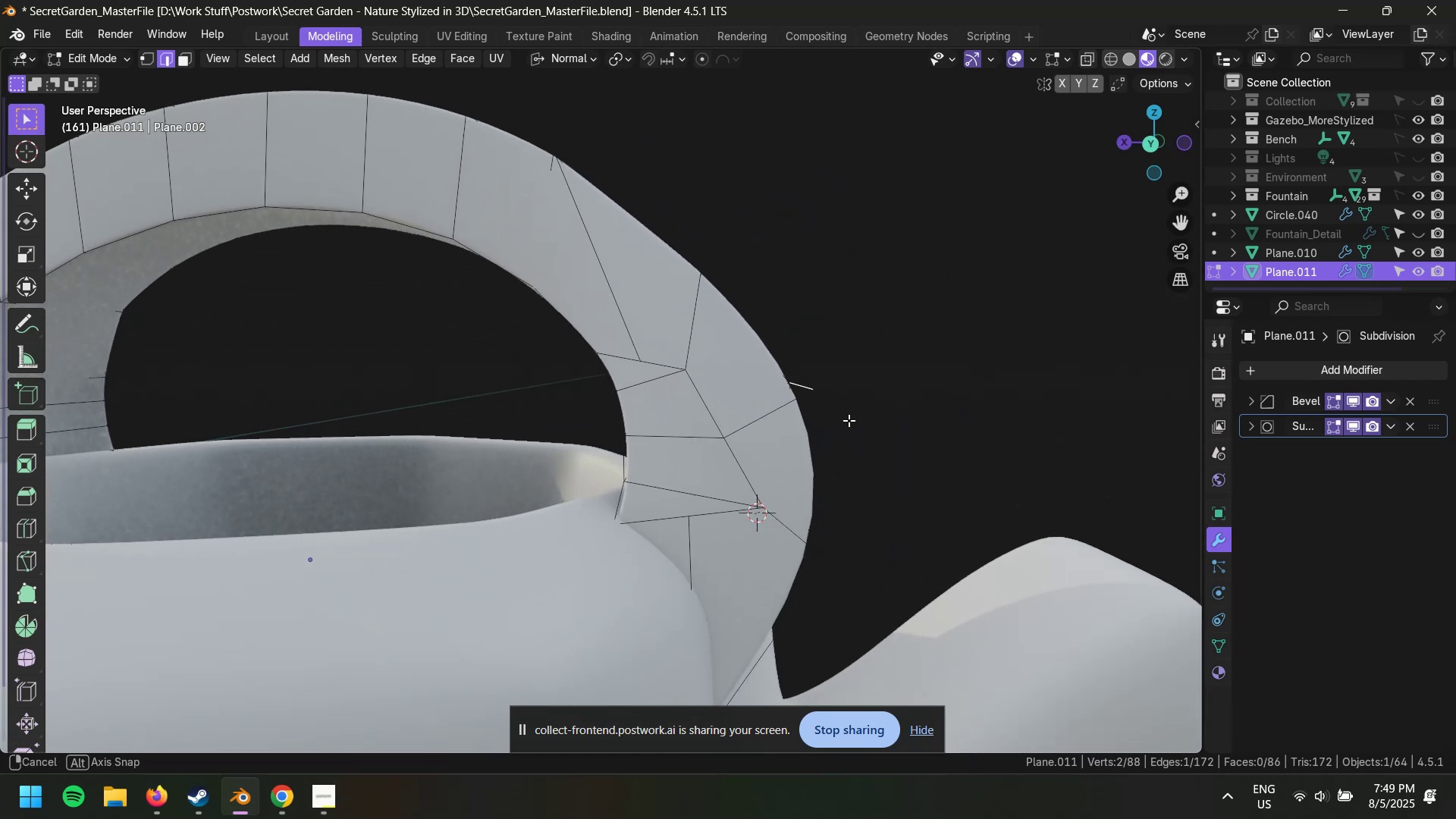 
type(gg)
key(Escape)
type(1gg)
key(Escape)
type(gz)
 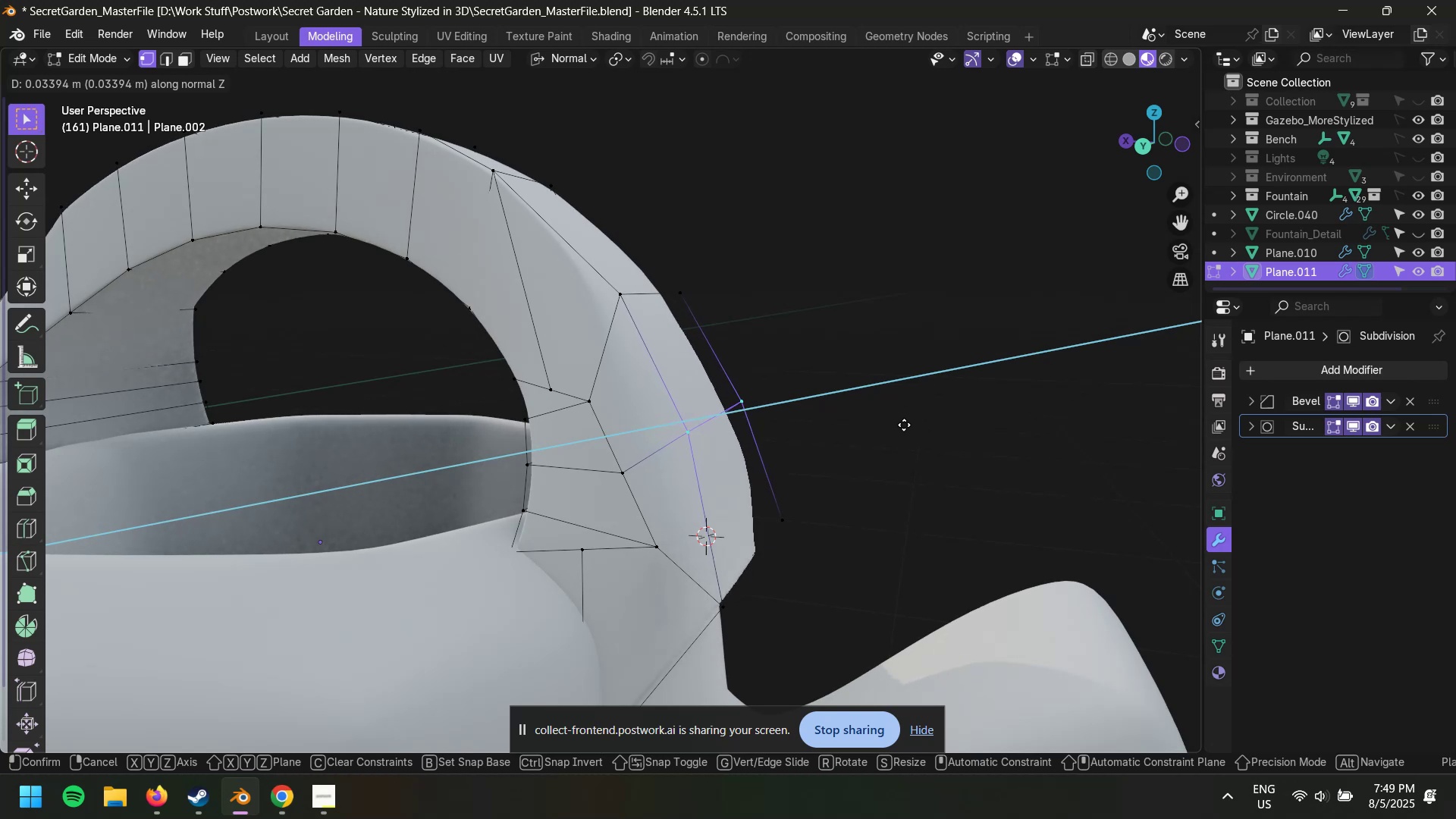 
key(Escape)
 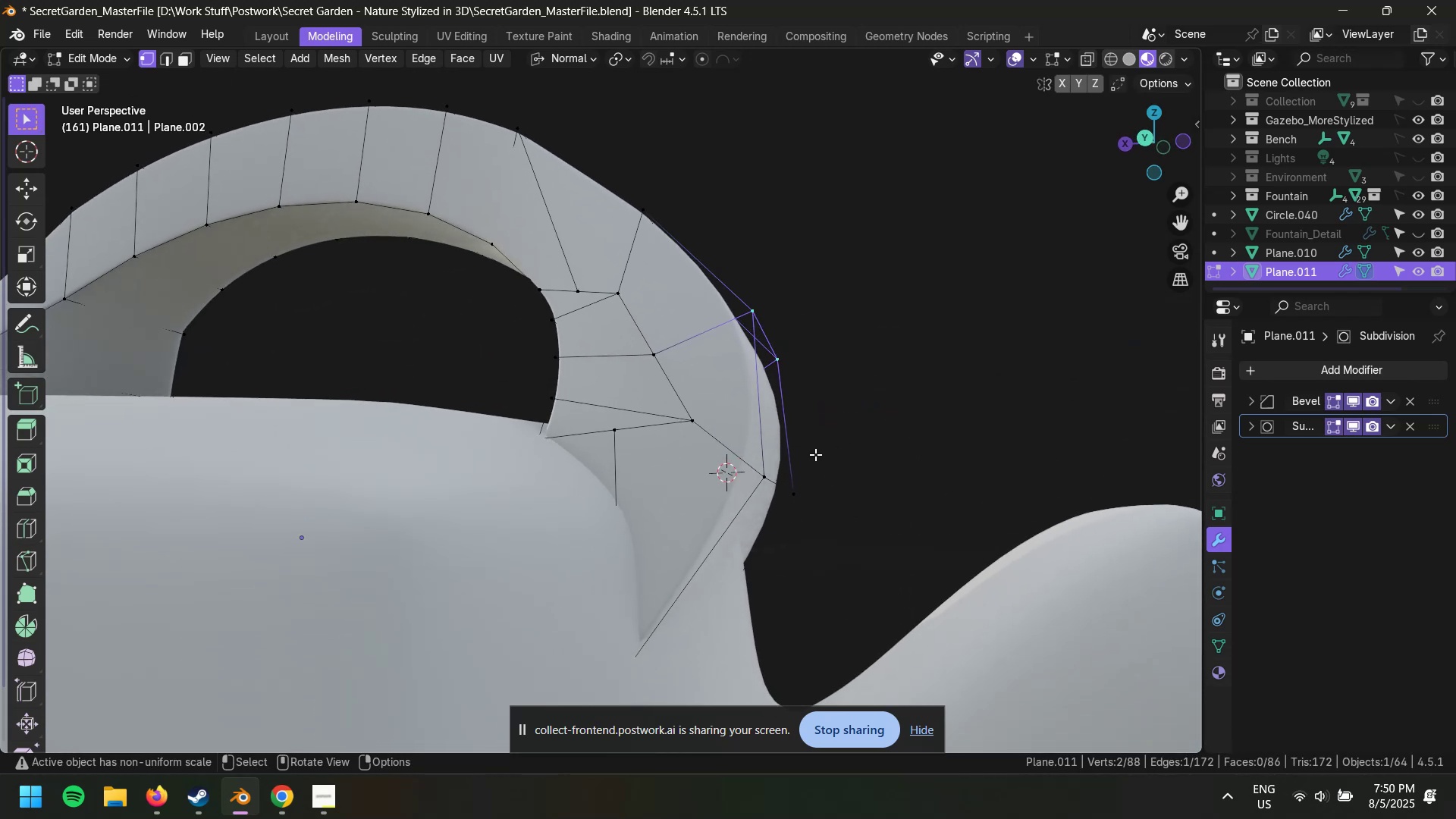 
left_click([768, 482])
 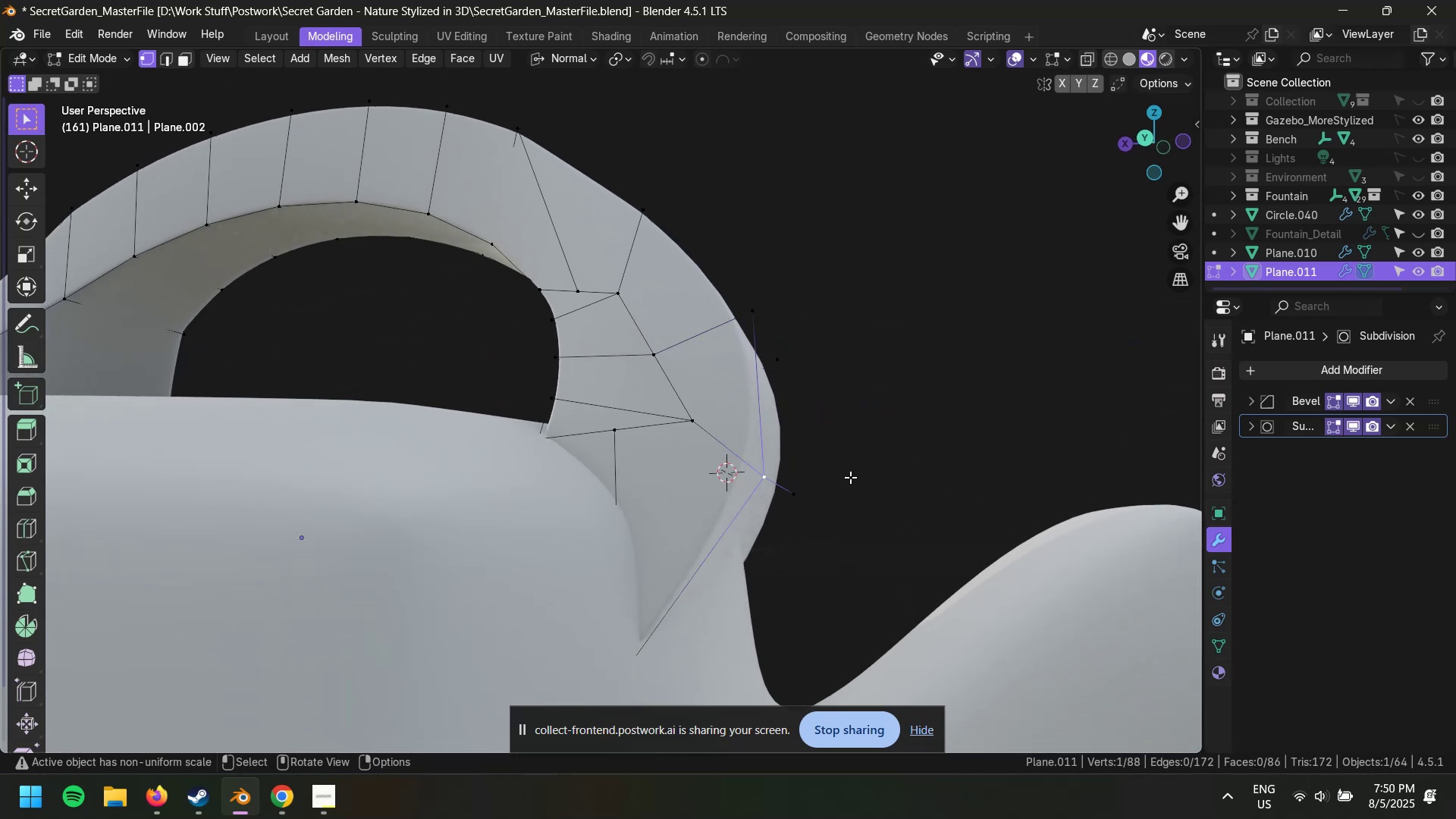 
key(2)
 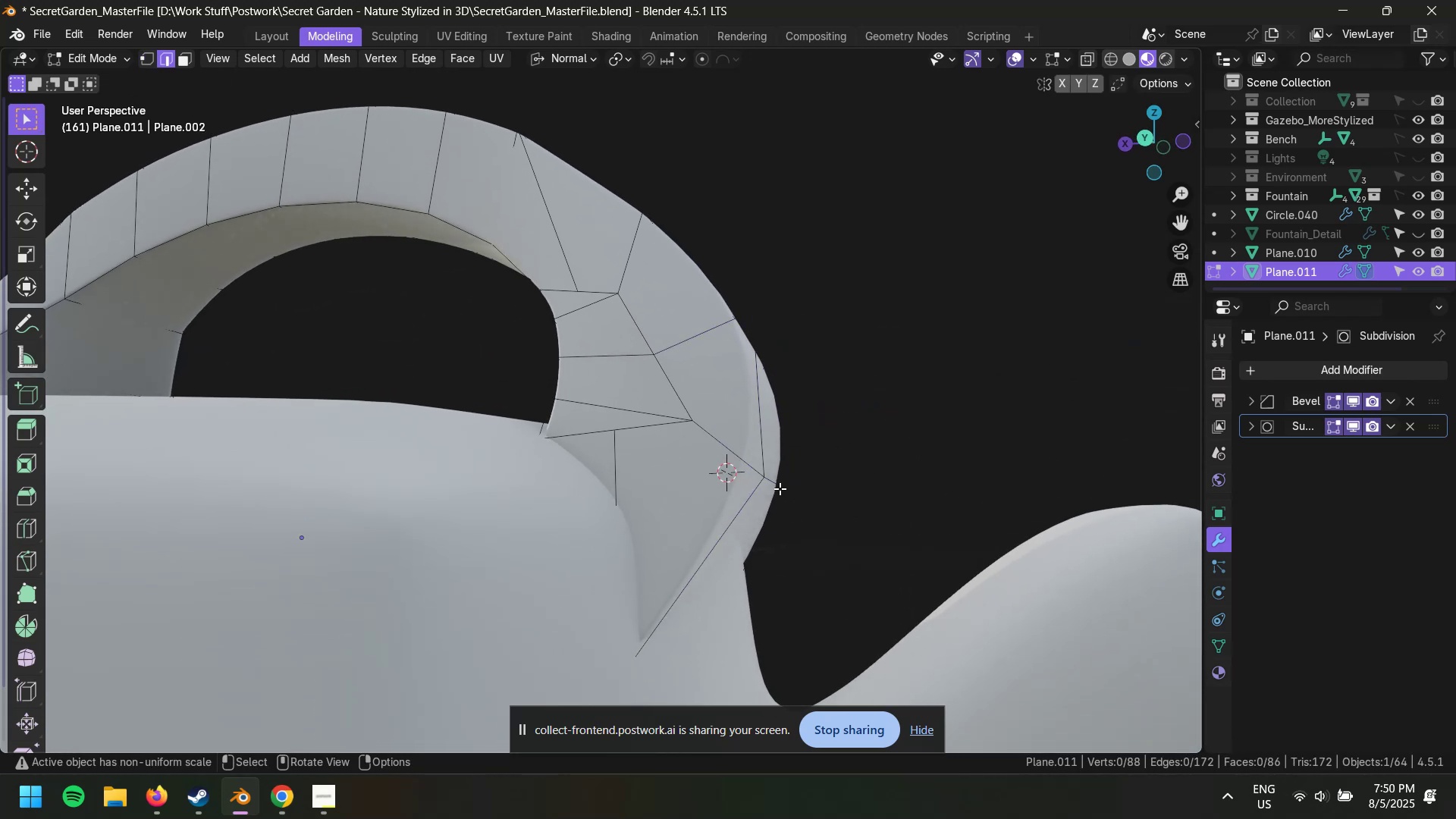 
left_click([780, 488])
 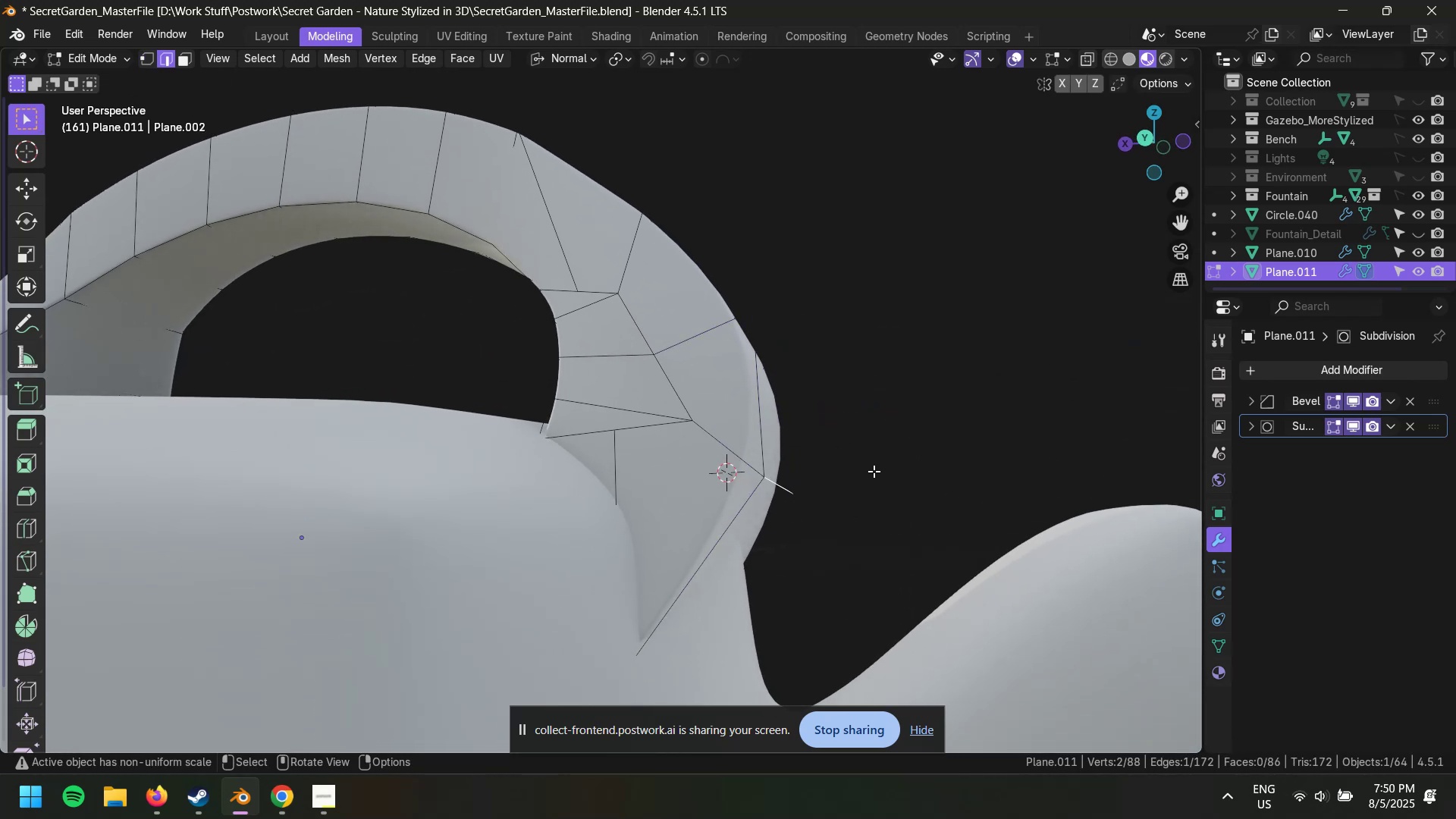 
type(gz)
key(Escape)
 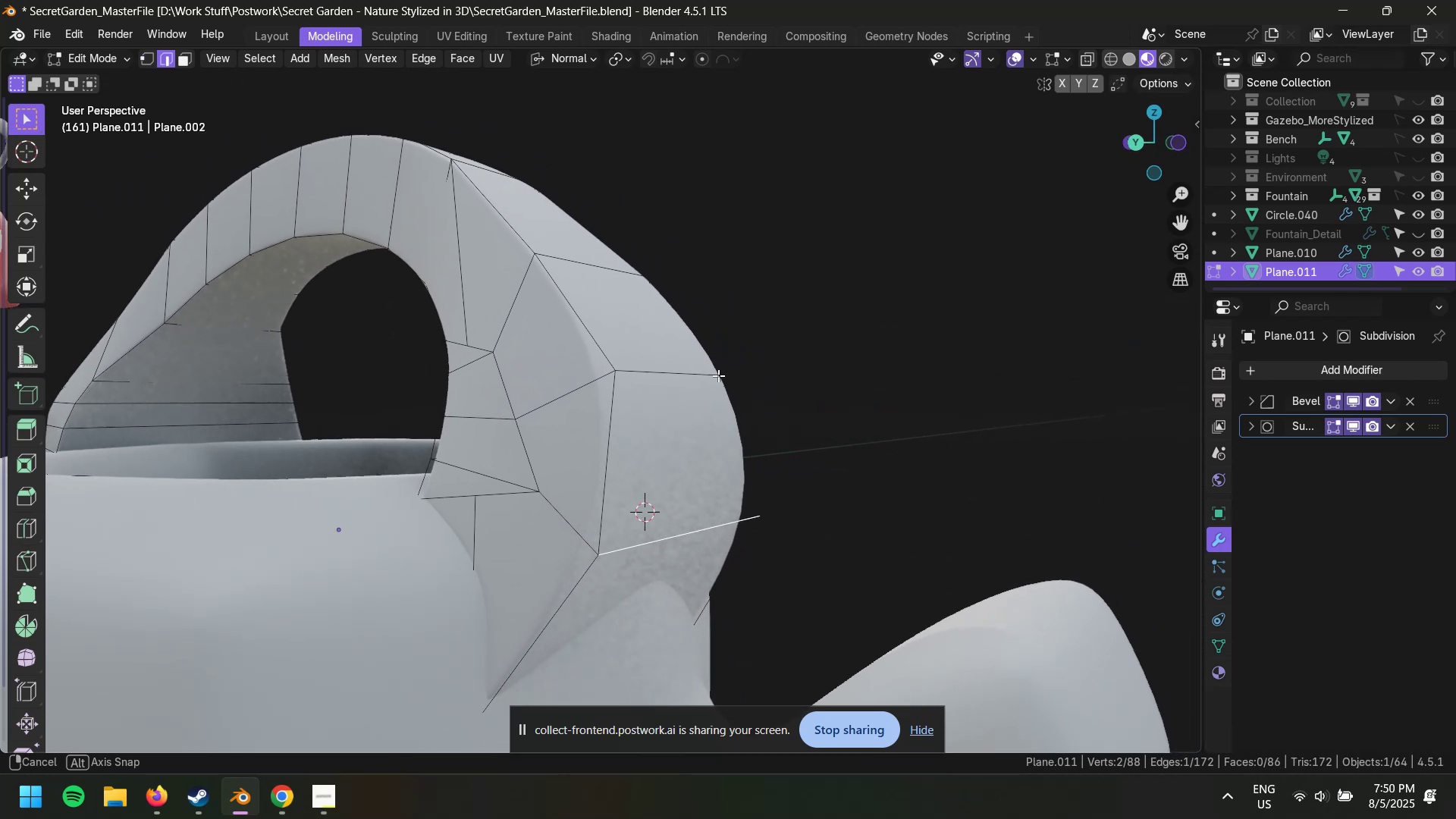 
left_click([660, 374])
 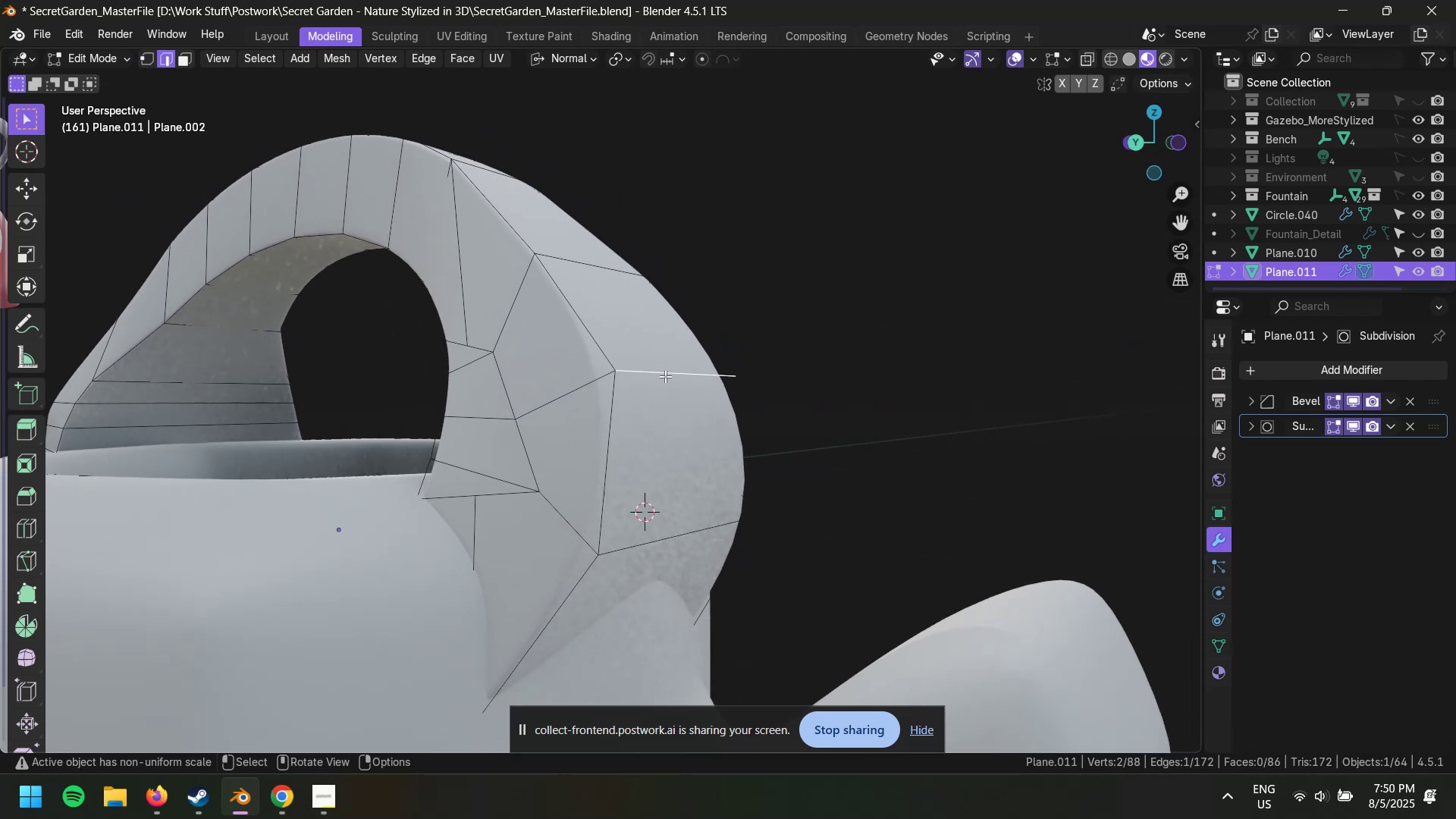 
type(gg)
key(Escape)
 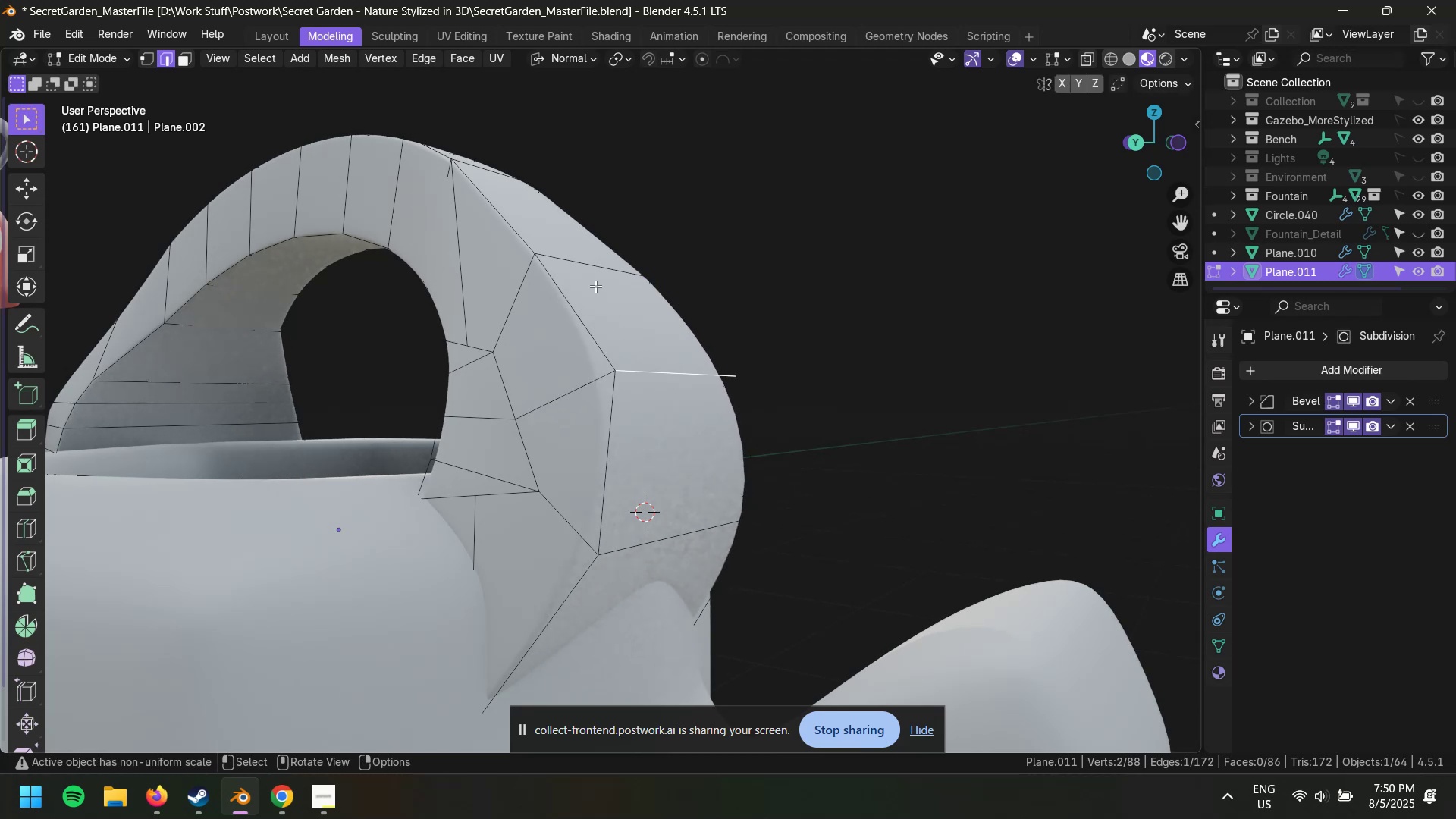 
hold_key(key=ShiftLeft, duration=0.4)
left_click([587, 266])
 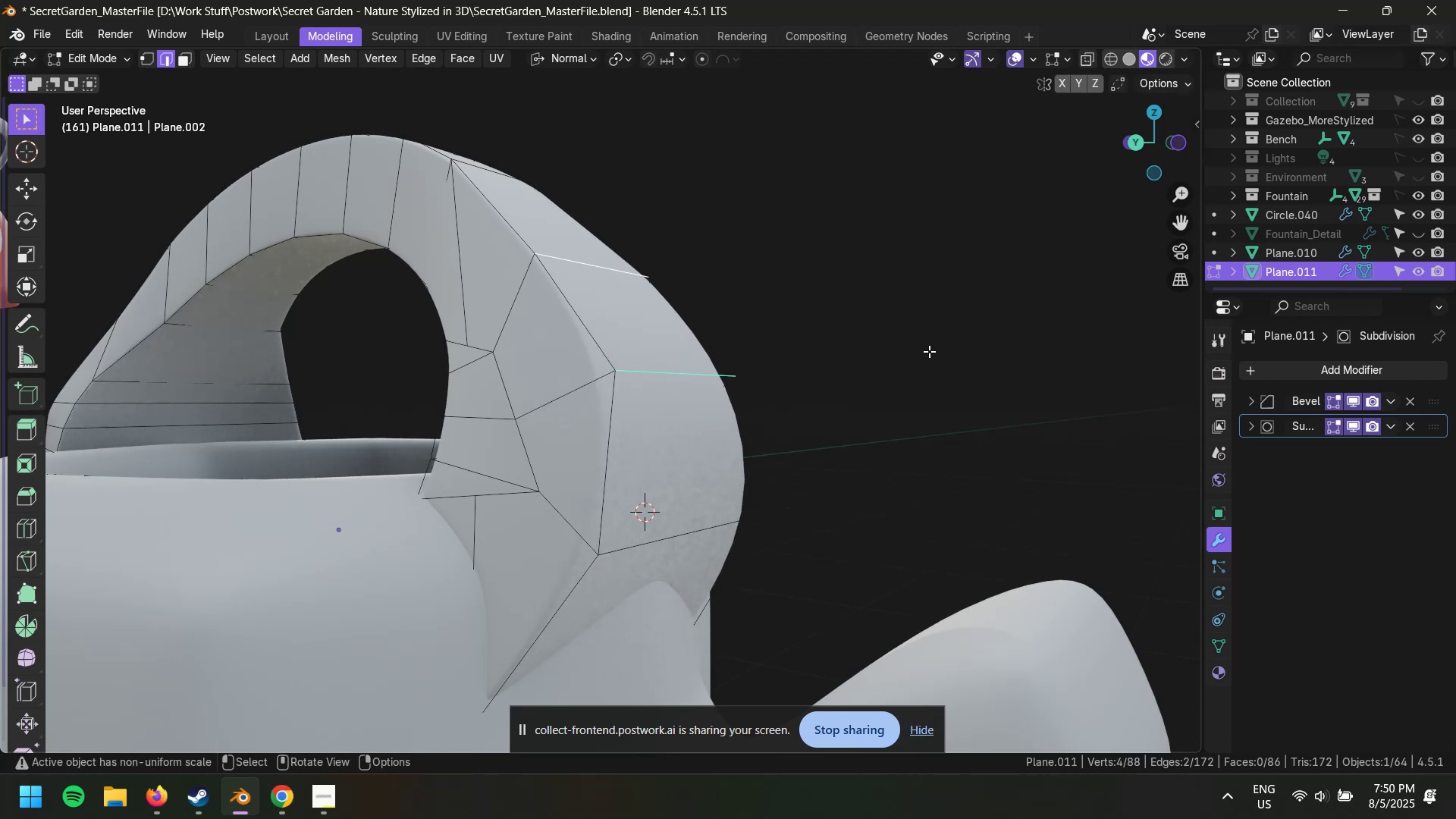 
type(gg)
 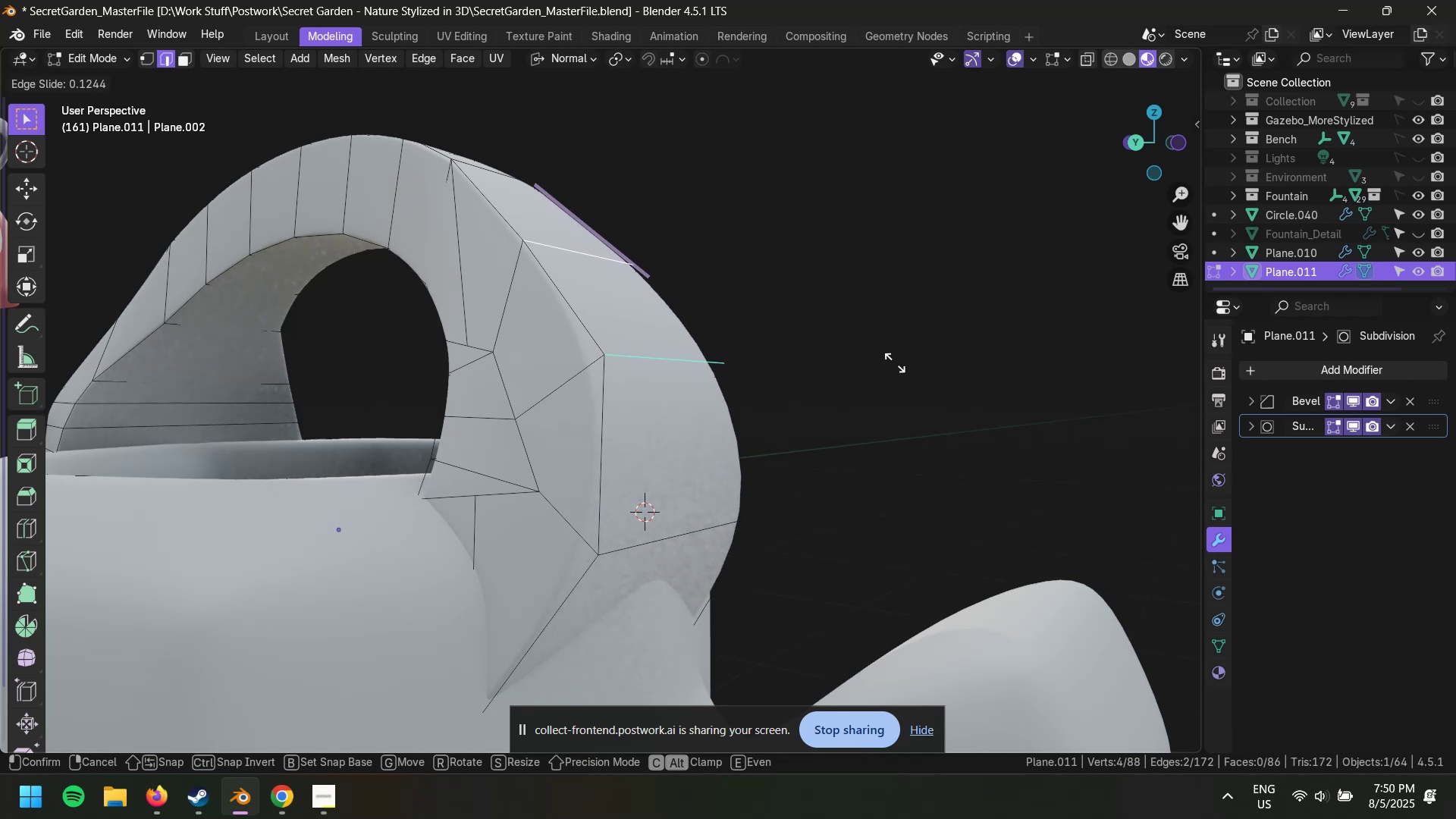 
left_click([893, 362])
 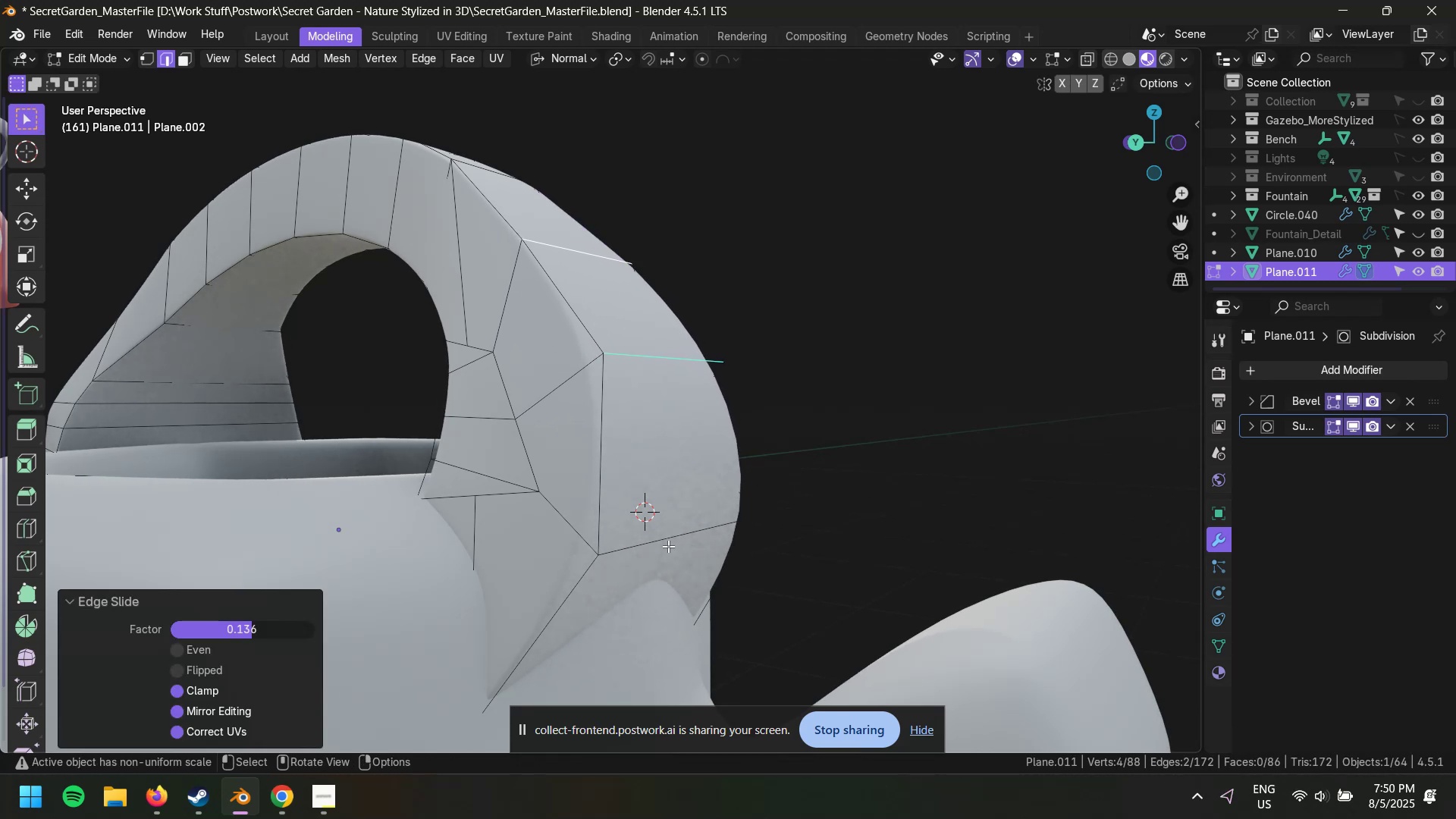 
left_click([672, 537])
 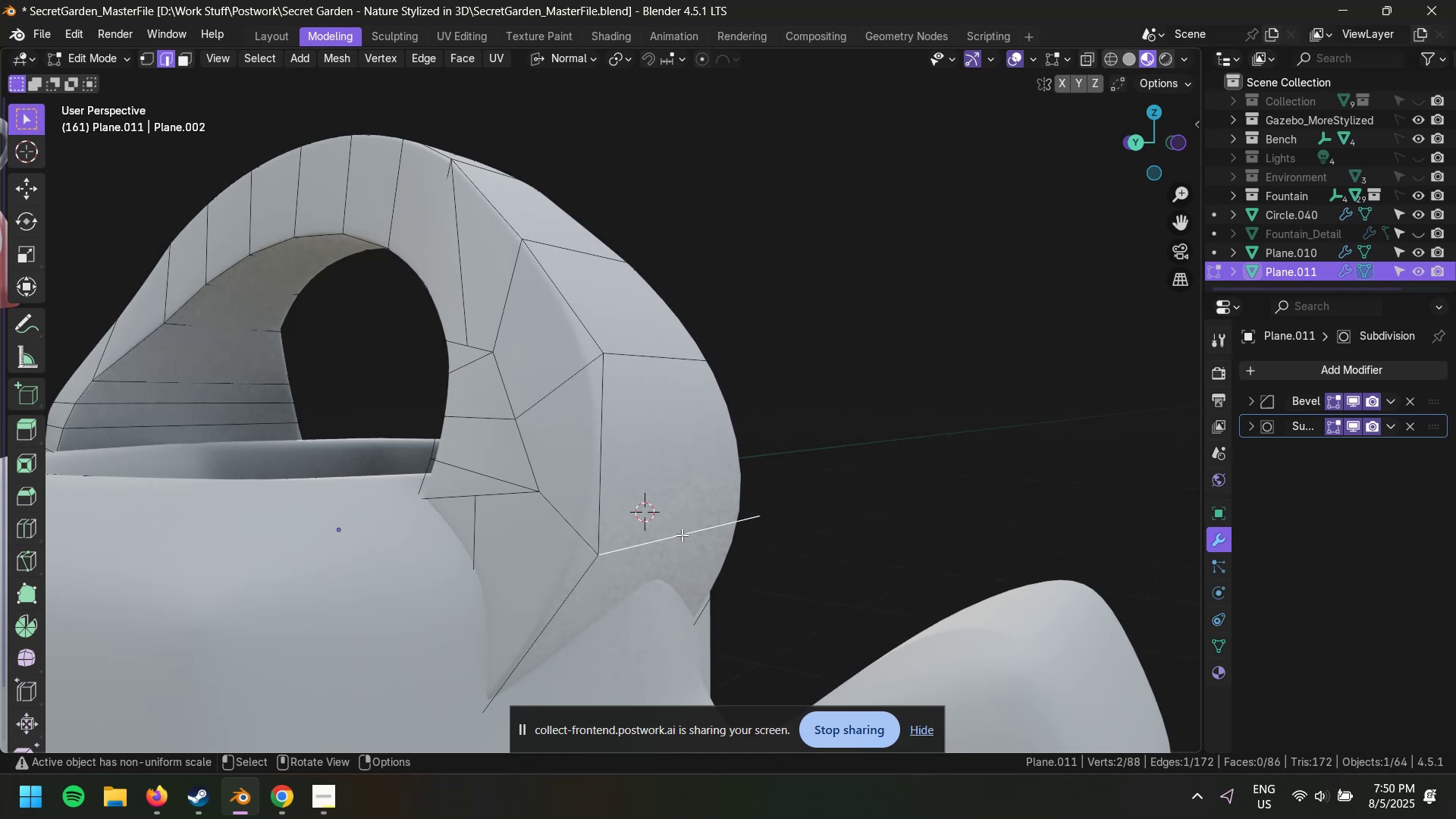 
type(gg)
 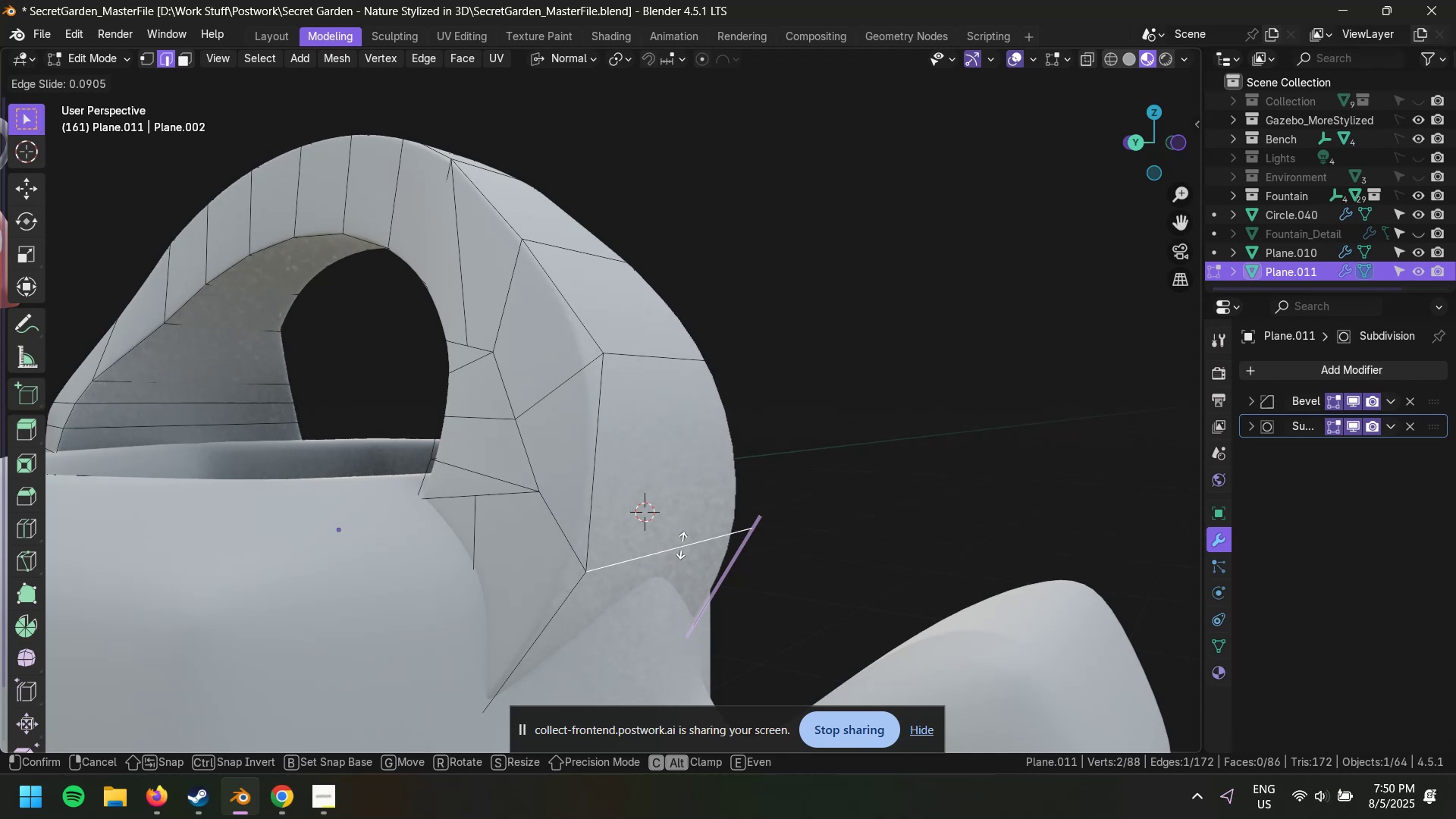 
left_click([682, 544])
 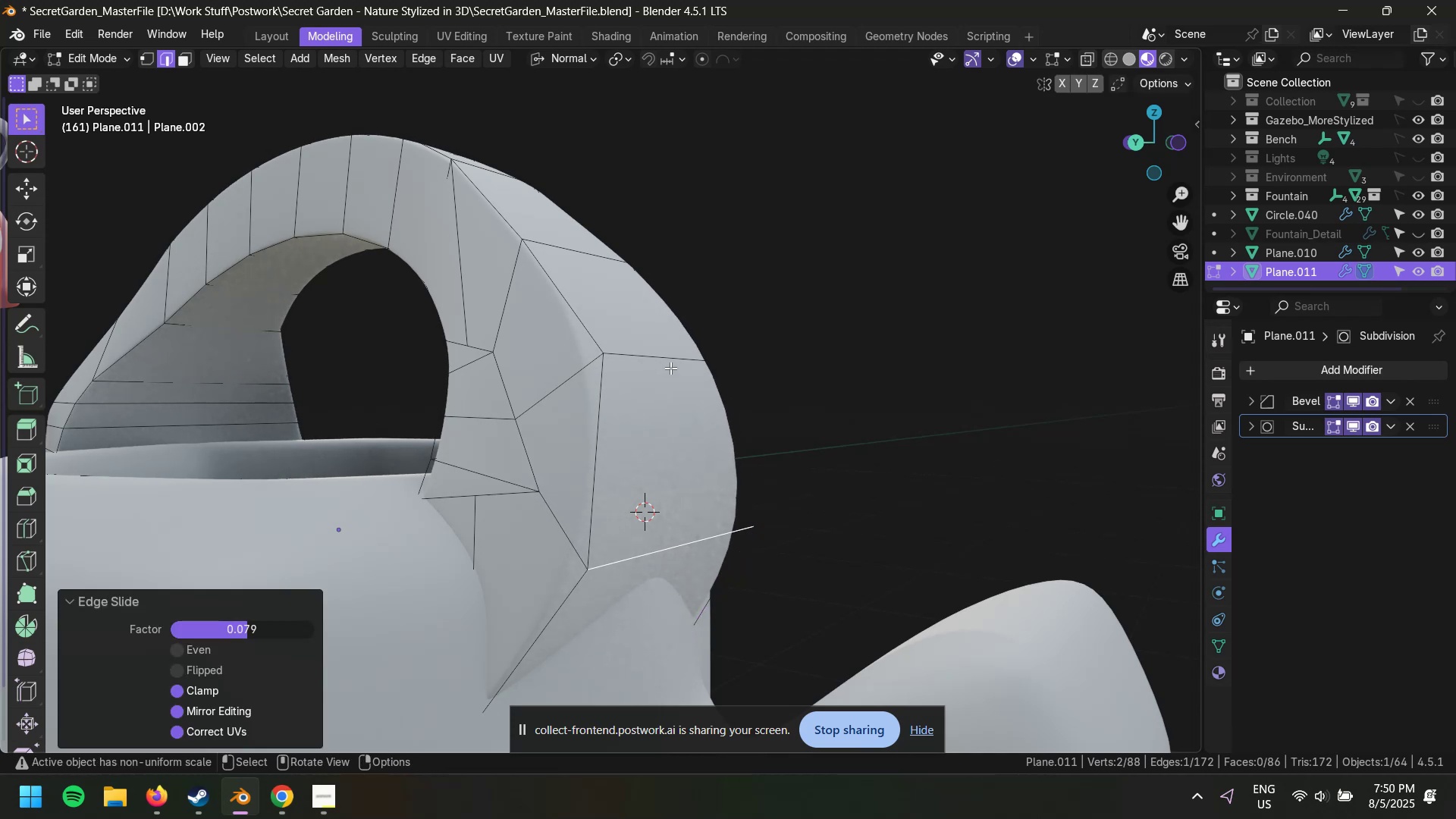 
left_click([676, 353])
 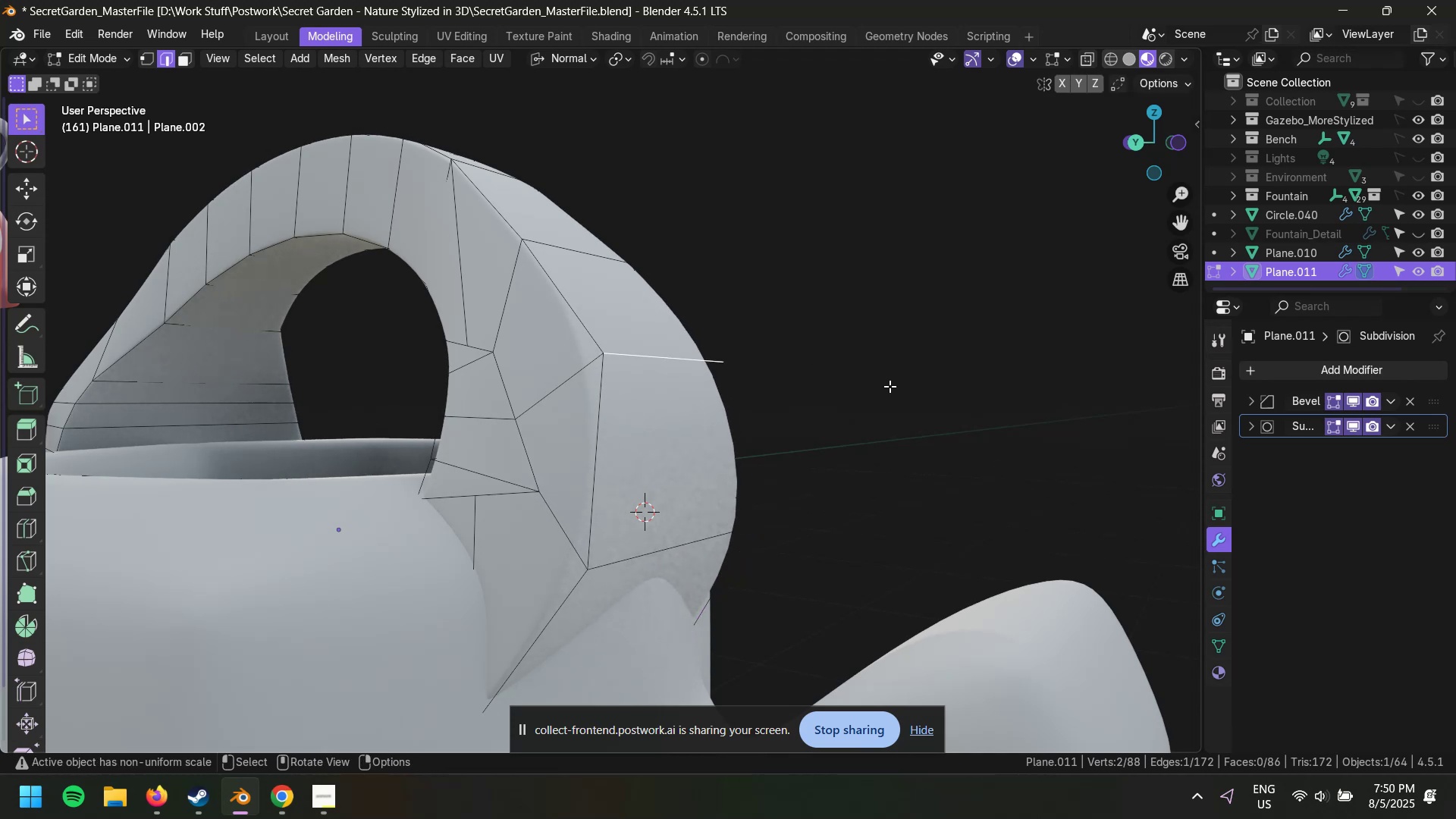 
type(gg)
 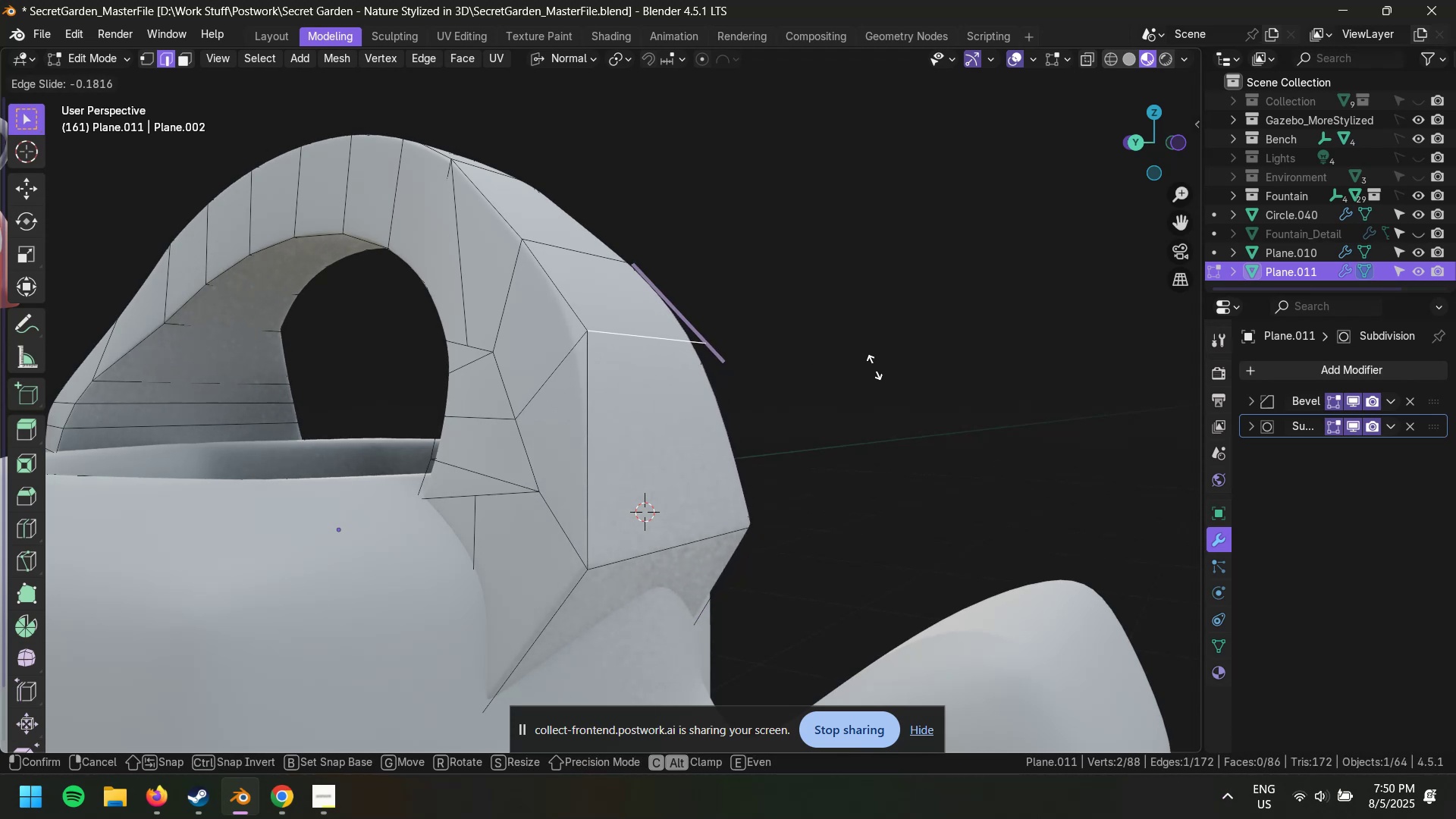 
double_click([872, 416])
 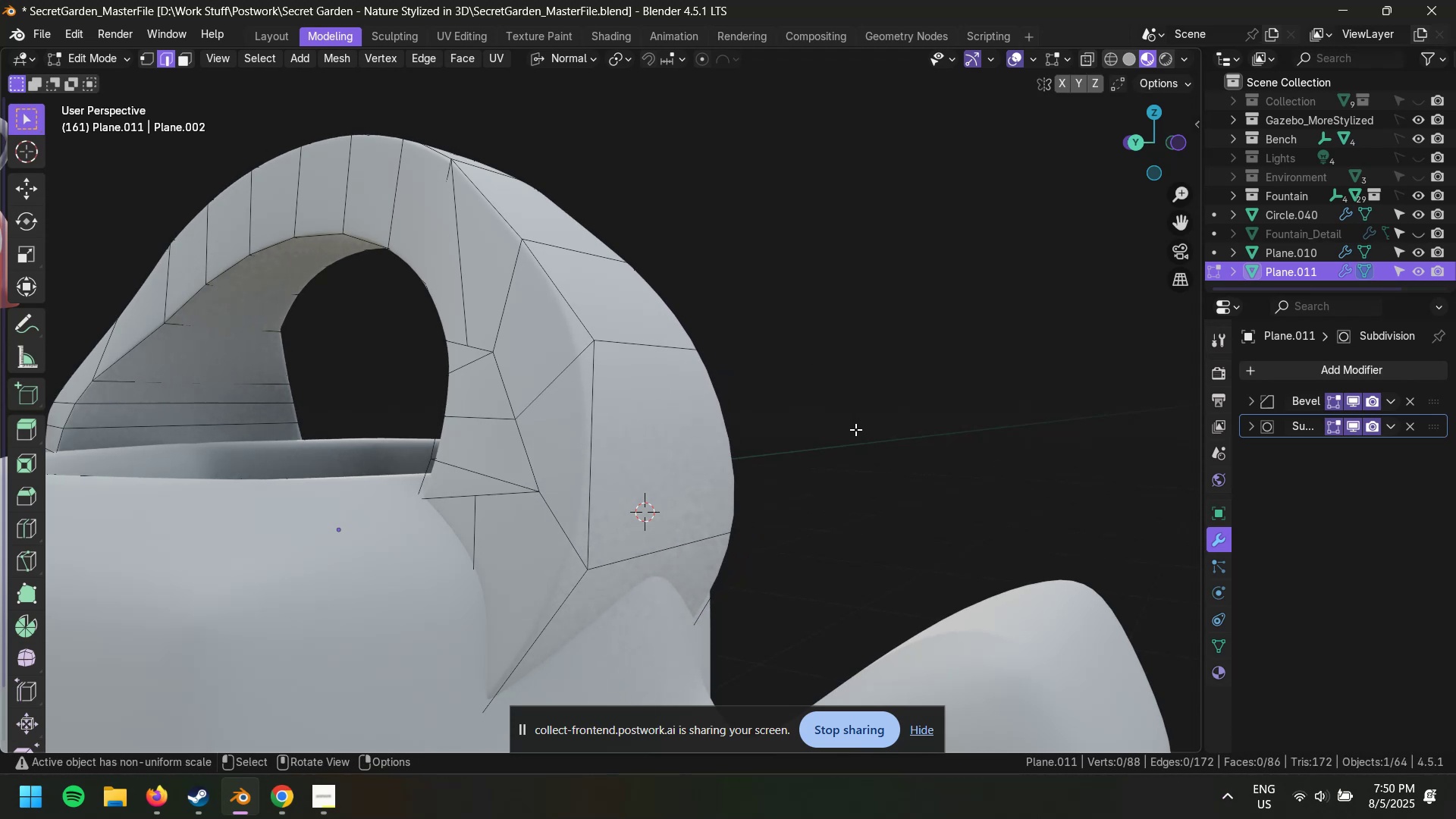 
key(Control+S)
 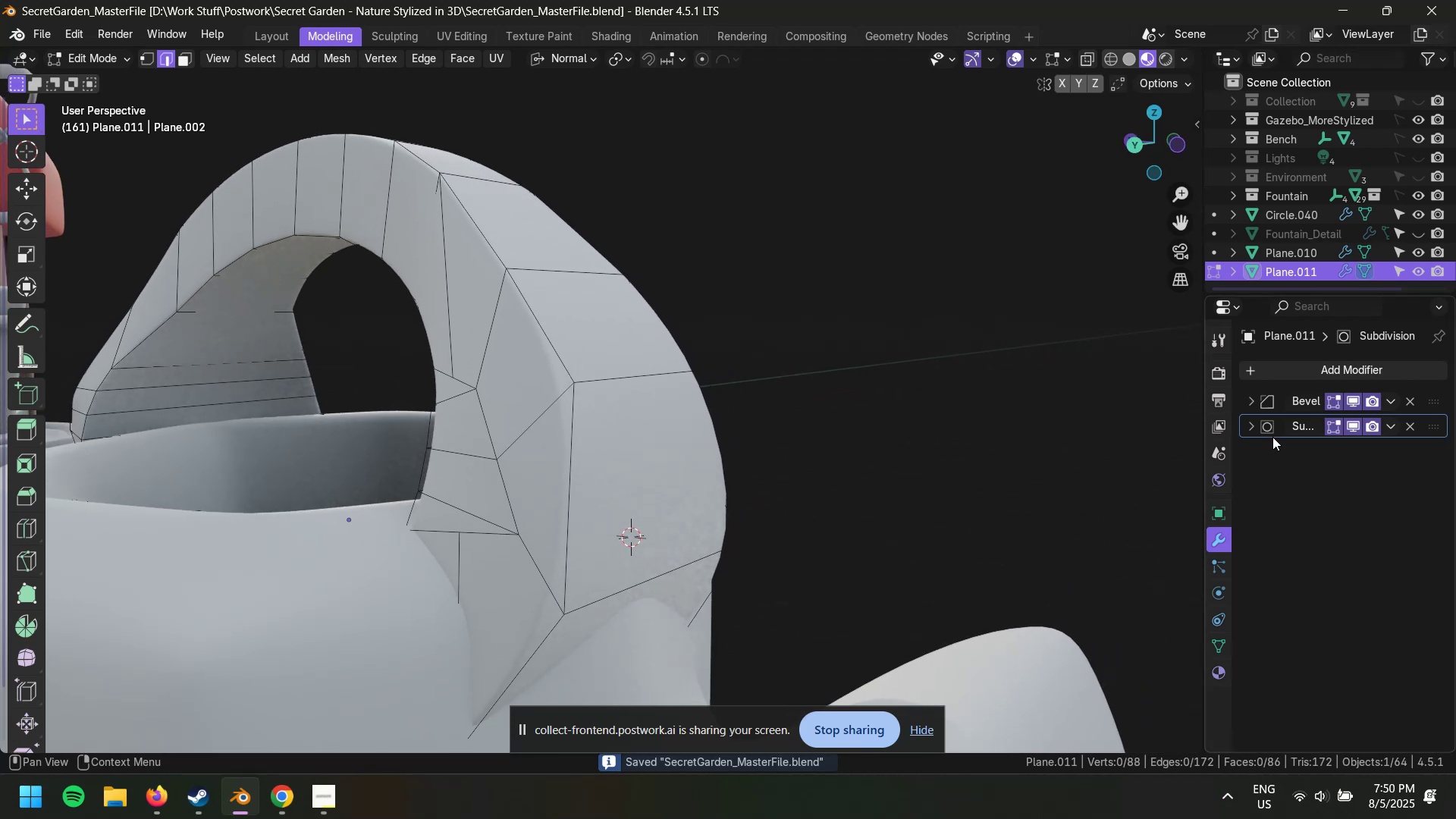 
left_click([1251, 405])
 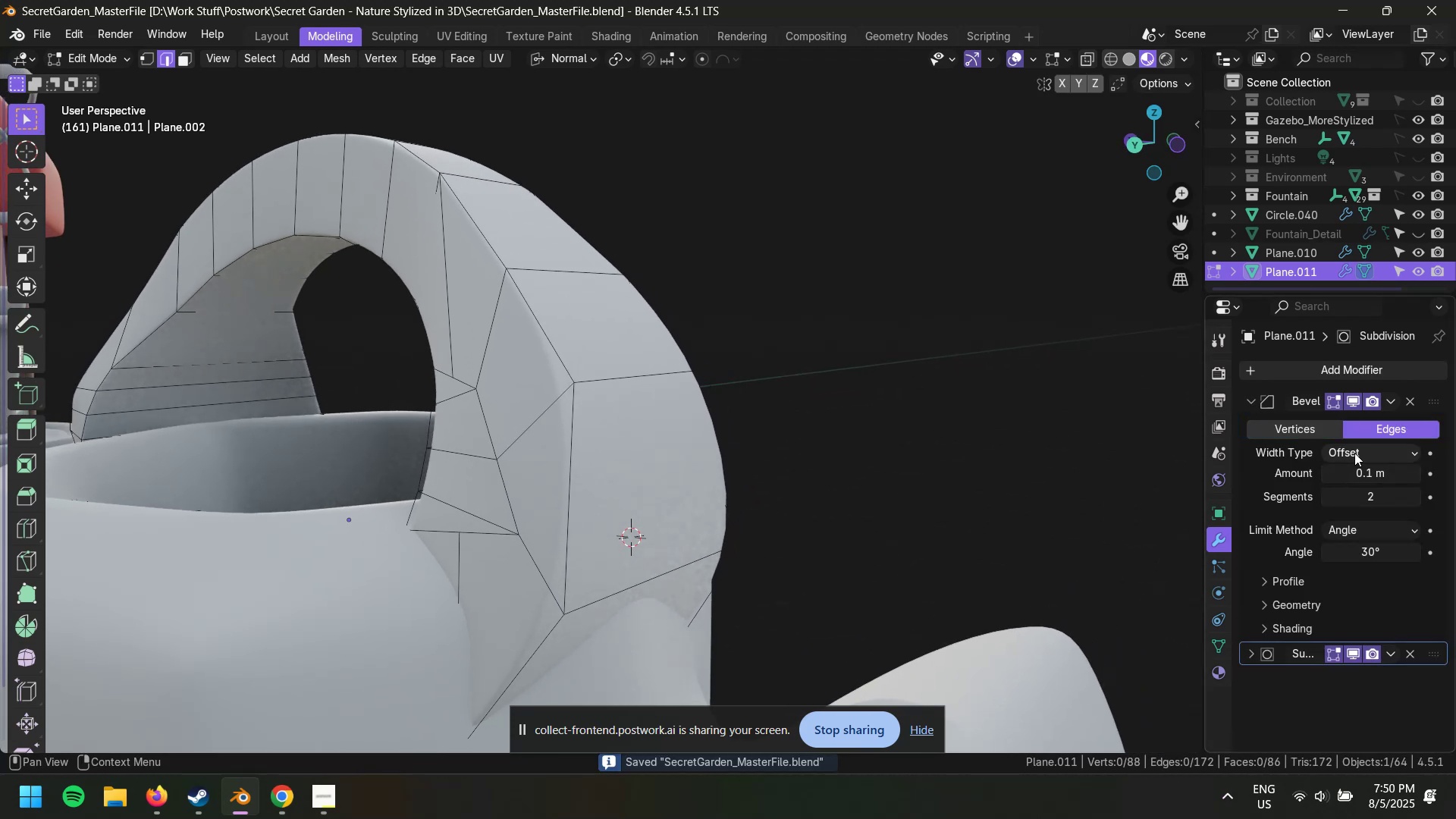 
left_click_drag(start_coordinate=[1366, 473], to_coordinate=[154, 470])
 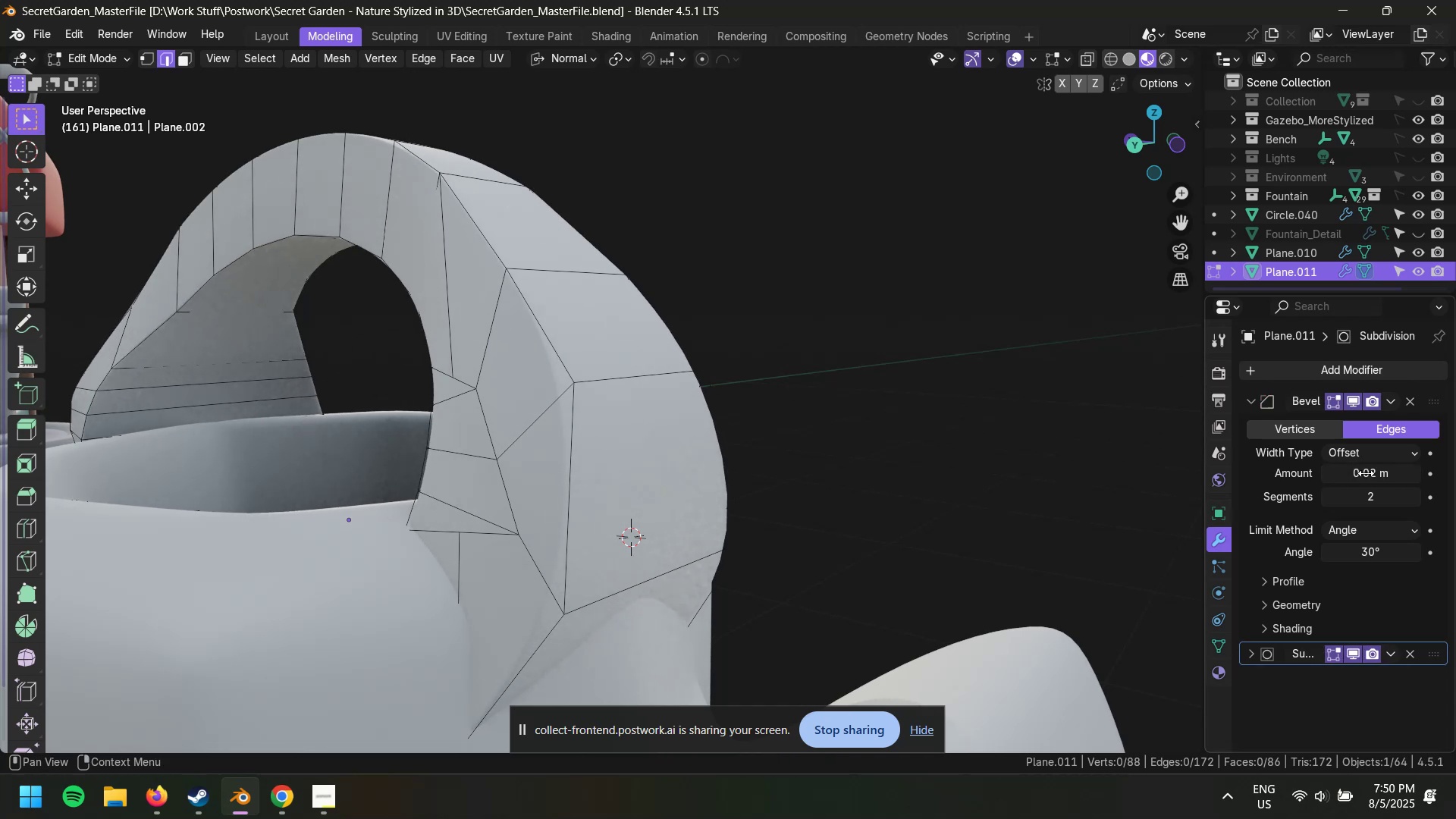 
key(Control+Z)
 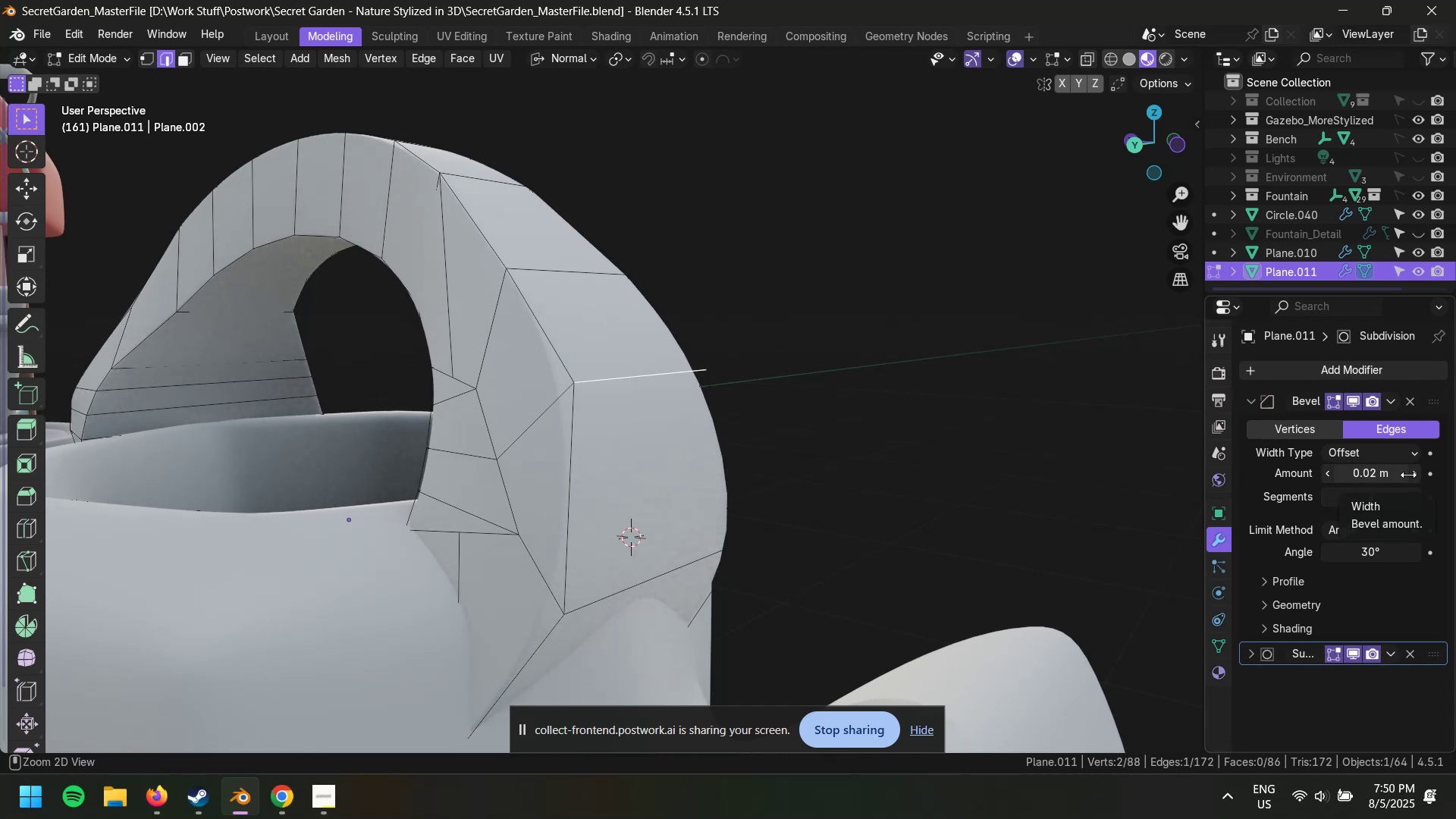 
key(Control+Z)
 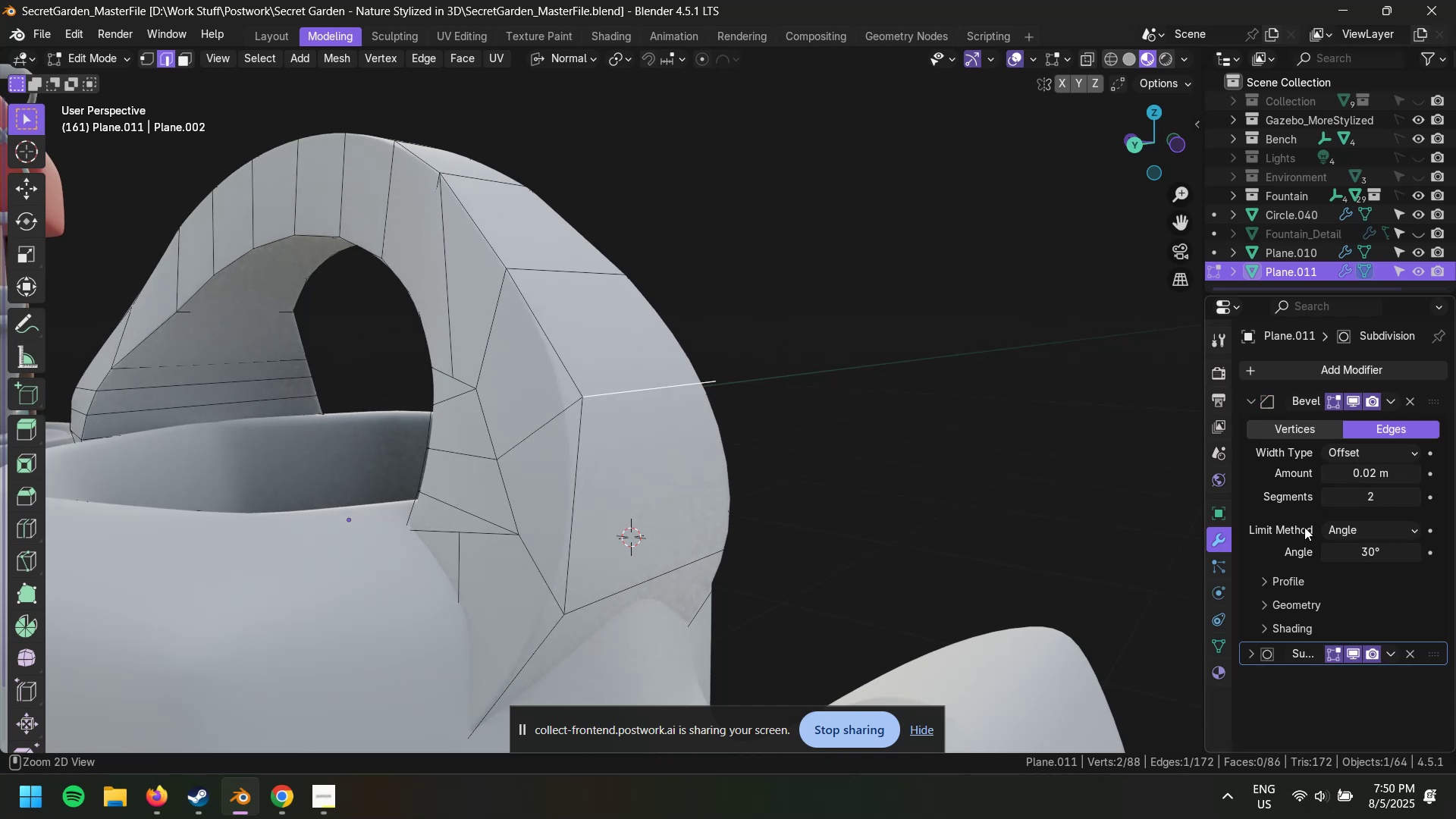 
key(Control+Shift+Z)
 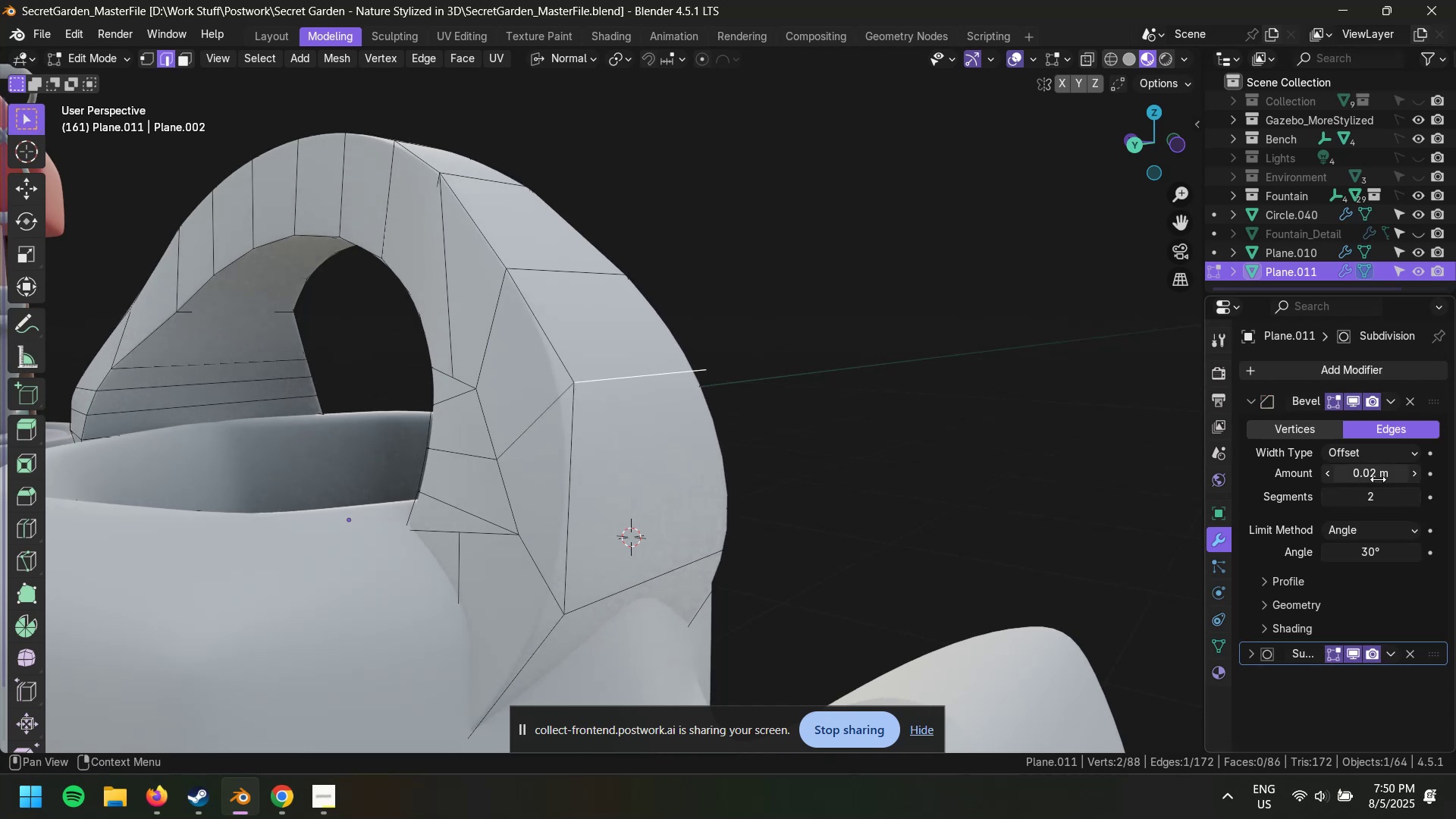 
left_click_drag(start_coordinate=[1379, 474], to_coordinate=[199, 475])
 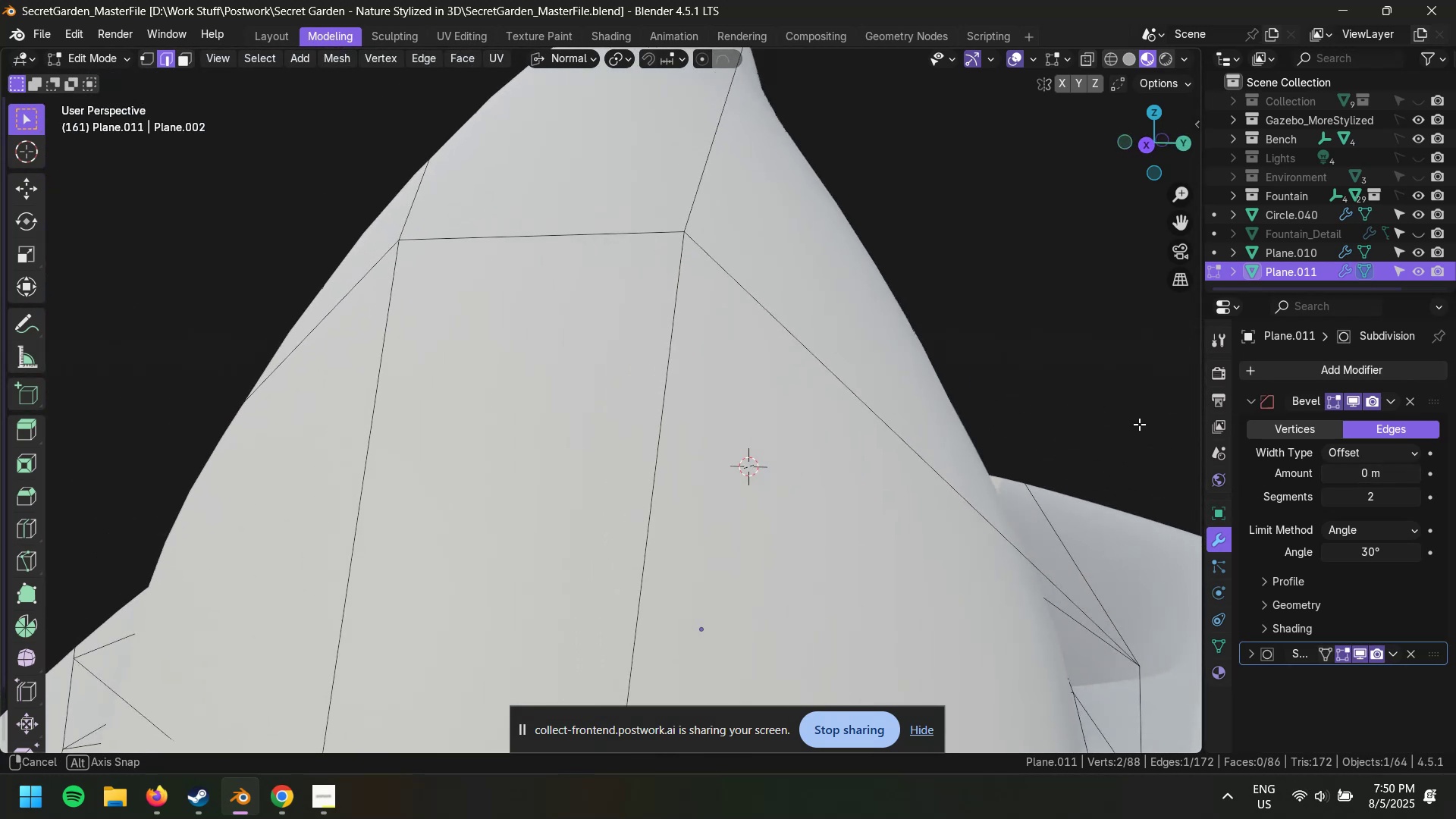 
scroll: coordinate [1083, 438], scroll_direction: down, amount: 2.0
 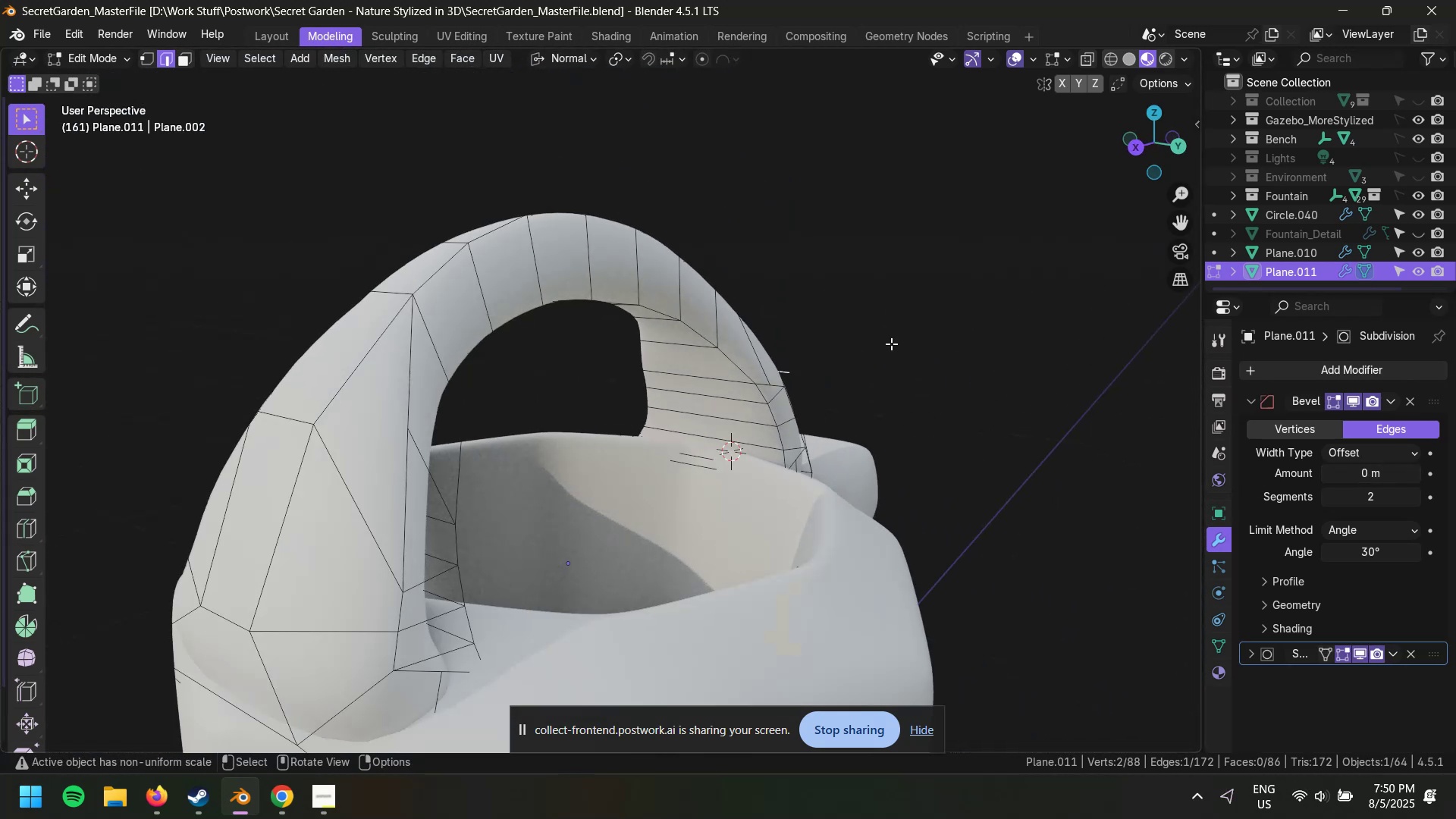 
left_click([877, 326])
 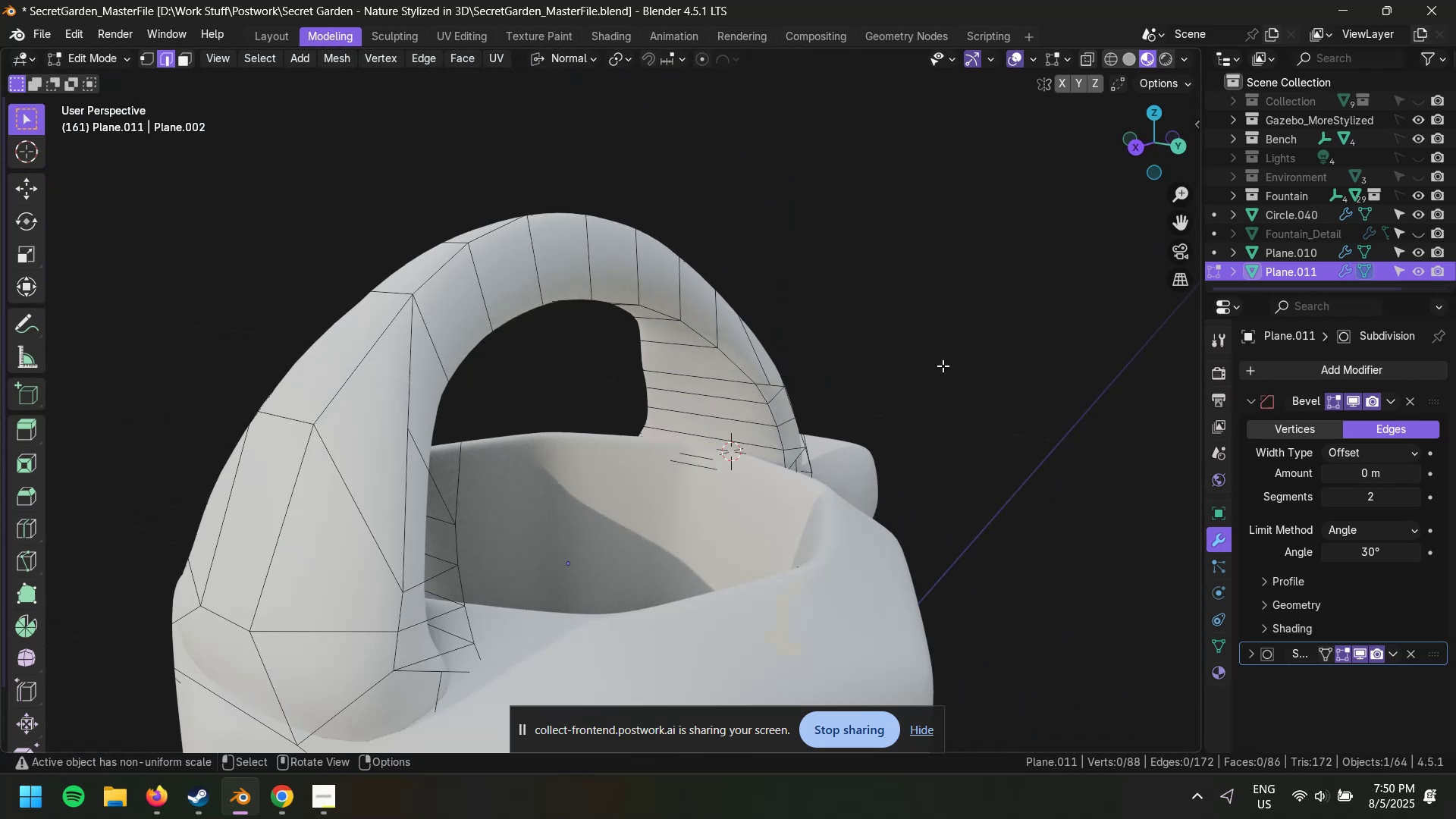 
key(Tab)
 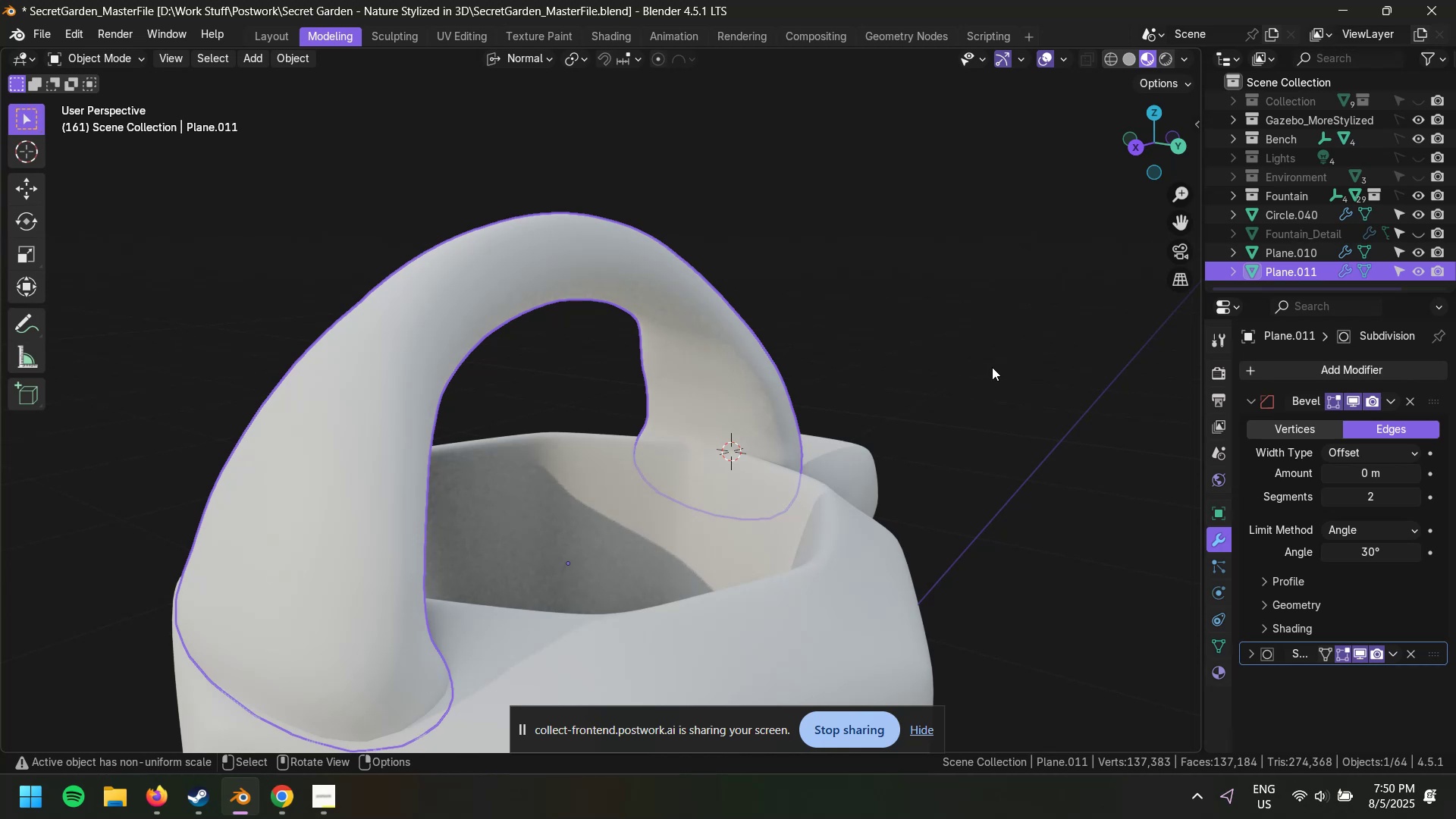 
left_click([992, 367])
 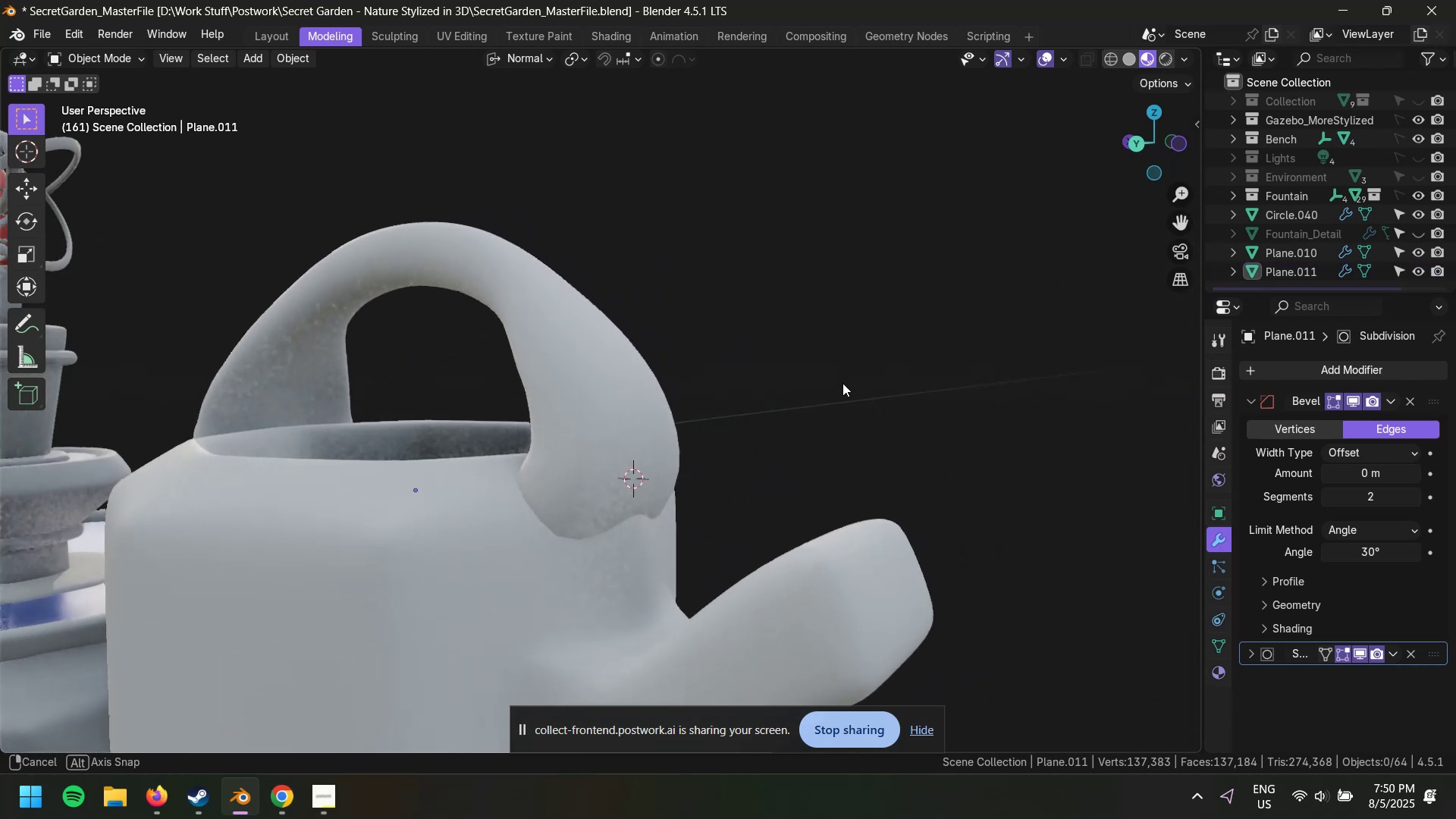 
key(Control+Z)
 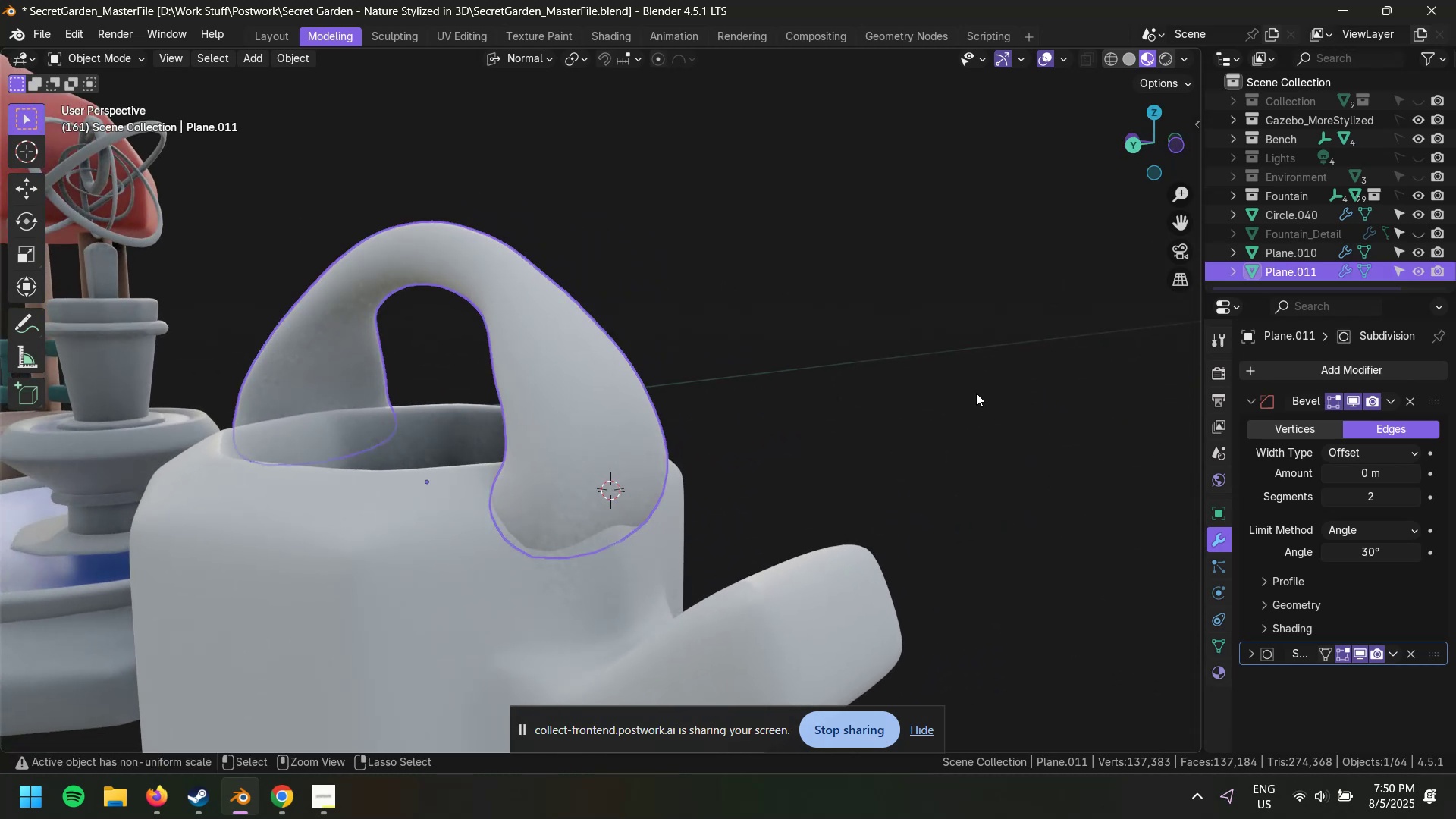 
key(Control+Z)
 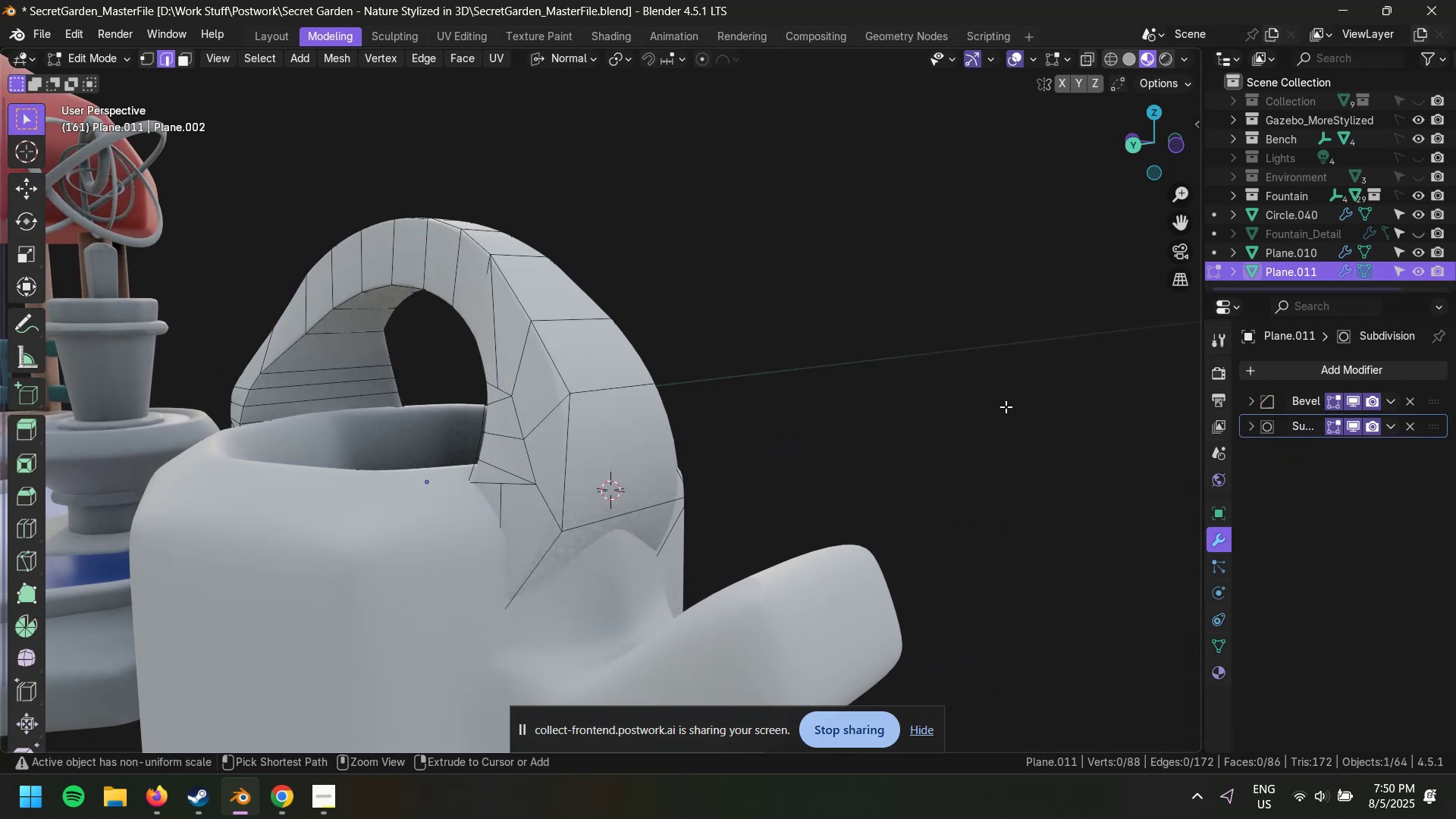 
left_click([914, 418])
 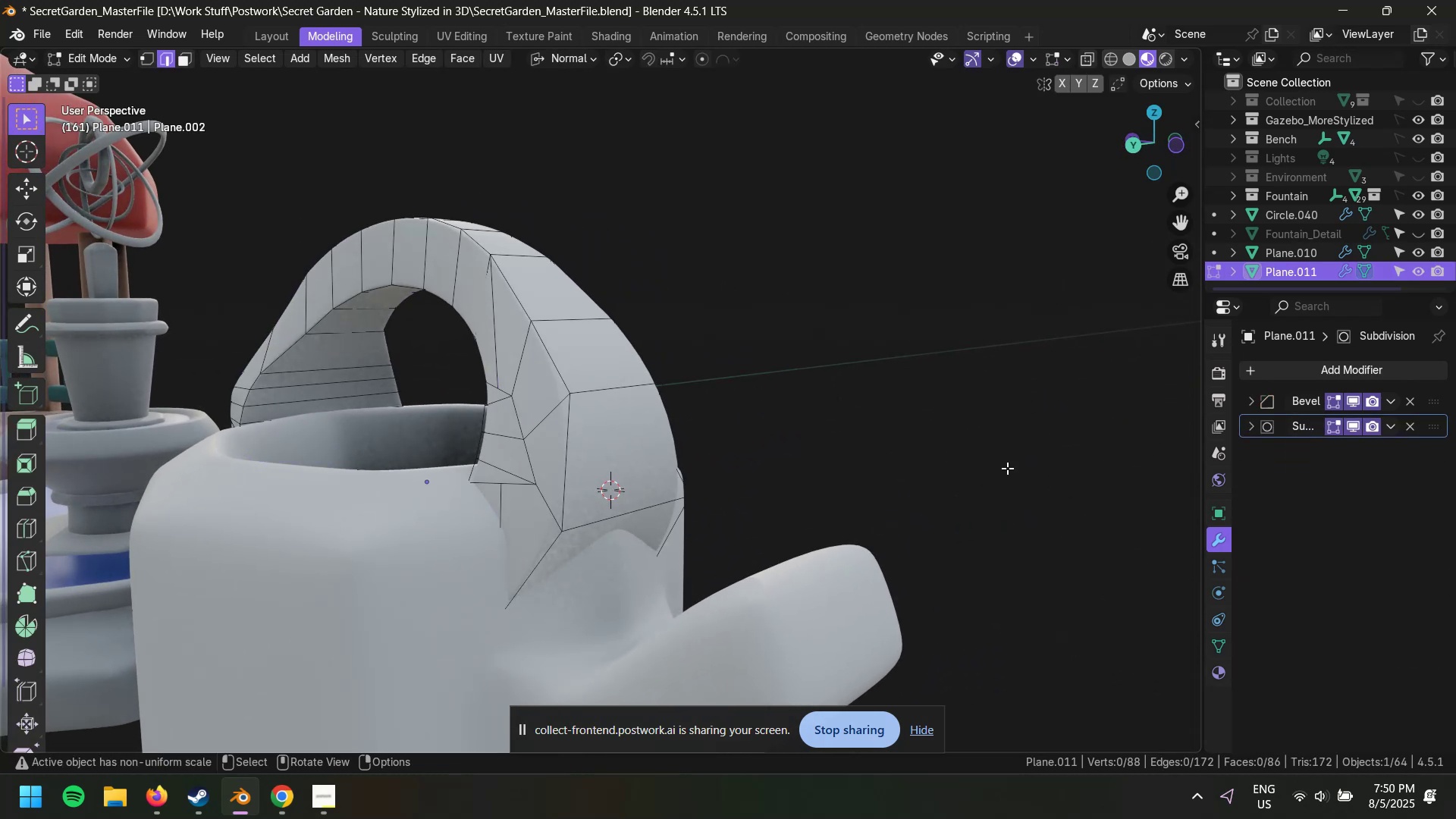 
key(Tab)
 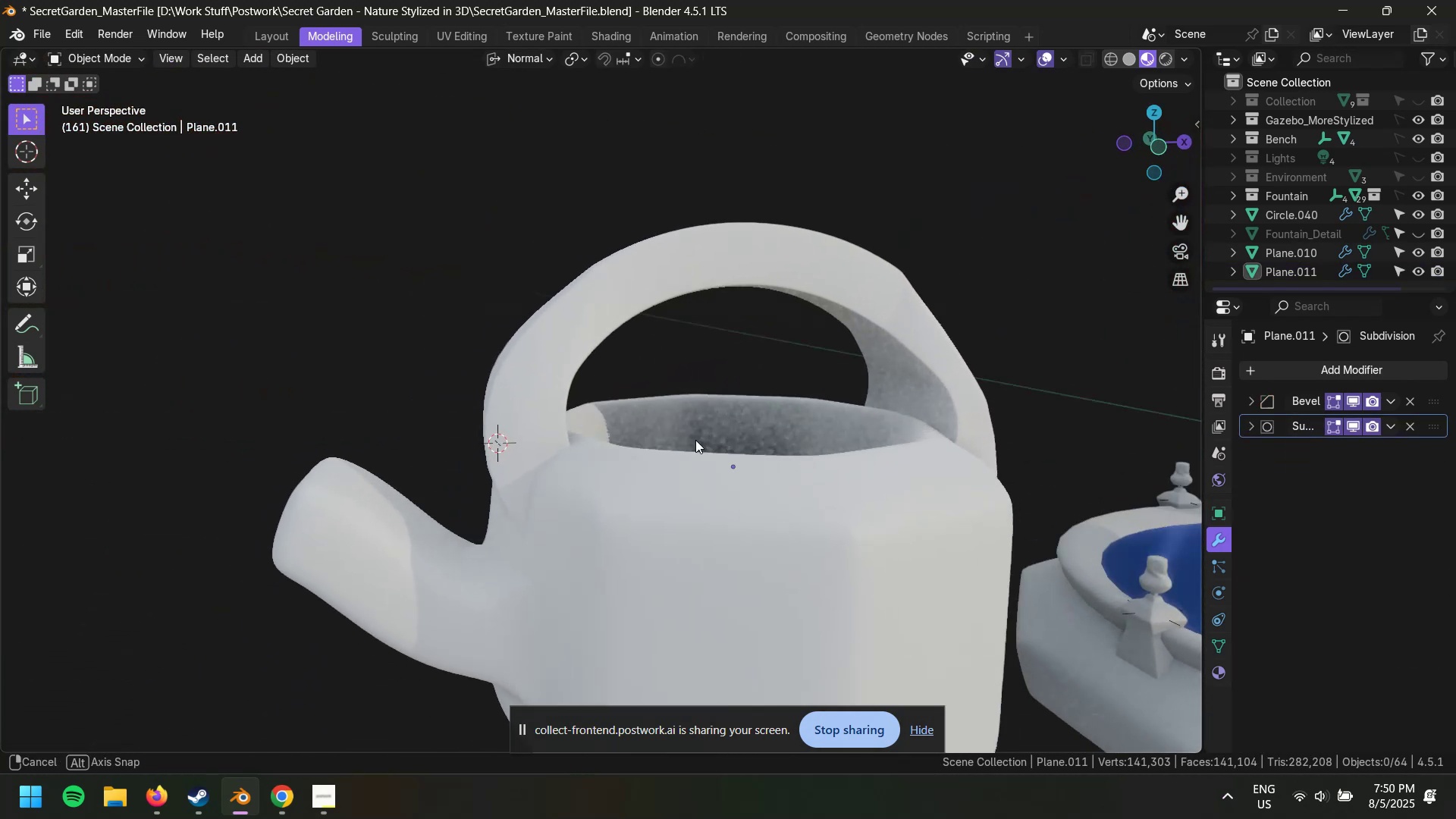 
key(Control+Z)
 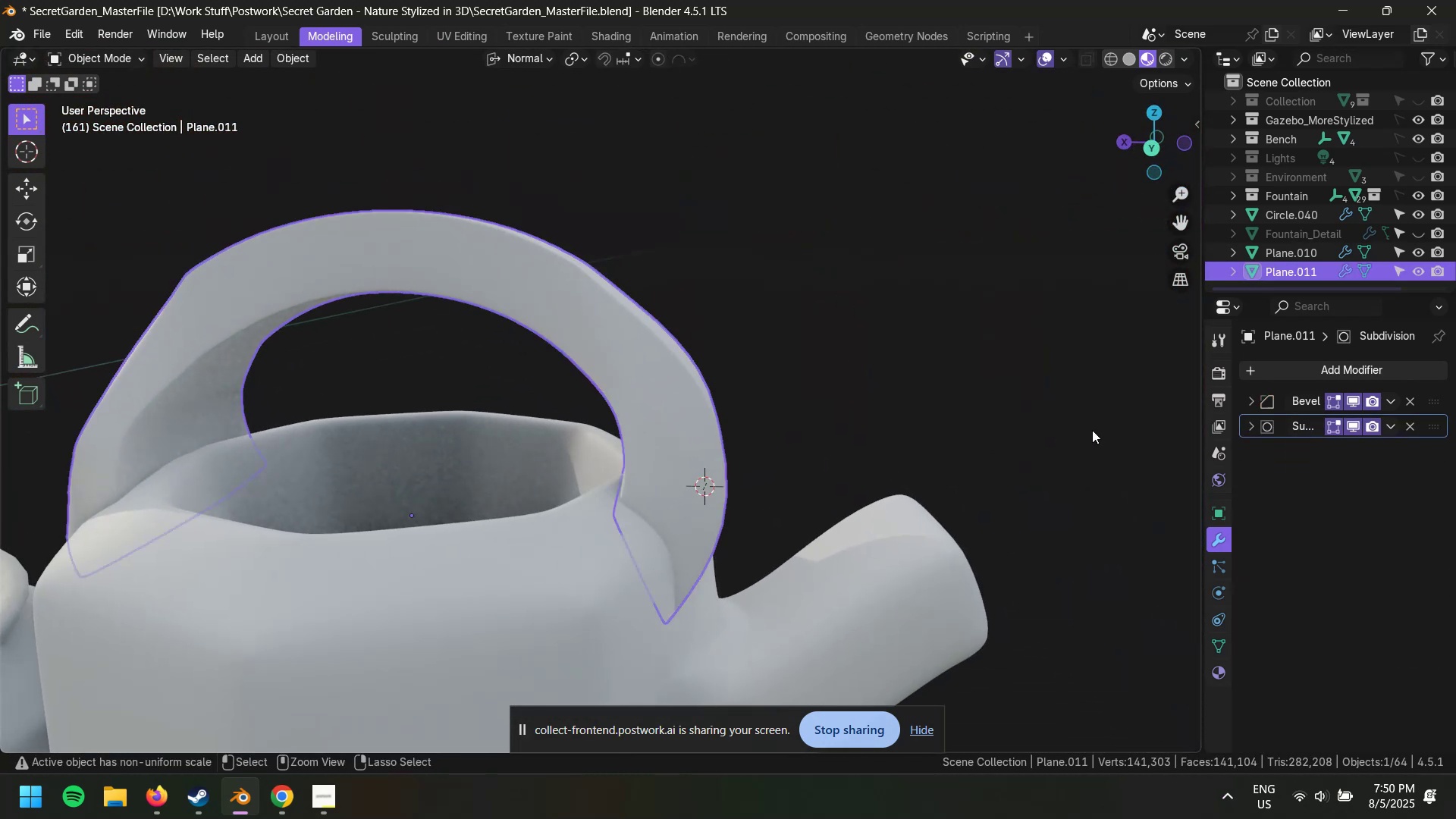 
key(Control+Z)
 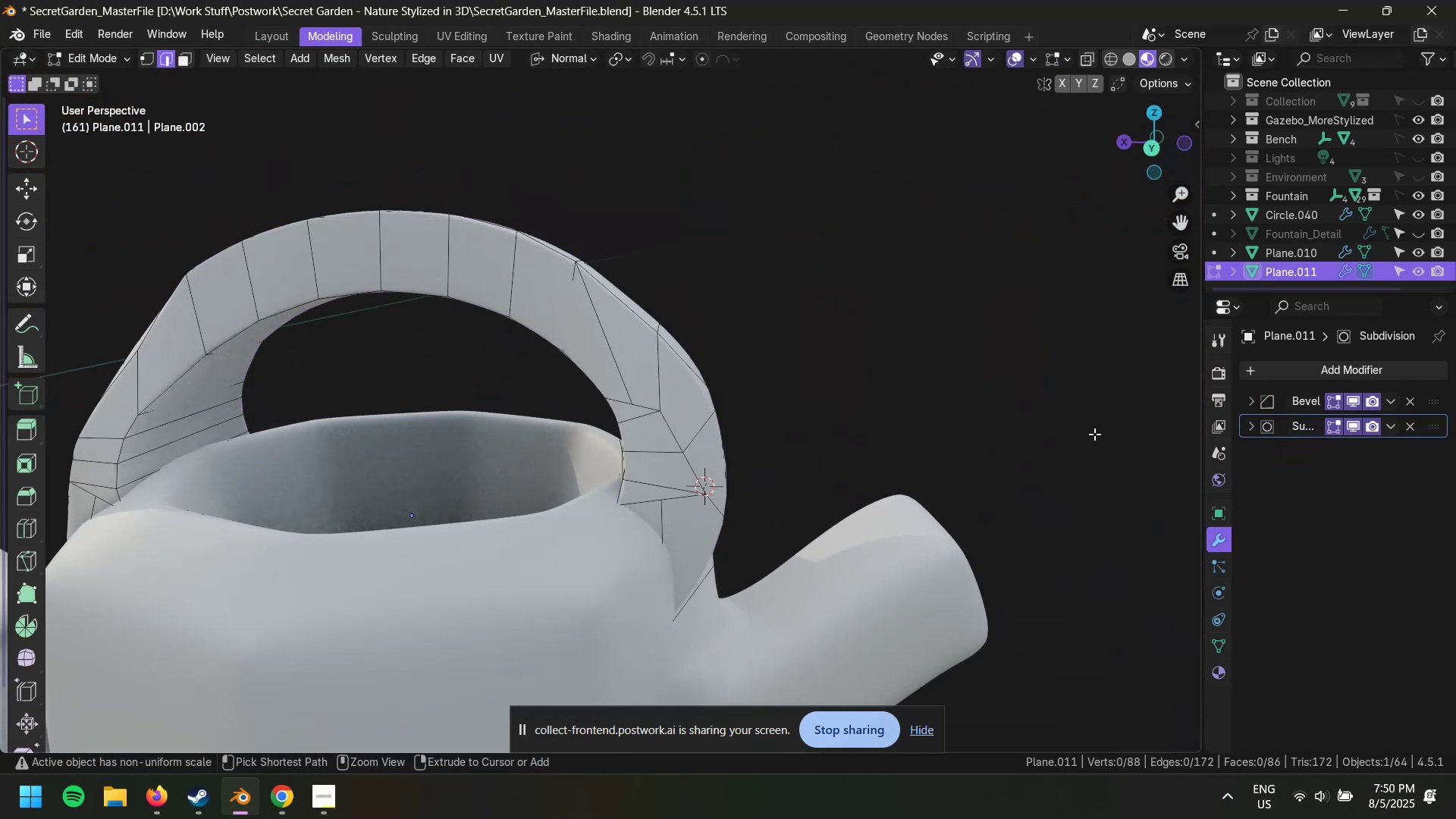 
key(Control+Z)
 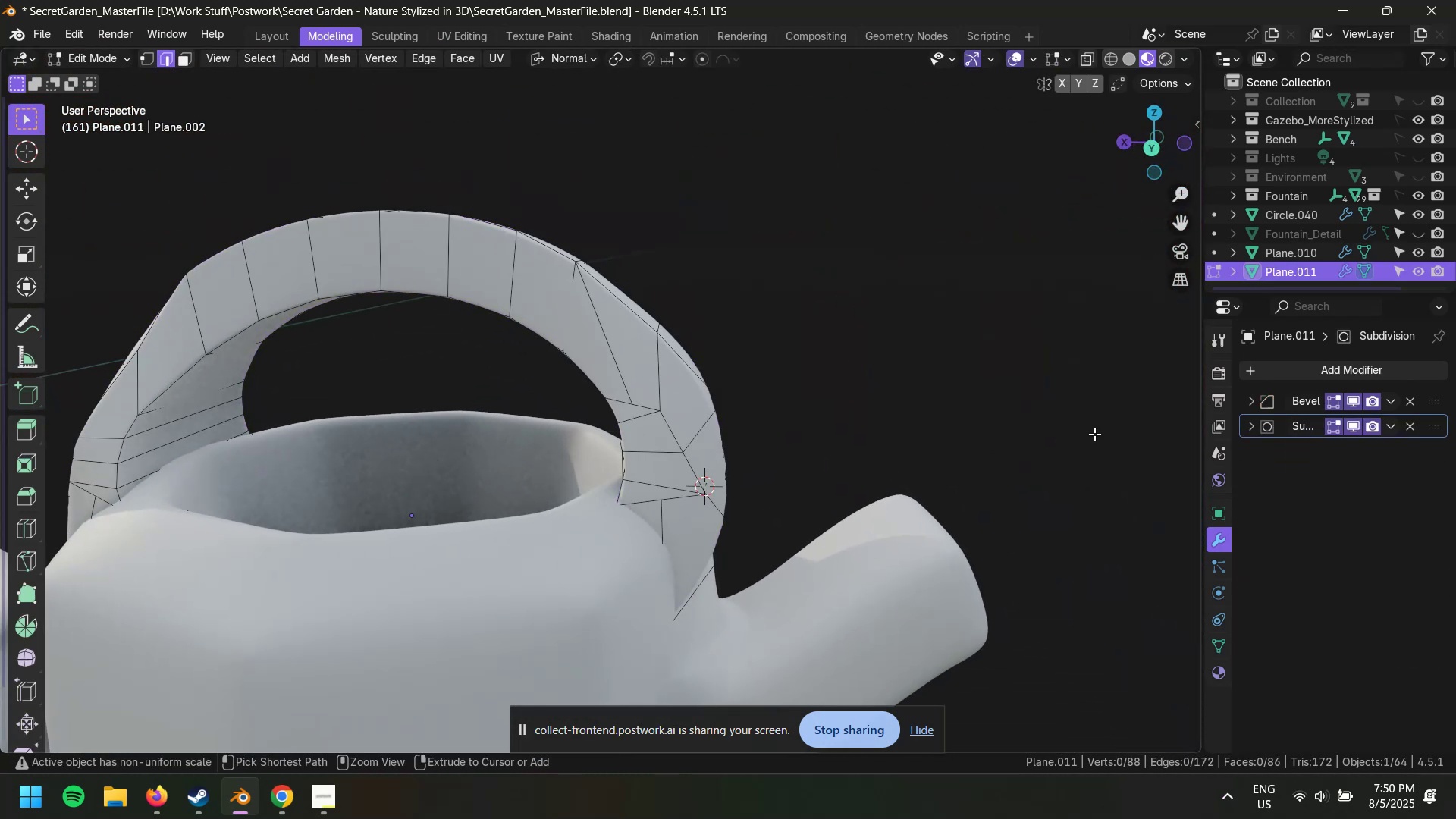 
key(Control+Z)
 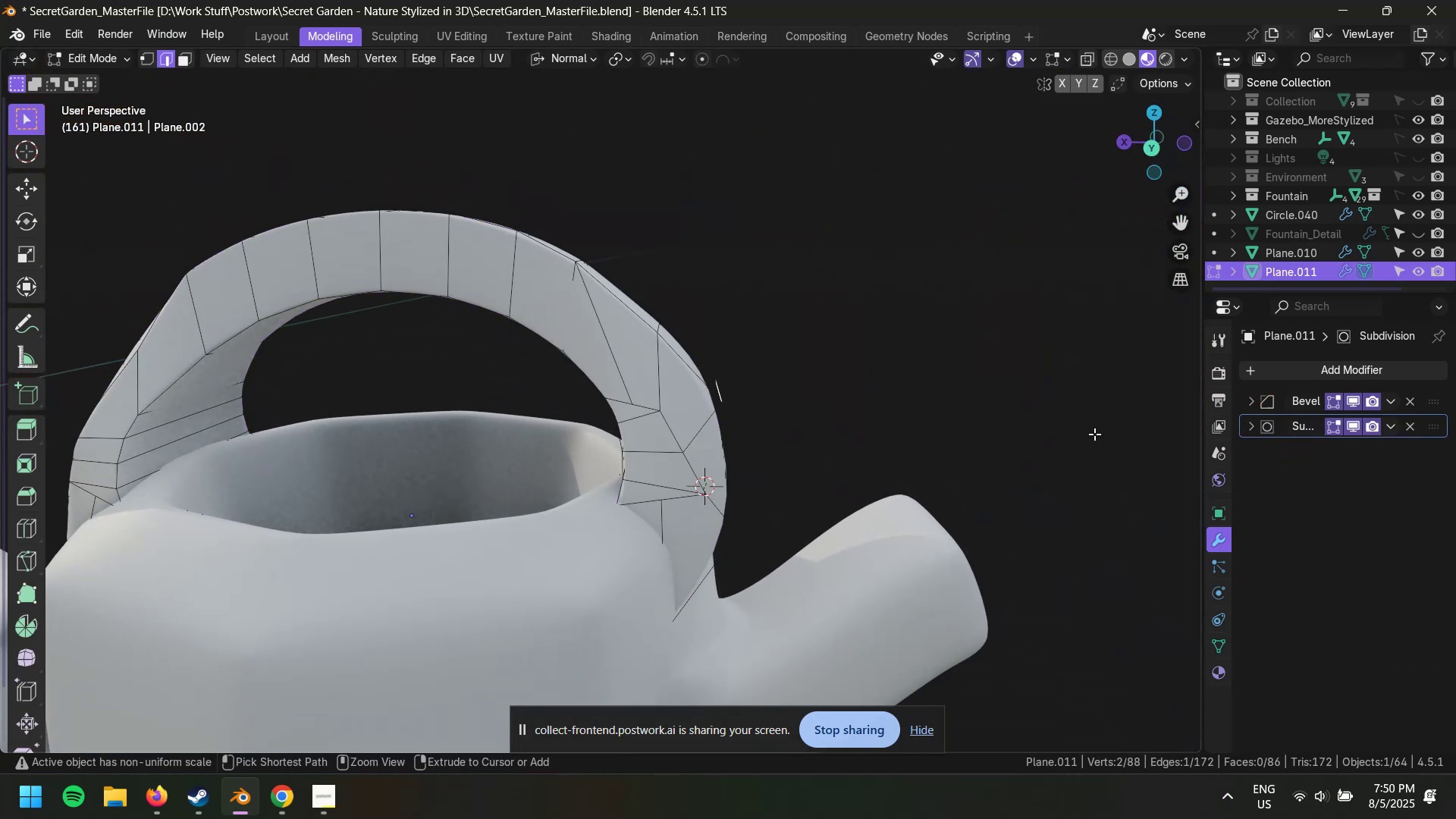 
key(Control+Z)
 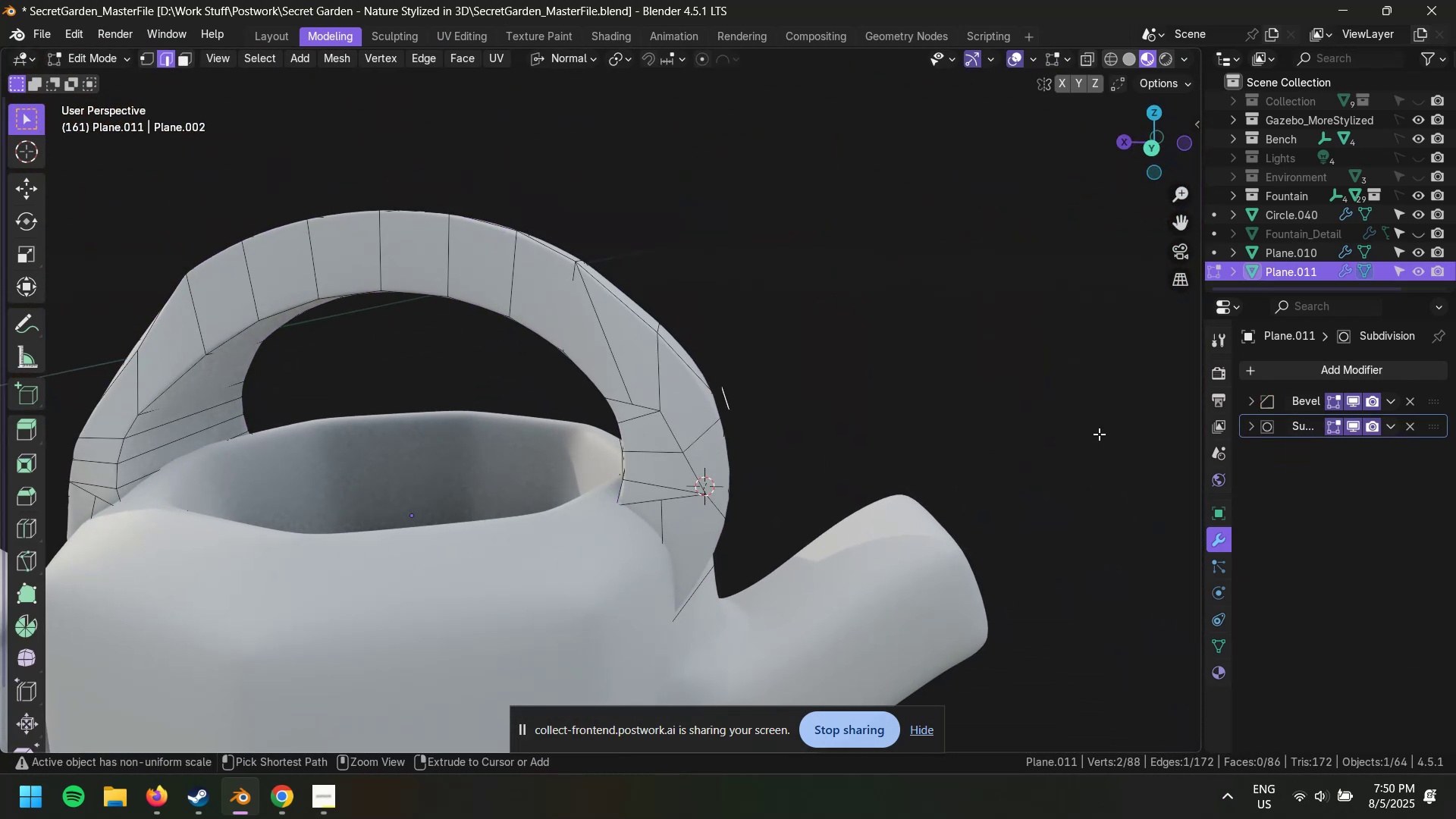 
key(Control+Shift+Z)
 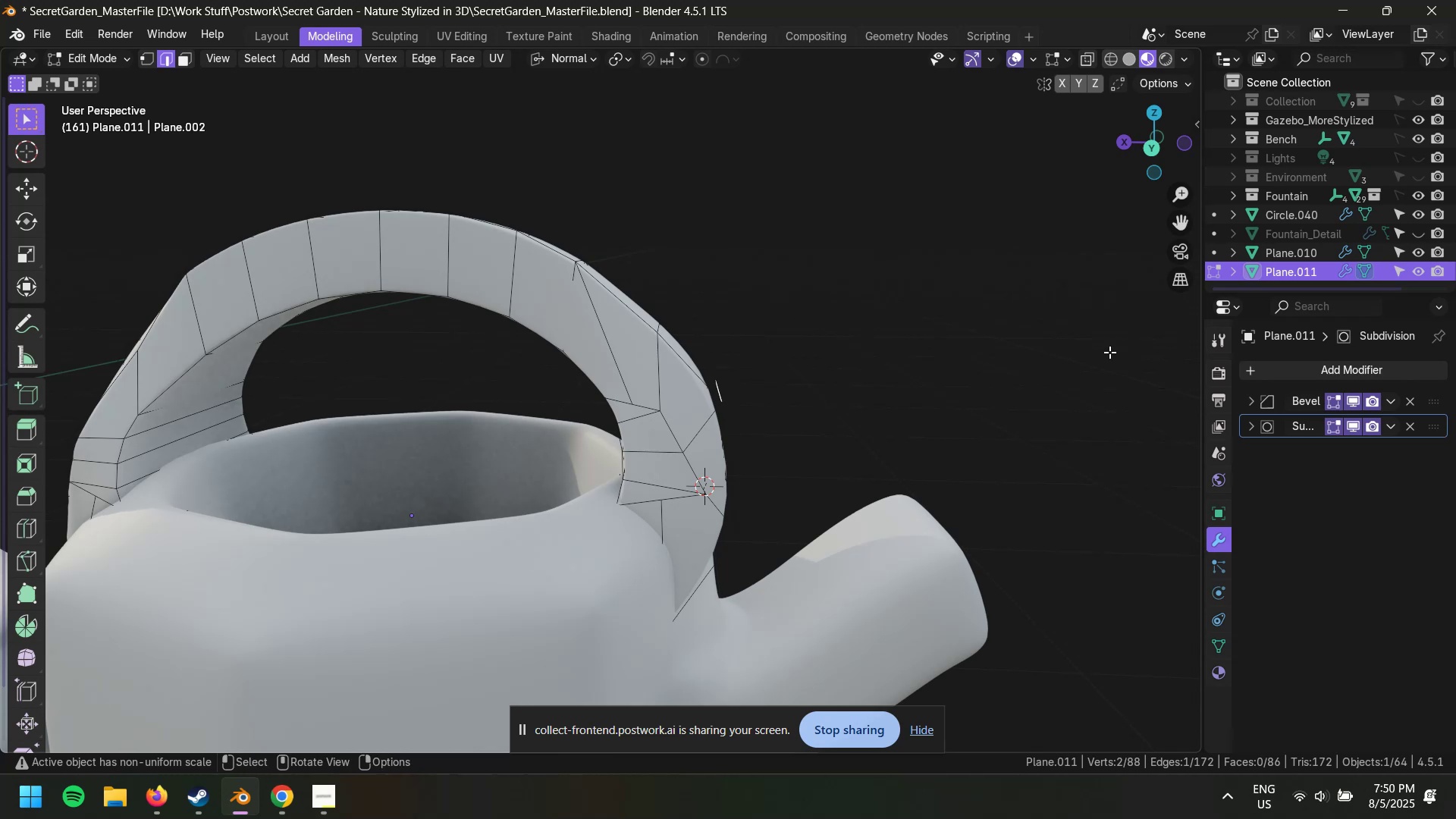 
left_click([961, 346])
 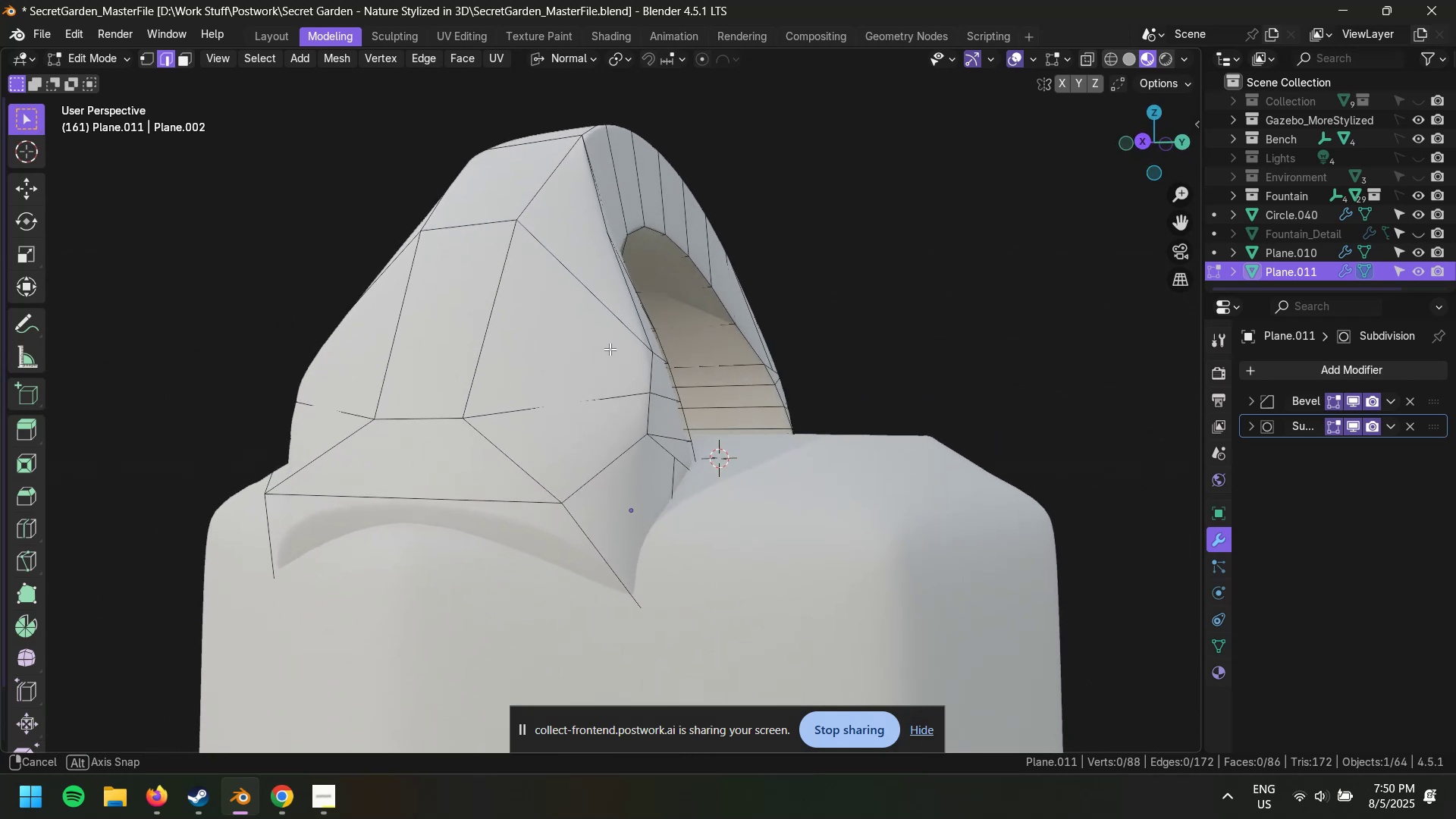 
scroll: coordinate [718, 472], scroll_direction: none, amount: 0.0
 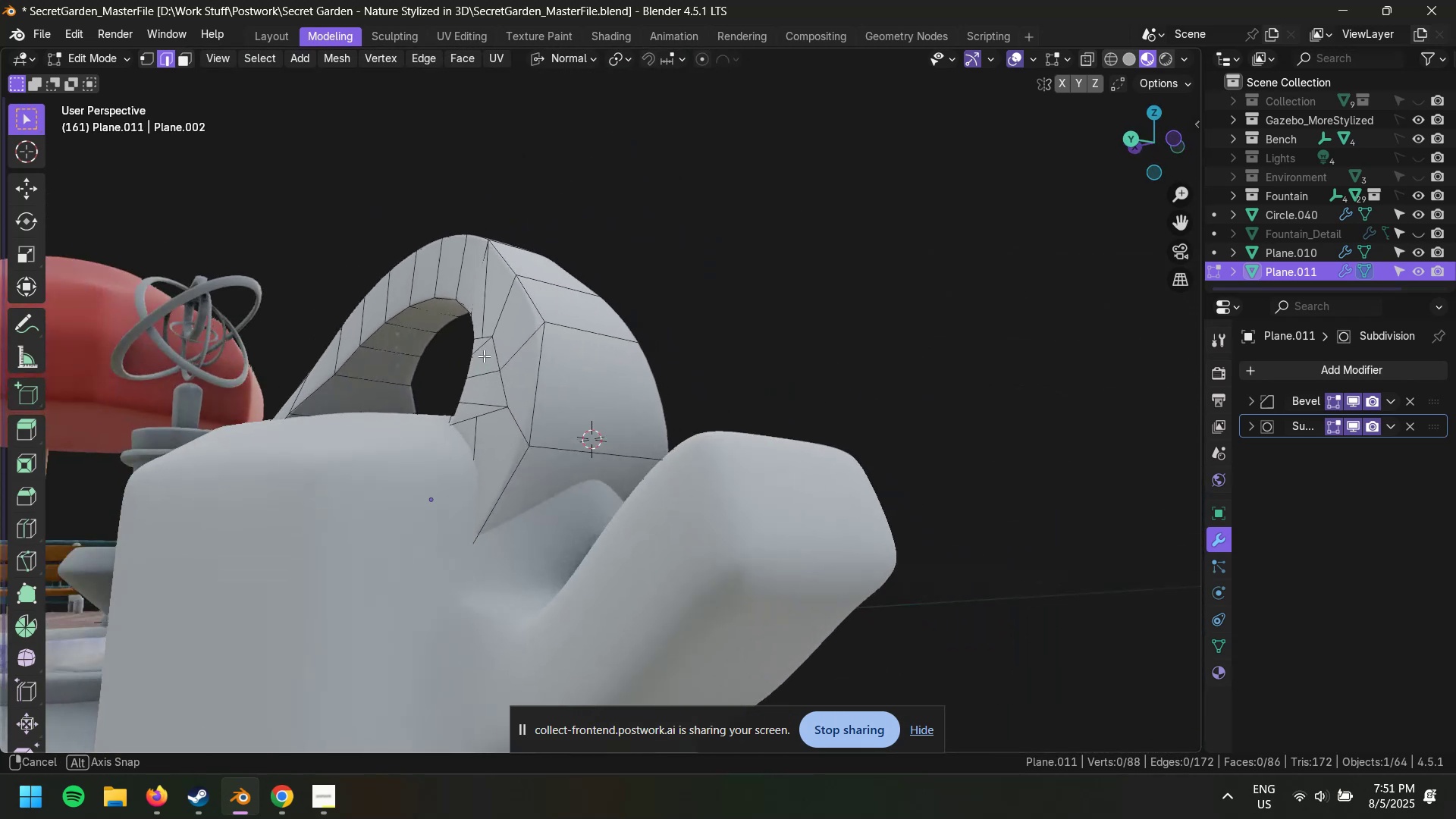 
scroll: coordinate [447, 333], scroll_direction: up, amount: 5.0
 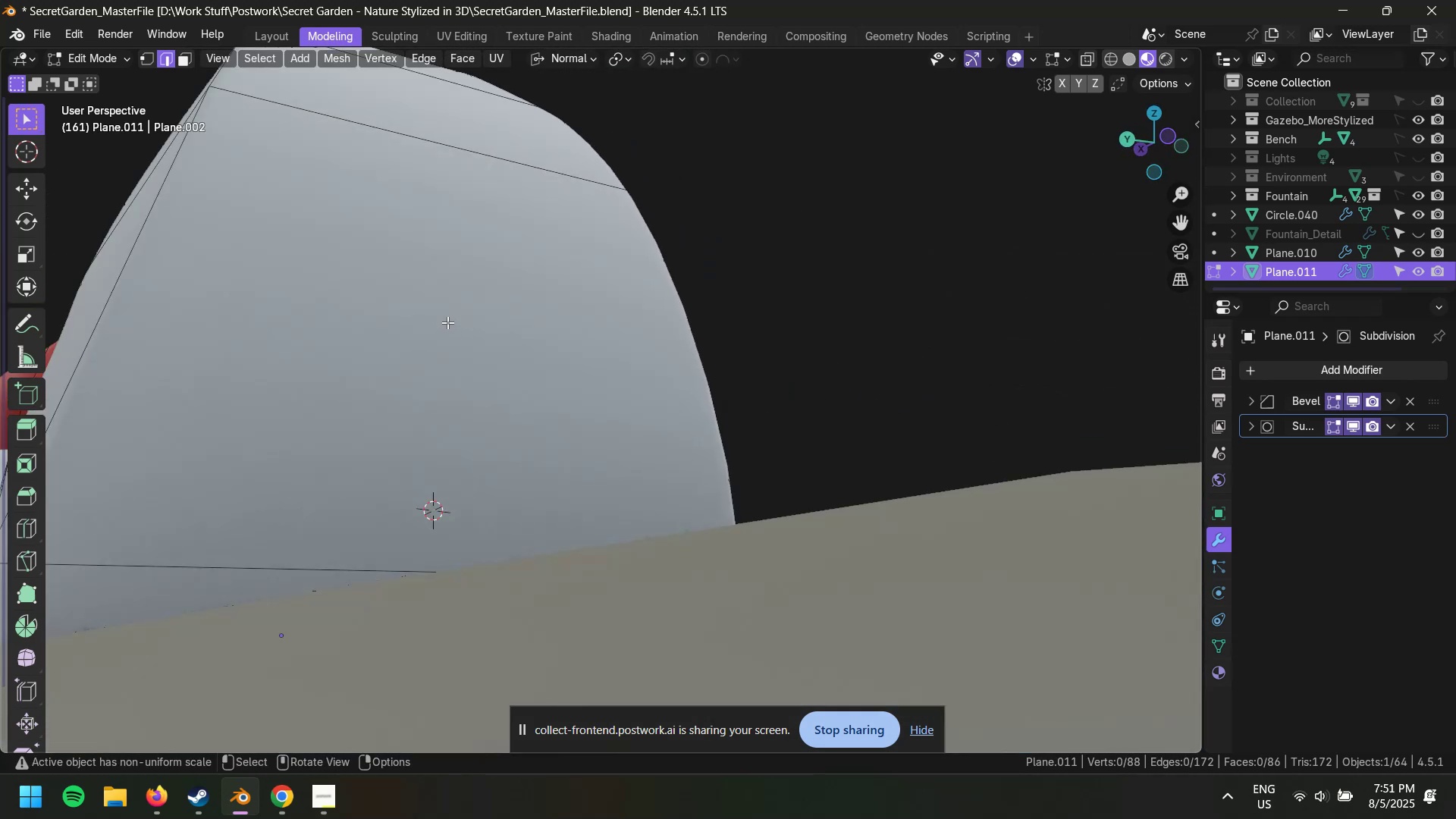 
hold_key(key=ShiftLeft, duration=0.68)
 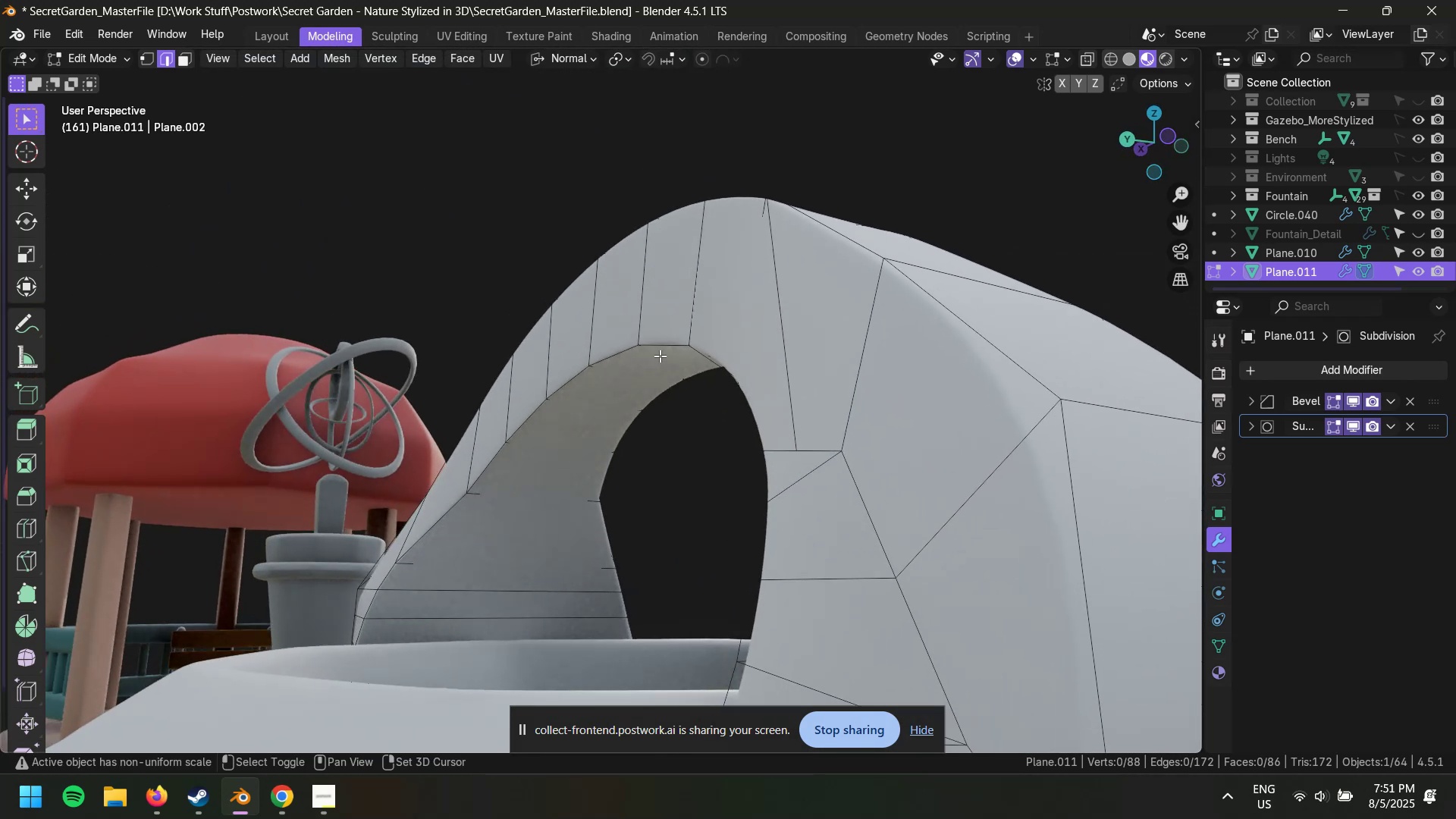 
scroll: coordinate [648, 303], scroll_direction: up, amount: 3.0
 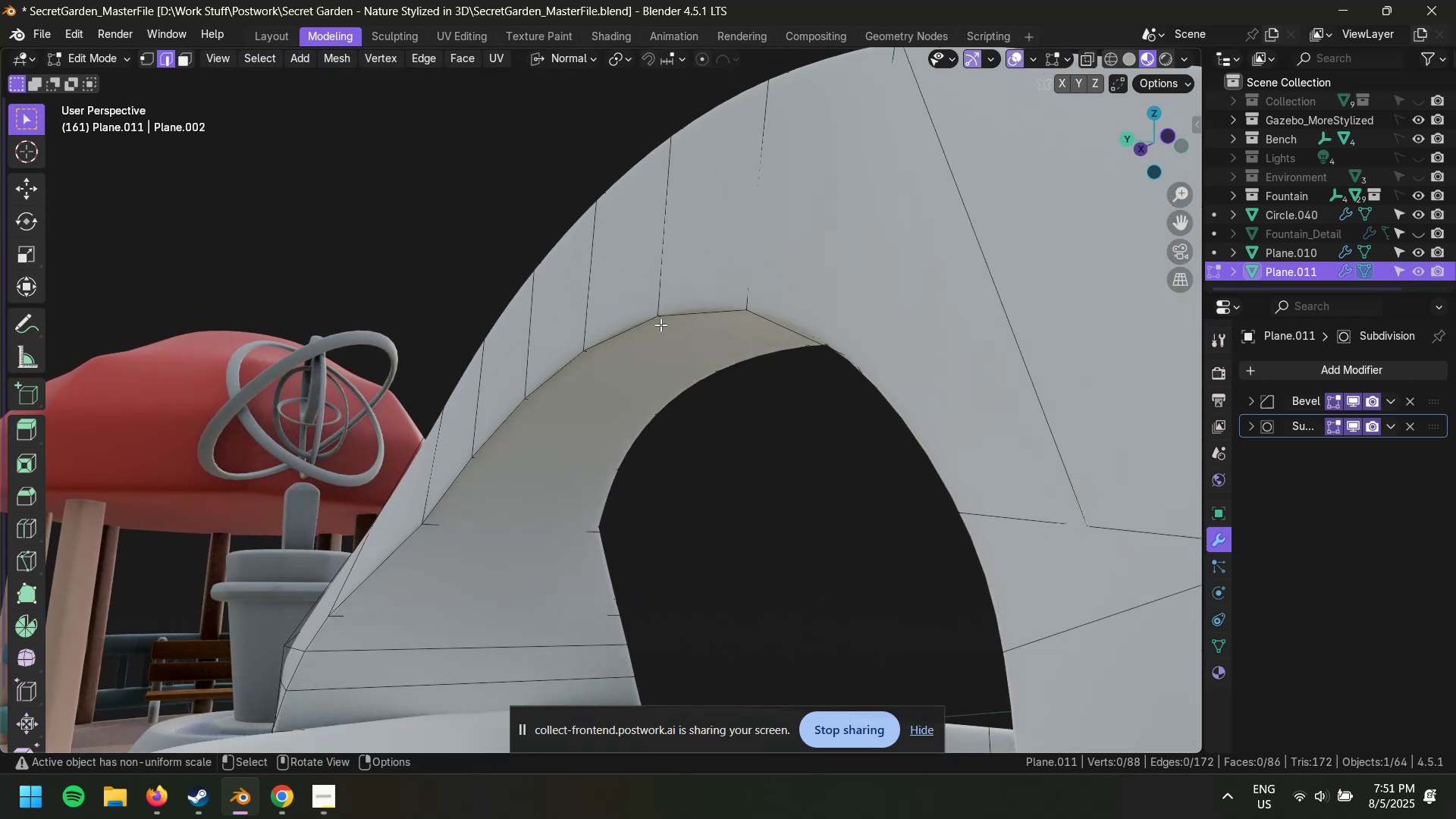 
scroll: coordinate [667, 411], scroll_direction: down, amount: 6.0
 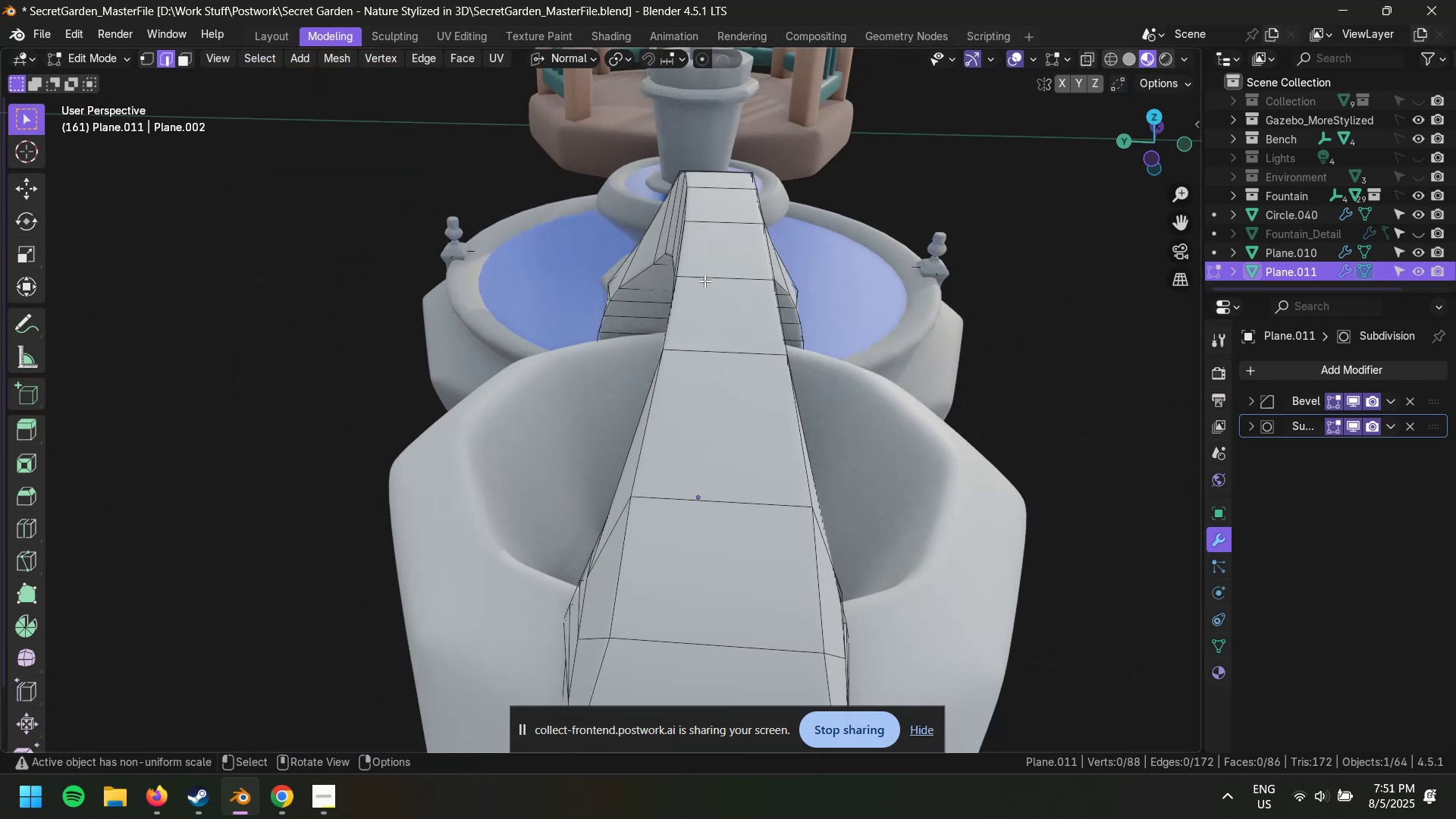 
key(2)
 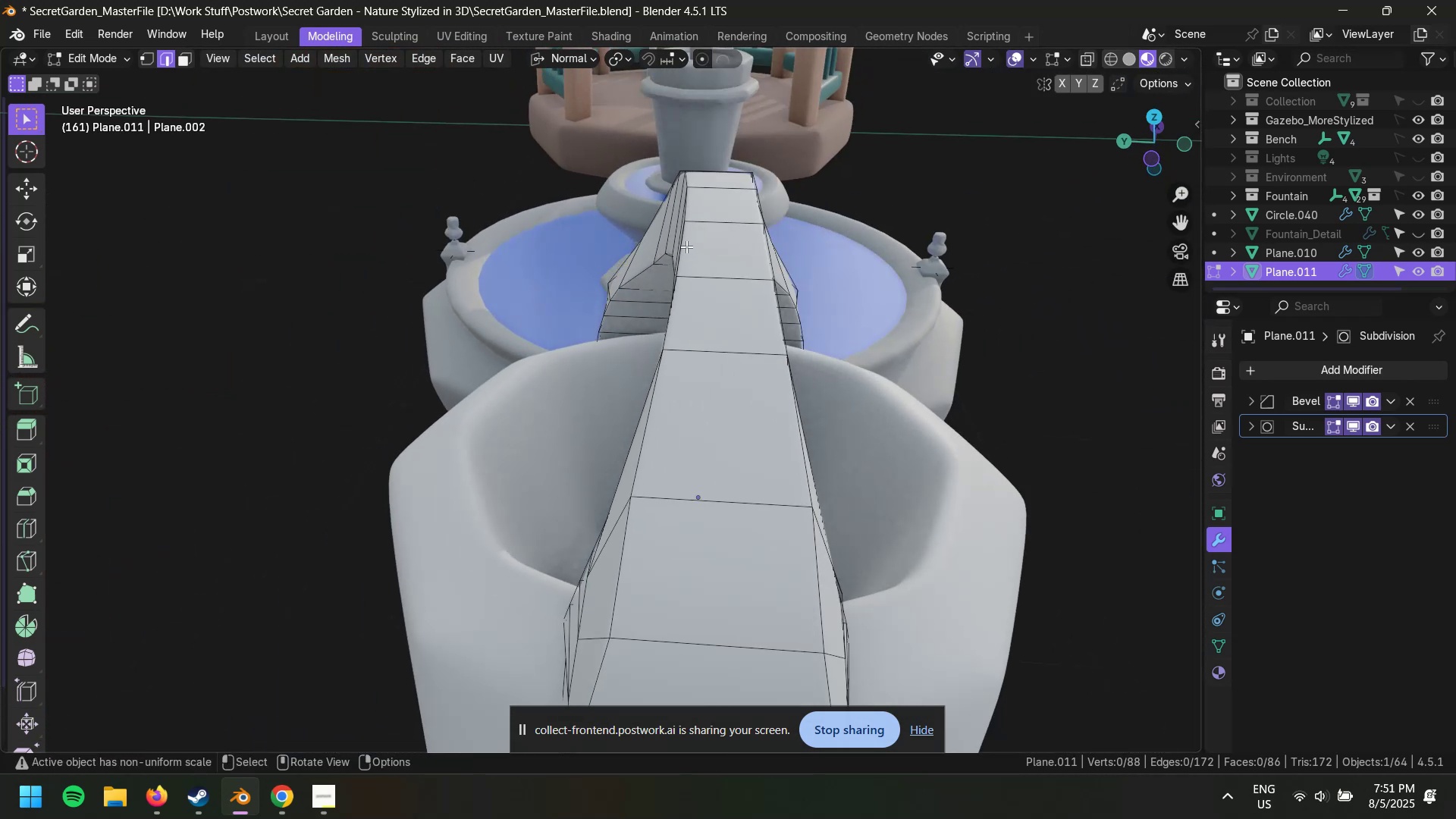 
left_click([686, 246])
 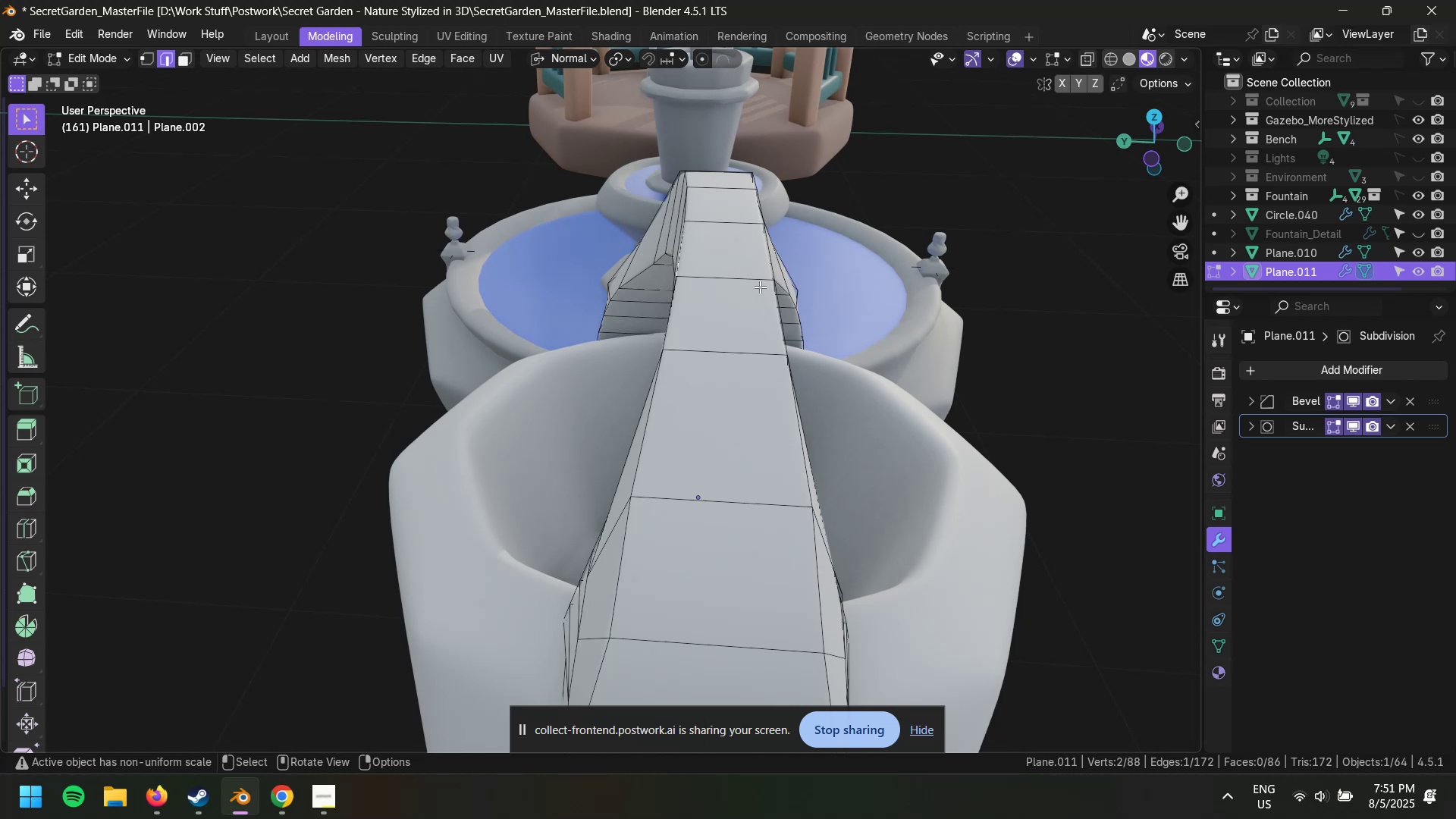 
wait(15.15)
 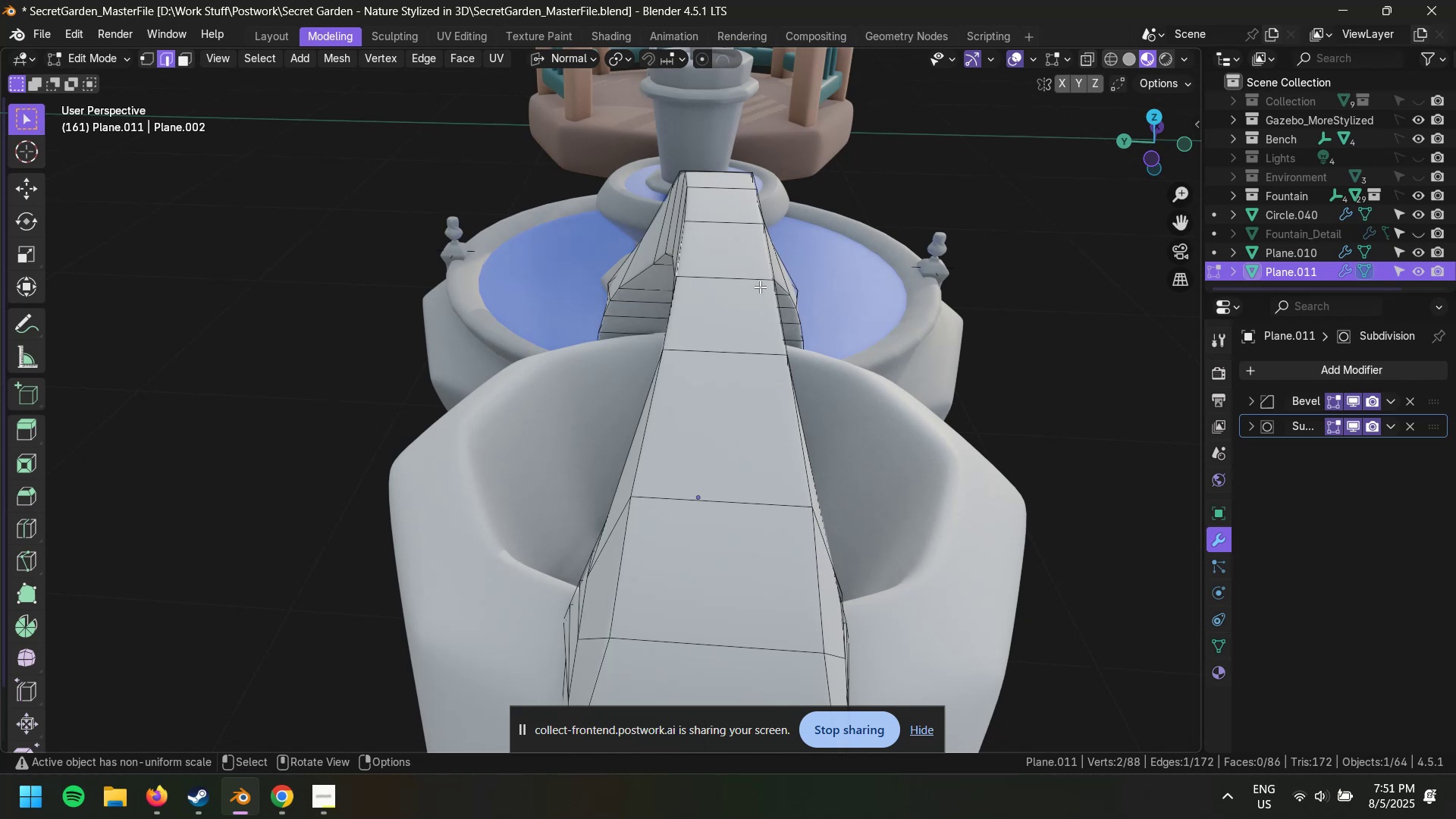 
key(2)
 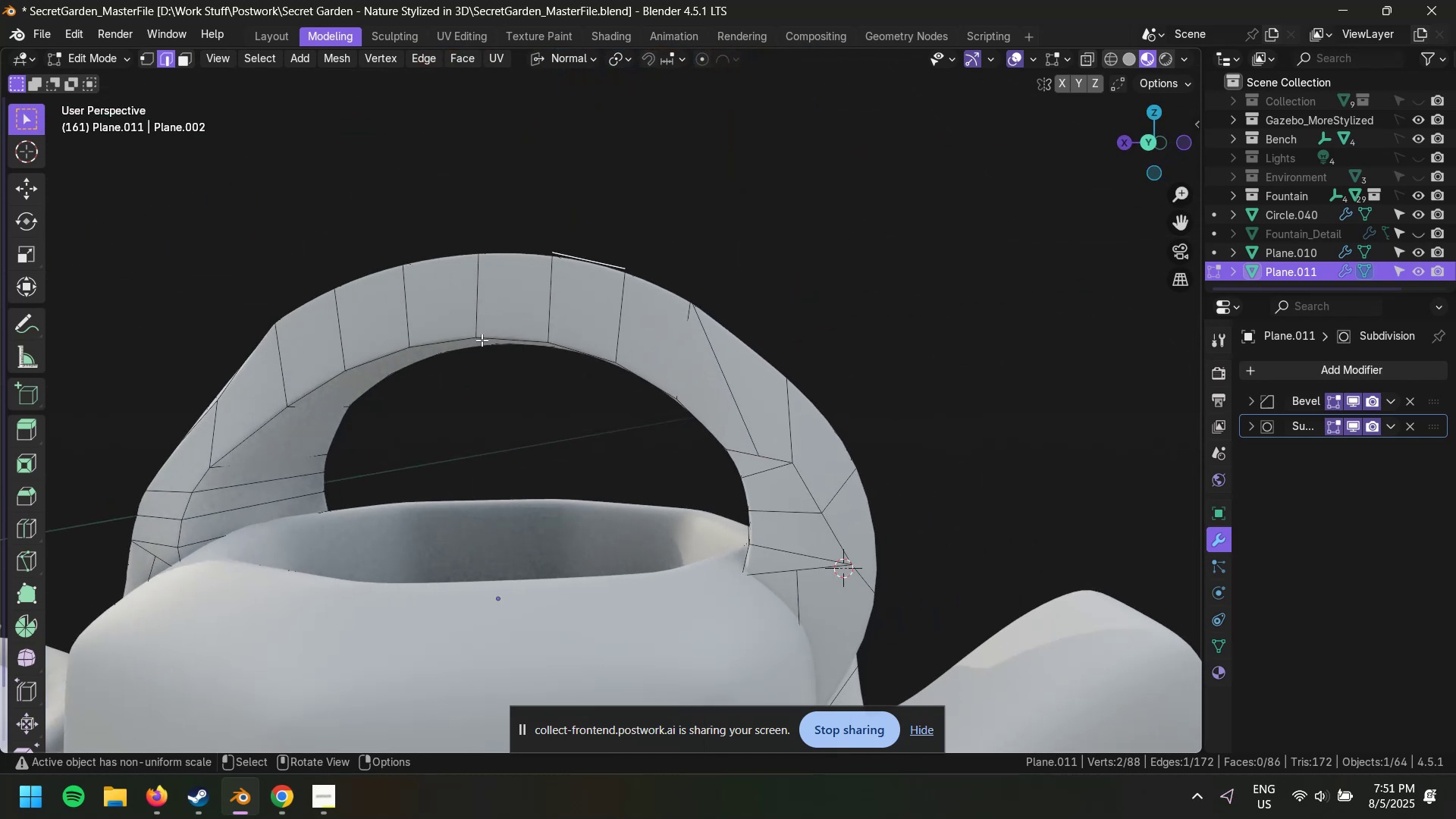 
left_click([490, 342])
 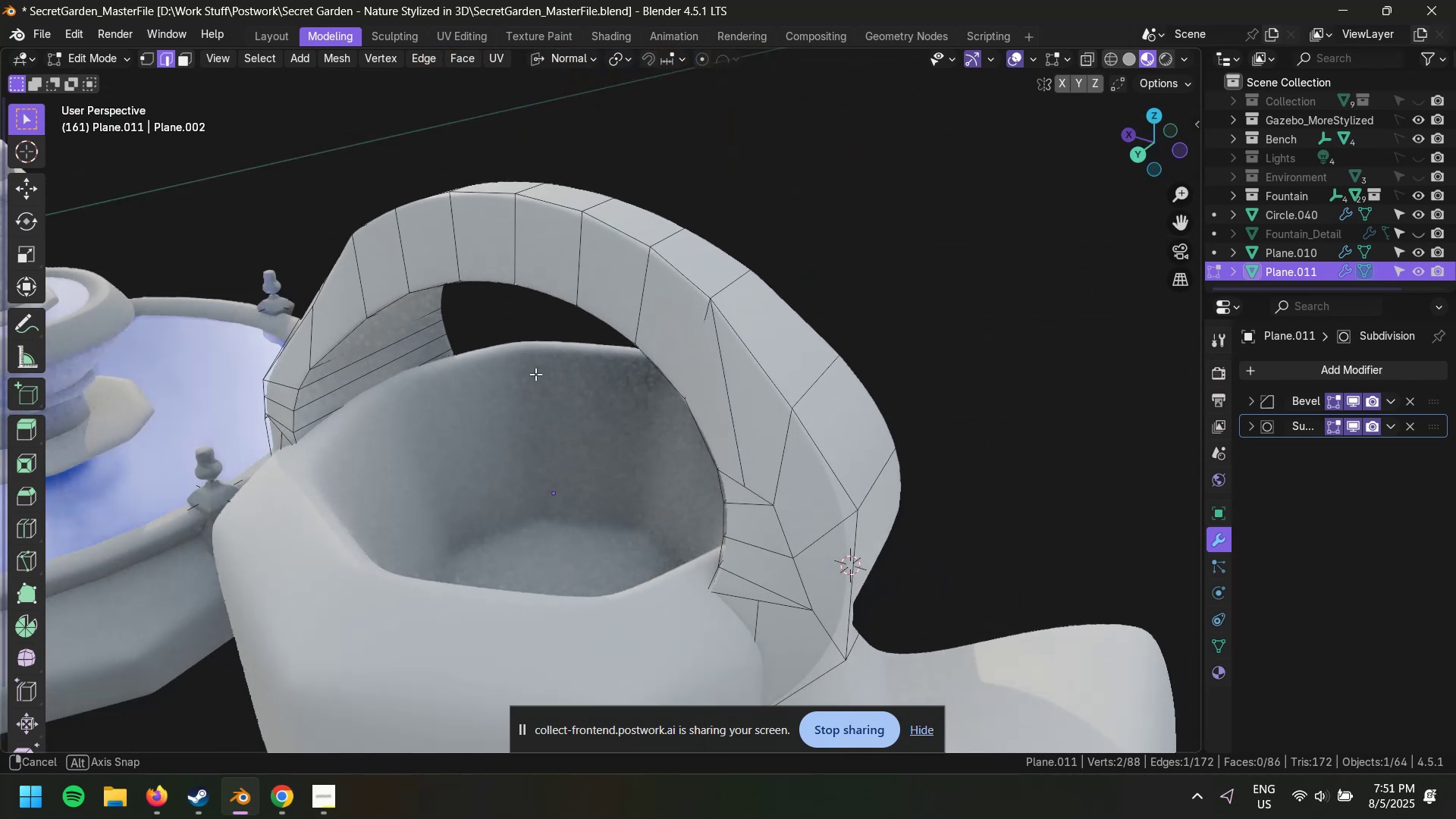 
key(2)
 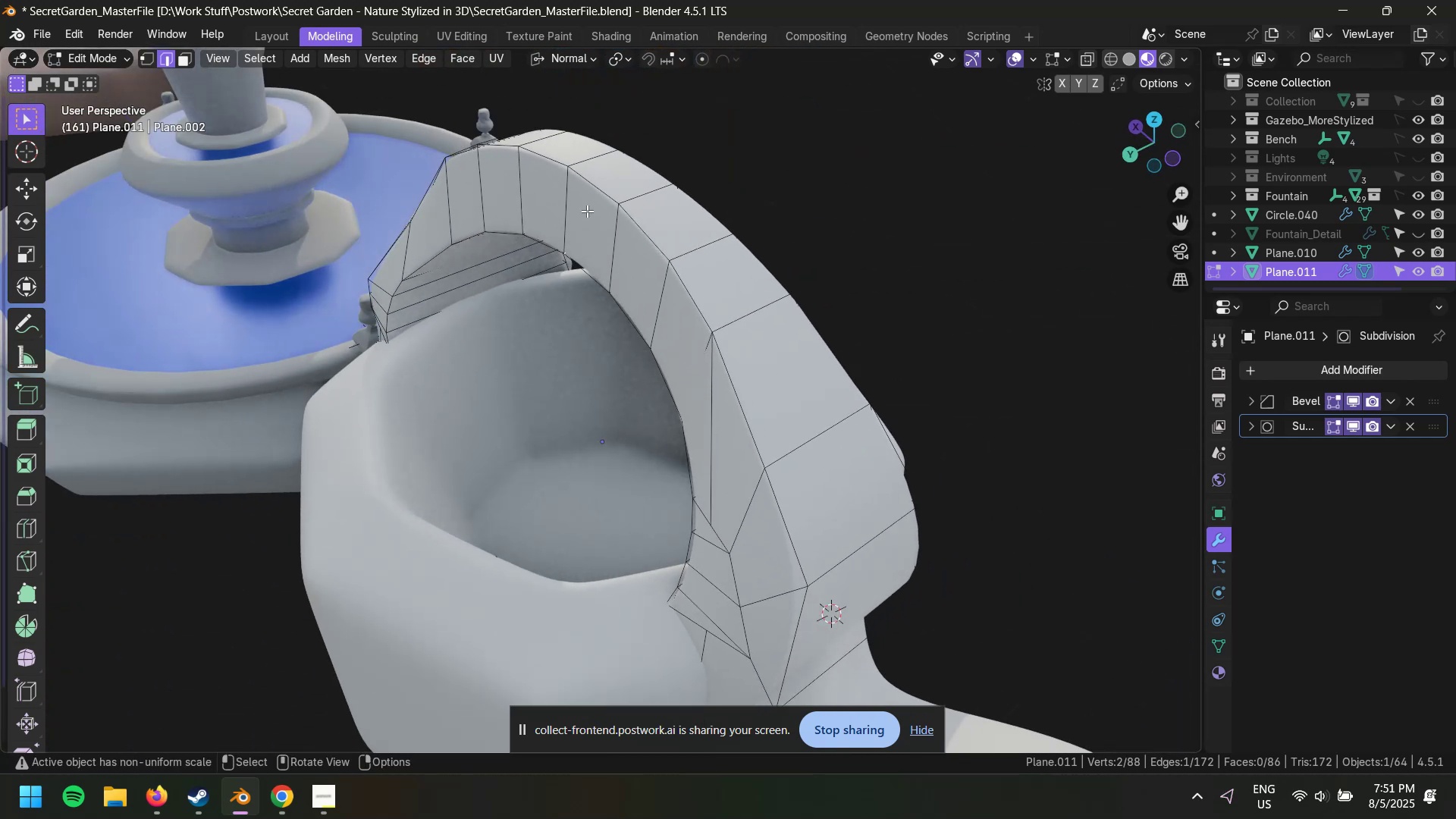 
hold_key(key=ShiftLeft, duration=0.63)
 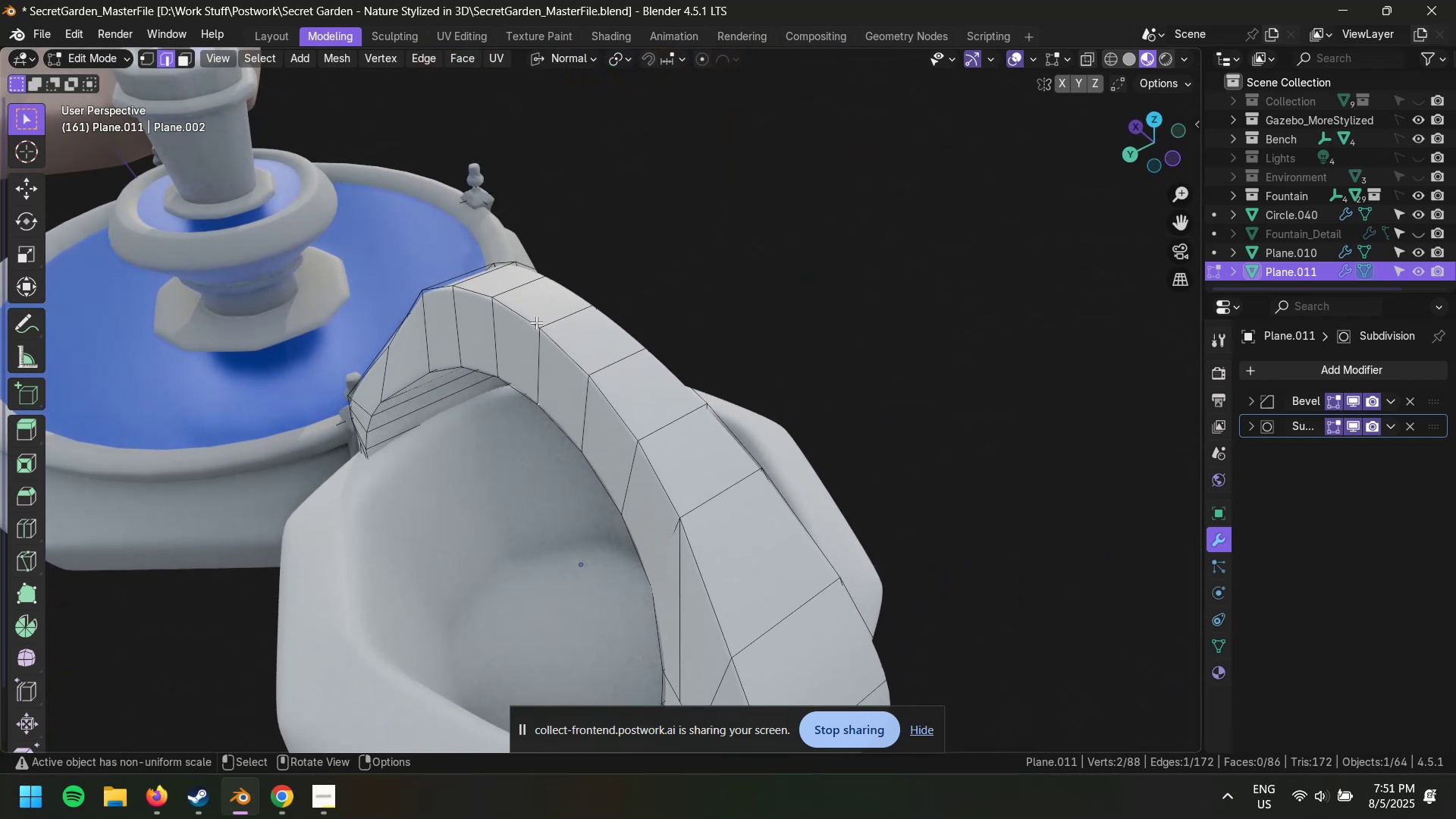 
left_click([536, 322])
 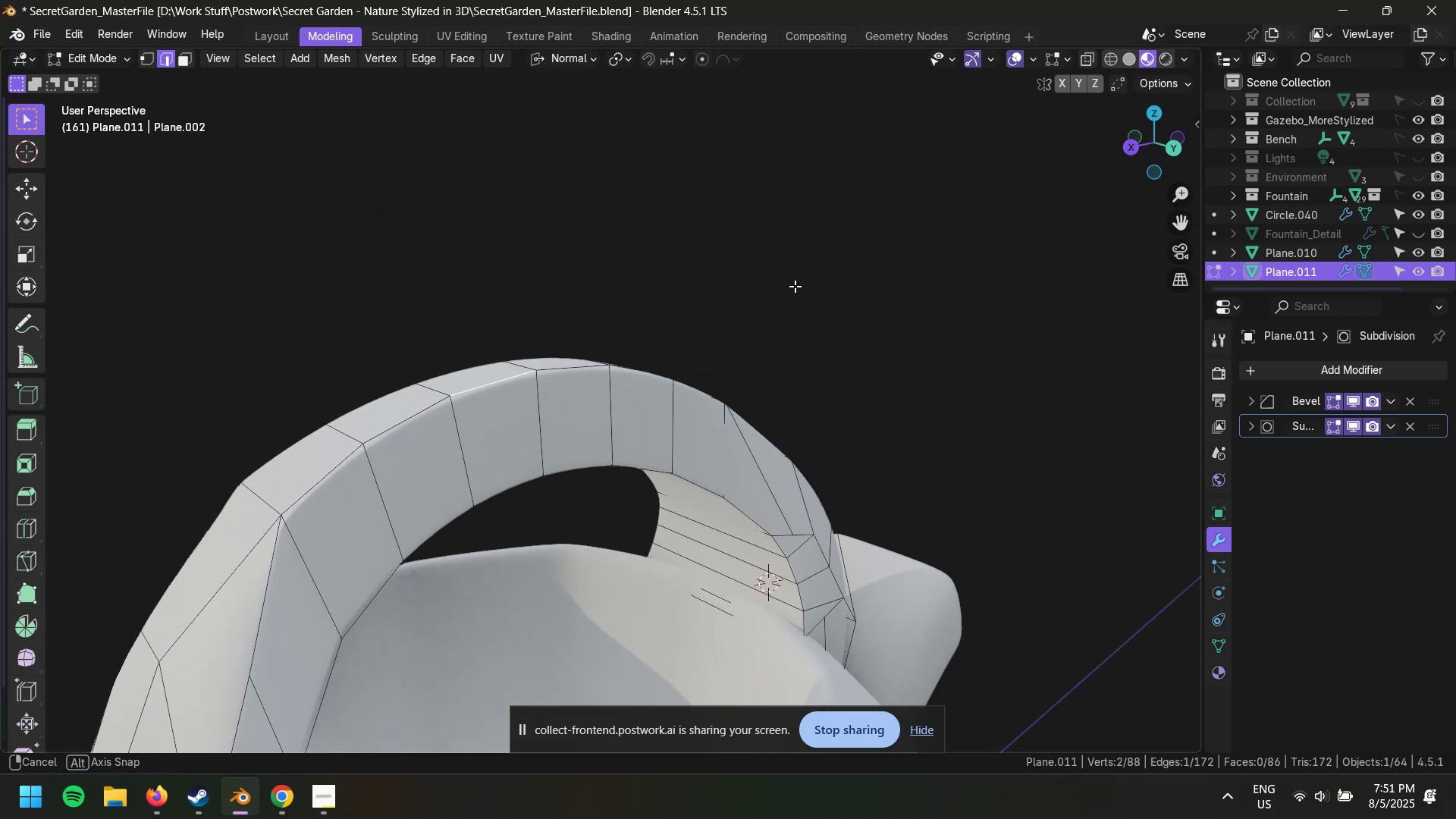 
left_click([571, 377])
 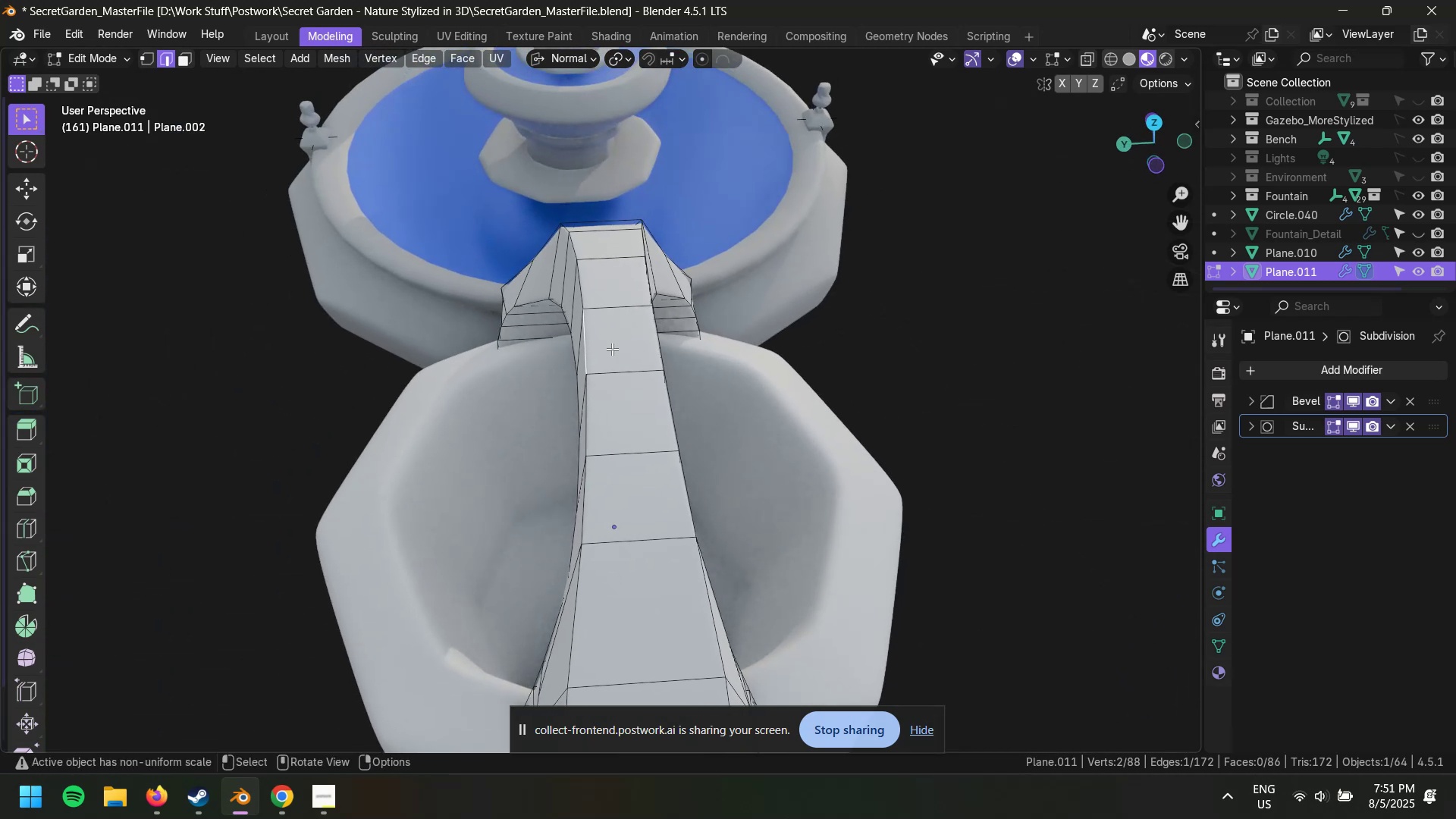 
hold_key(key=ShiftLeft, duration=0.54)
left_click([656, 339])
 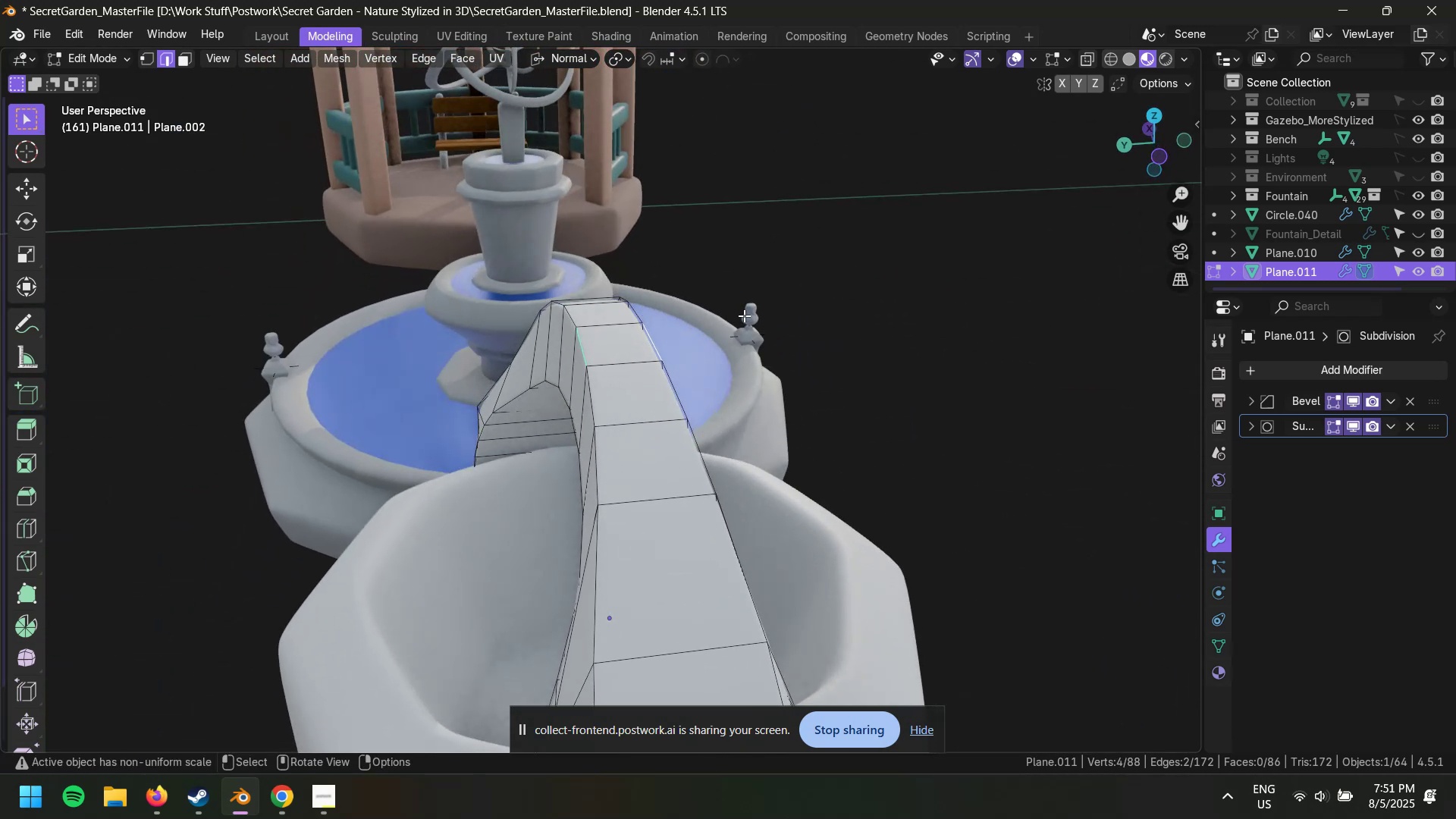 
type(sx)
key(Escape)
 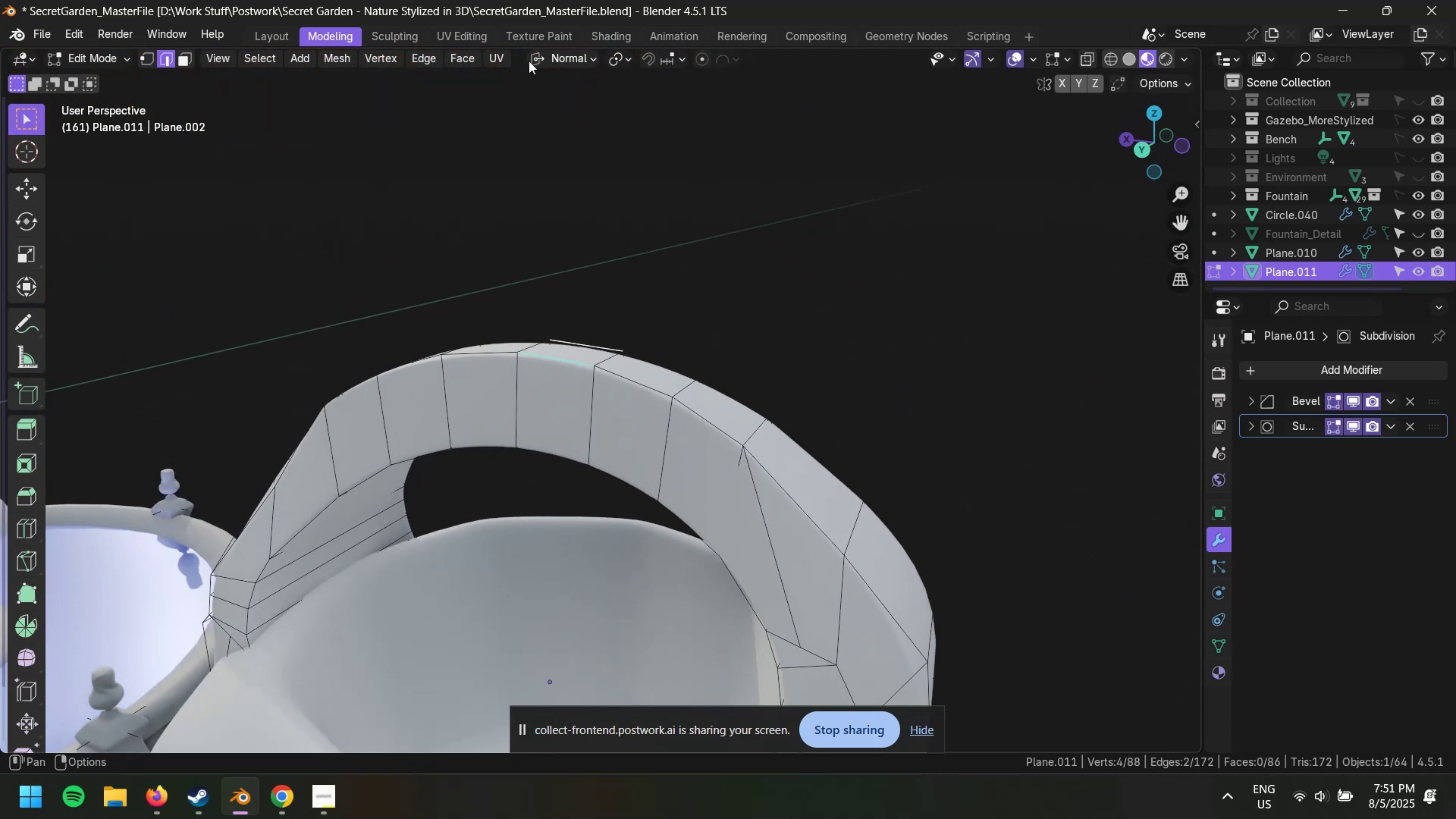 
double_click([541, 58])
 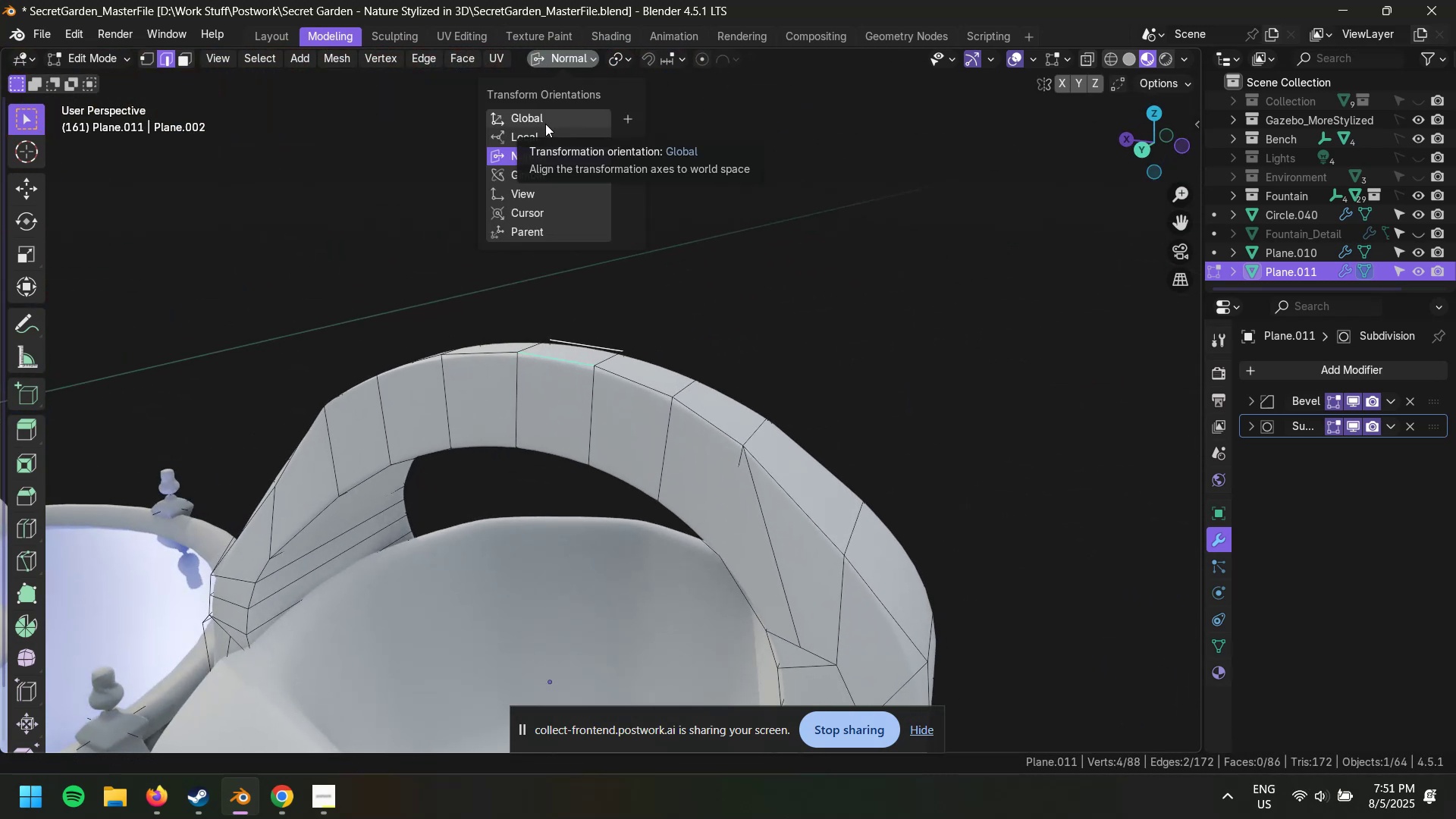 
left_click([545, 124])
 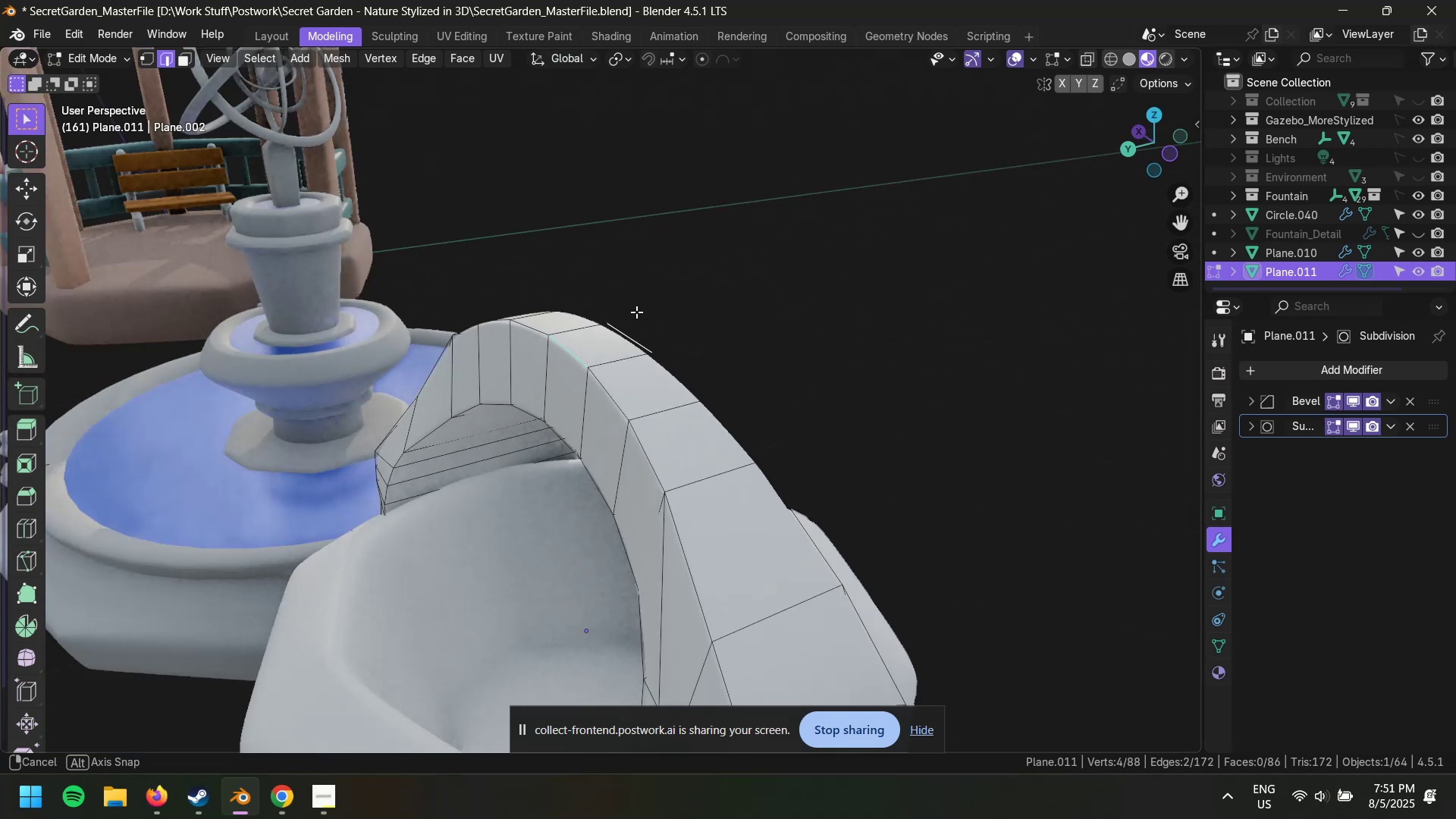 
scroll: coordinate [560, 326], scroll_direction: down, amount: 3.0
 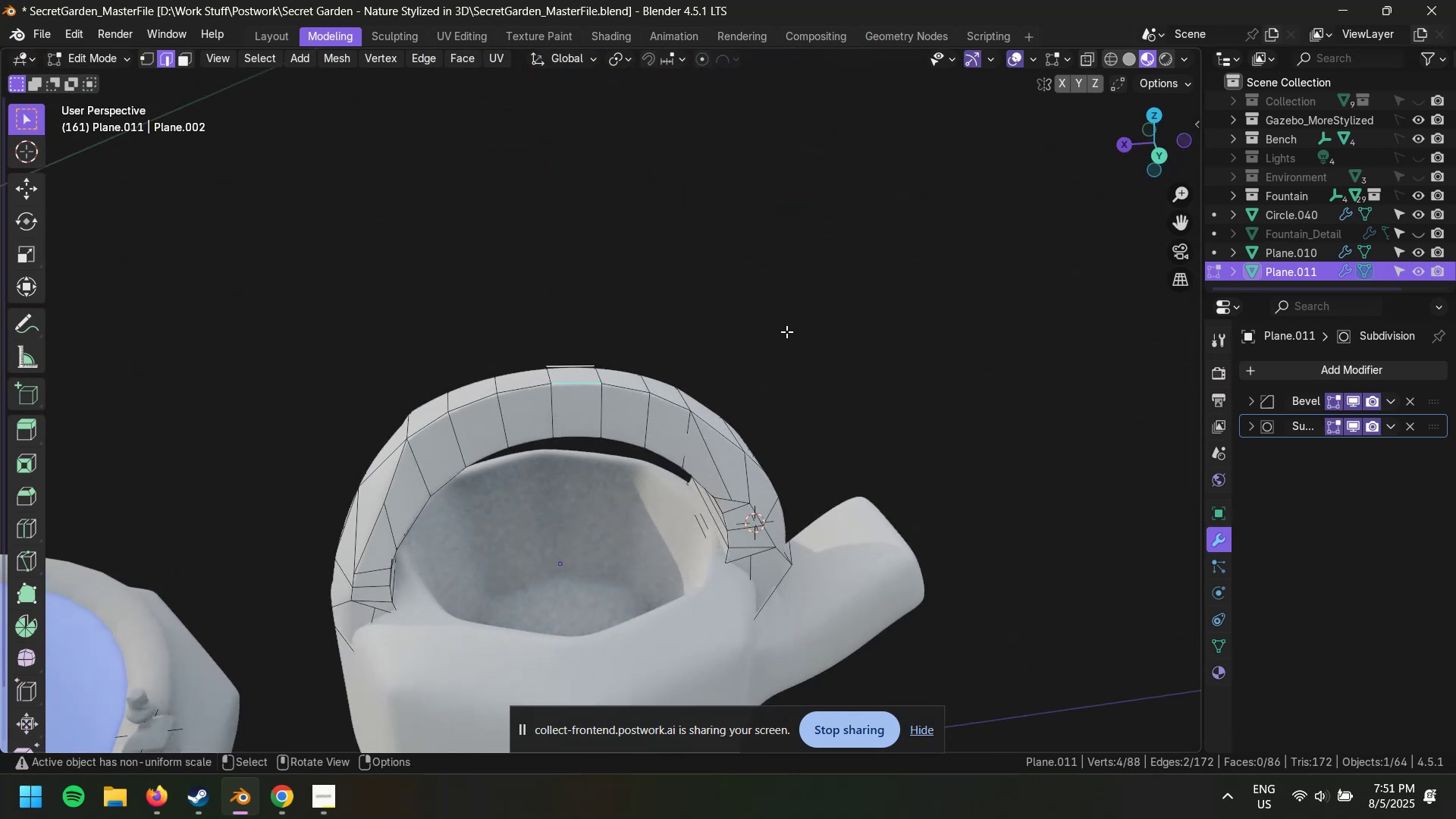 
left_click([776, 331])
 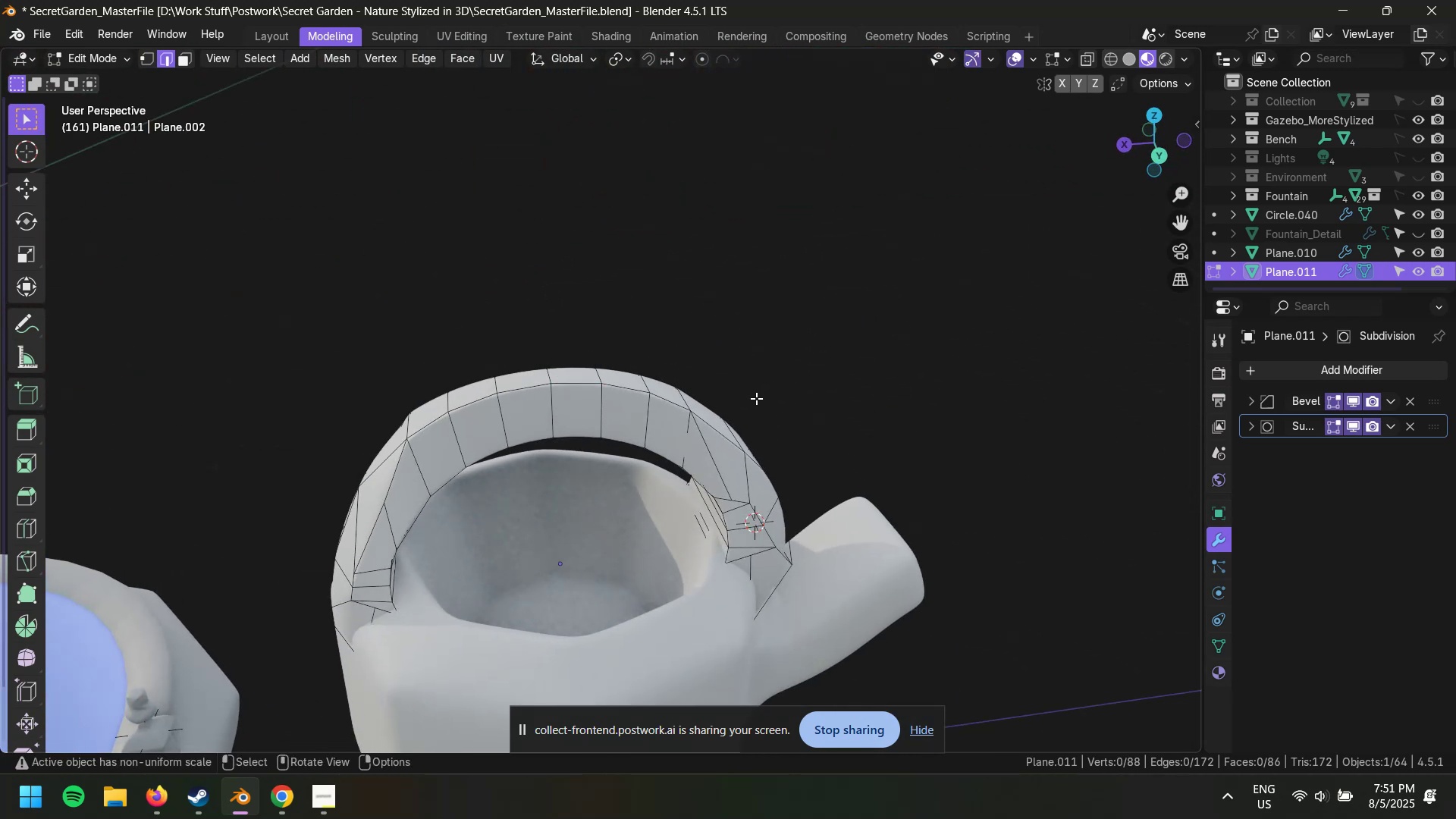 
scroll: coordinate [607, 456], scroll_direction: up, amount: 5.0
 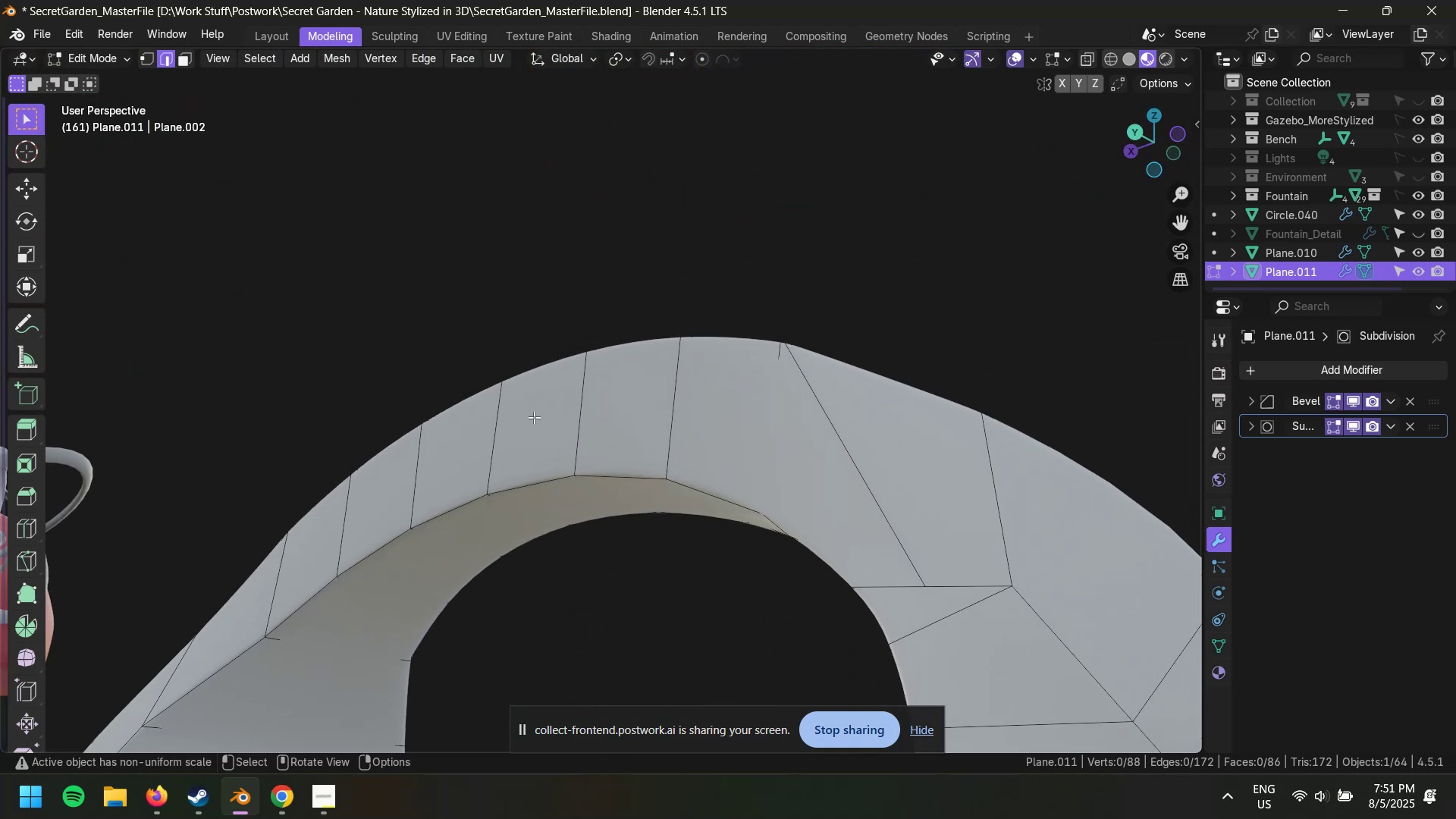 
key(2)
 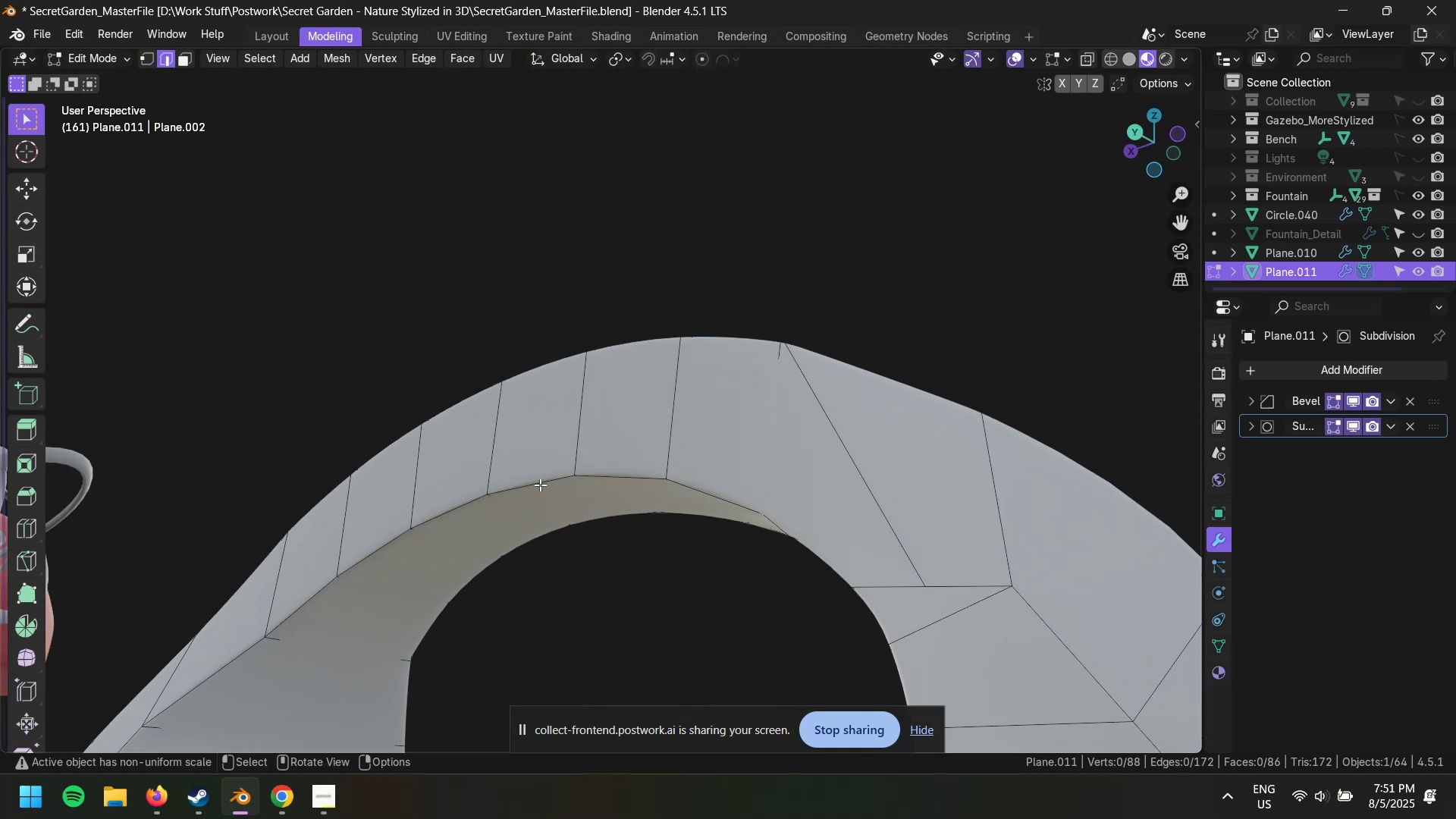 
hold_key(key=AltLeft, duration=0.51)
left_click([540, 485])
 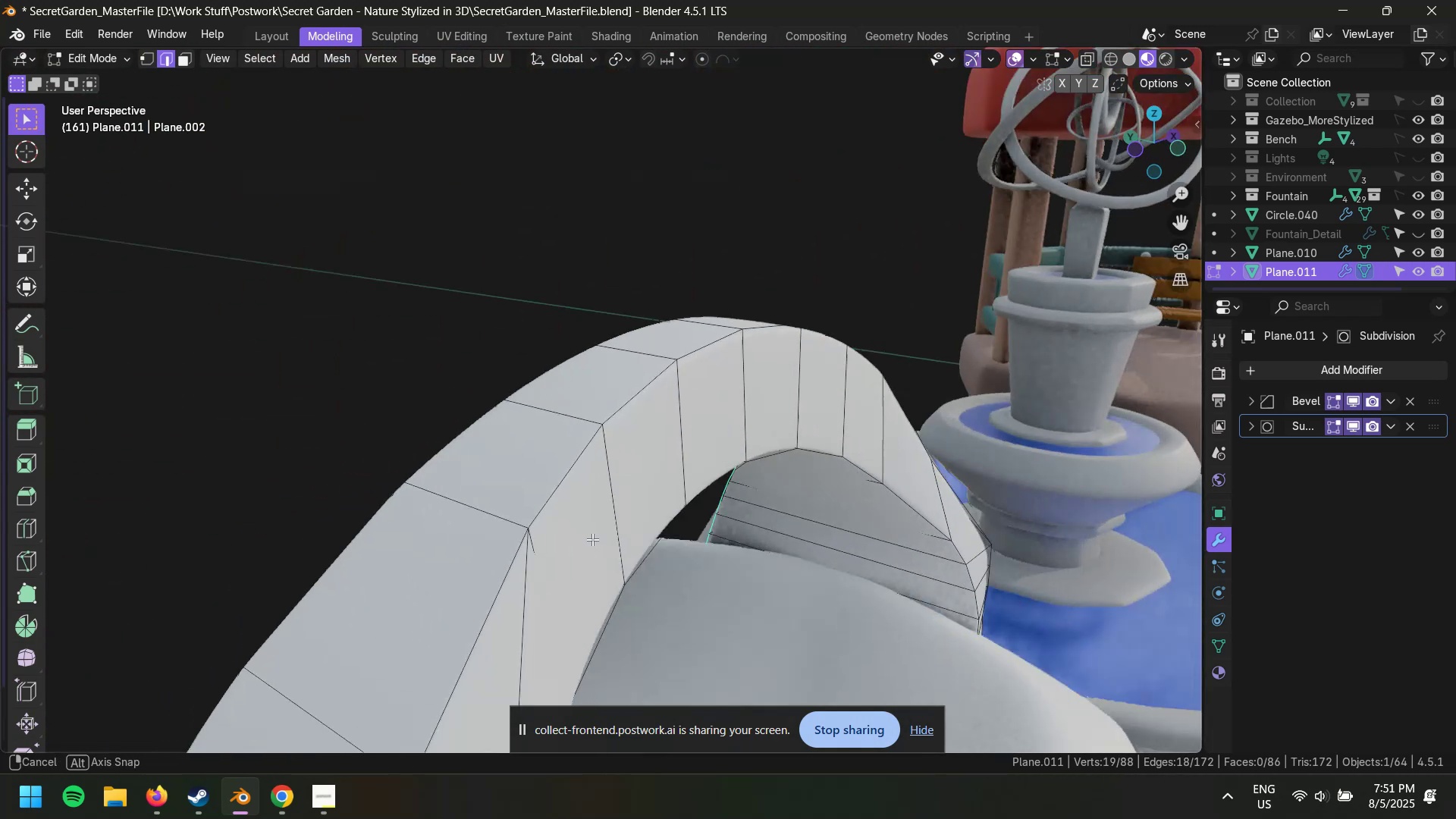 
hold_key(key=AltLeft, duration=0.64)
hold_key(key=ShiftLeft, duration=0.65)
left_click([777, 457])
 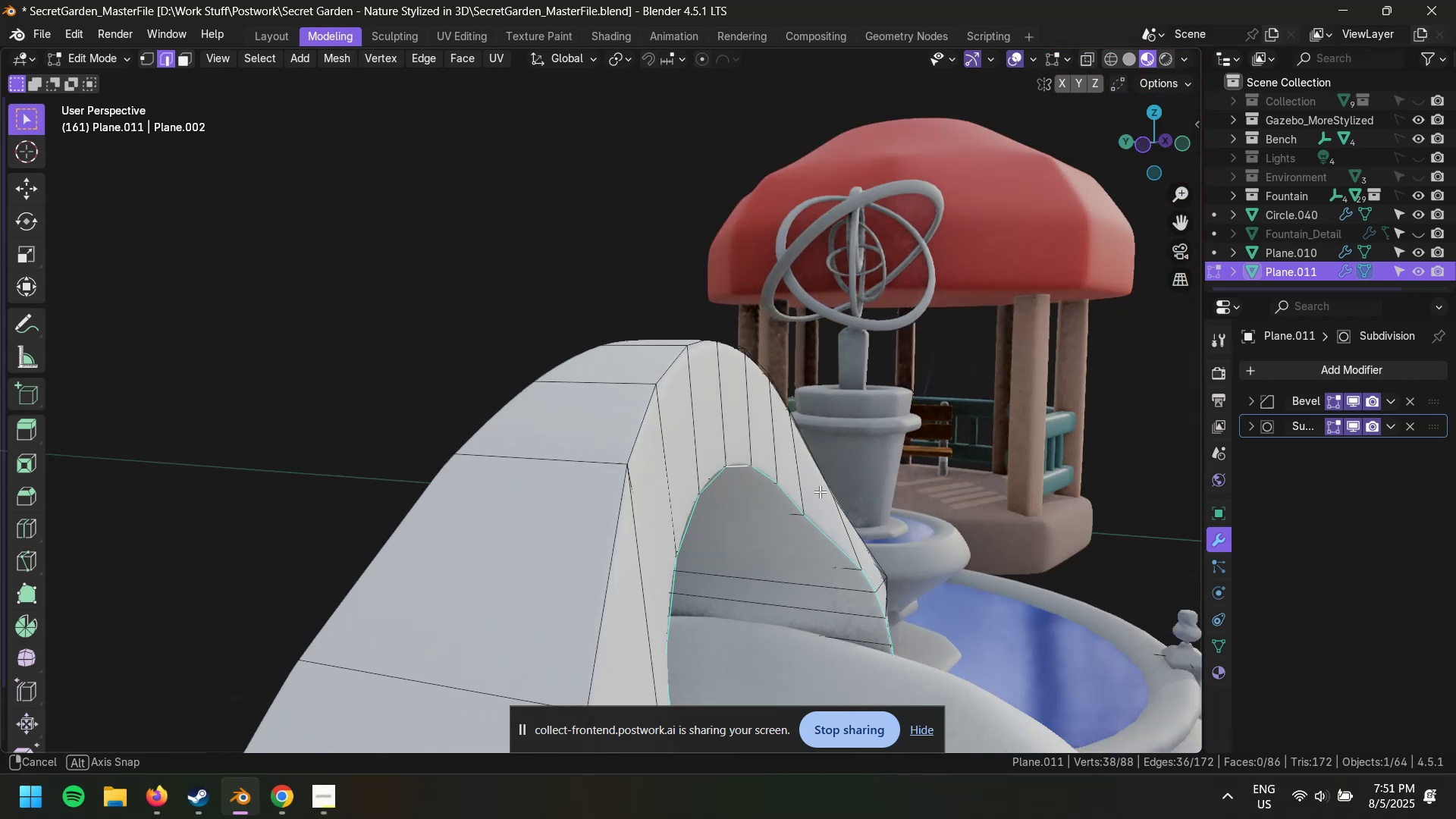 
scroll: coordinate [858, 519], scroll_direction: down, amount: 3.0
 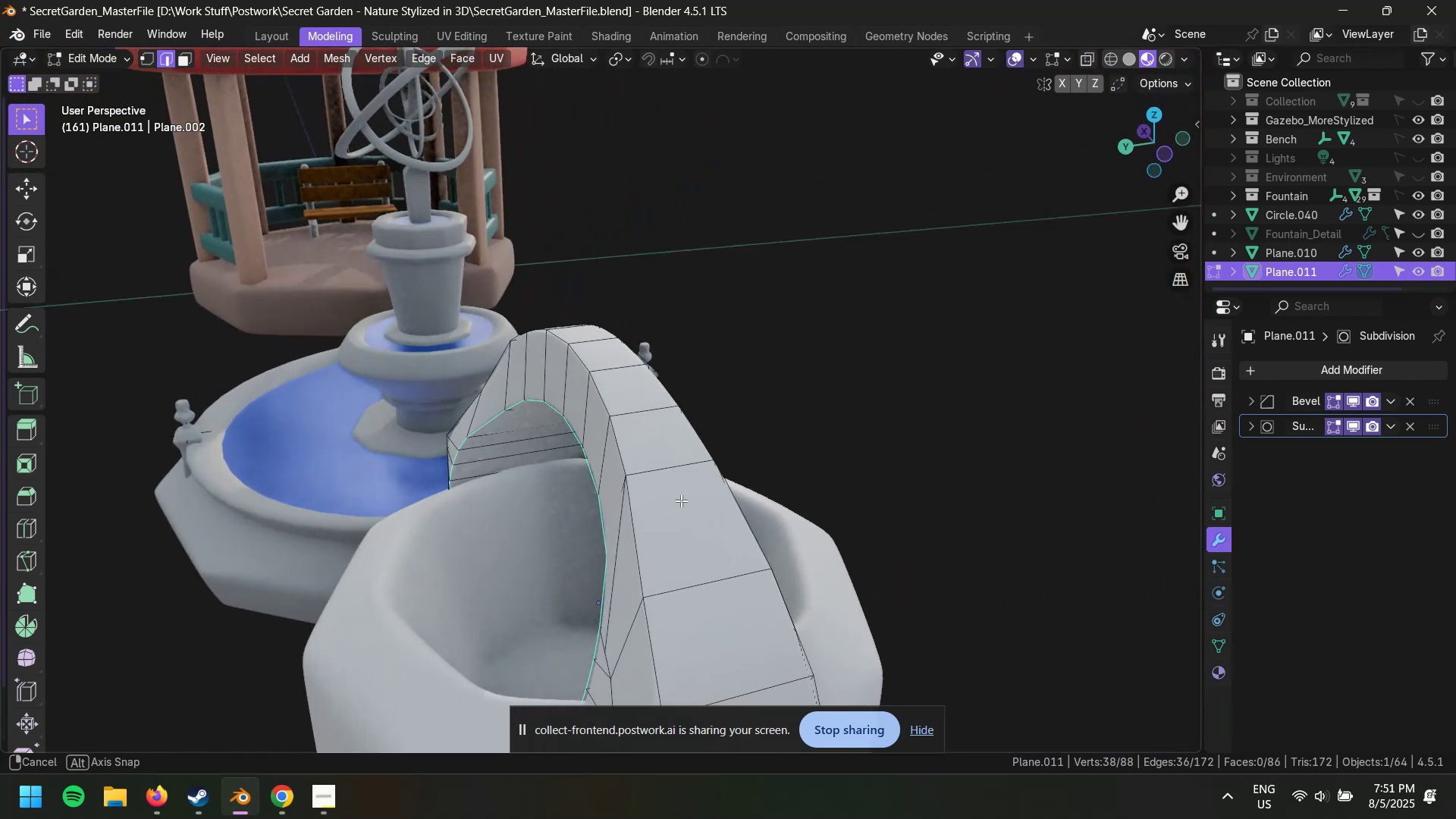 
type(sy)
 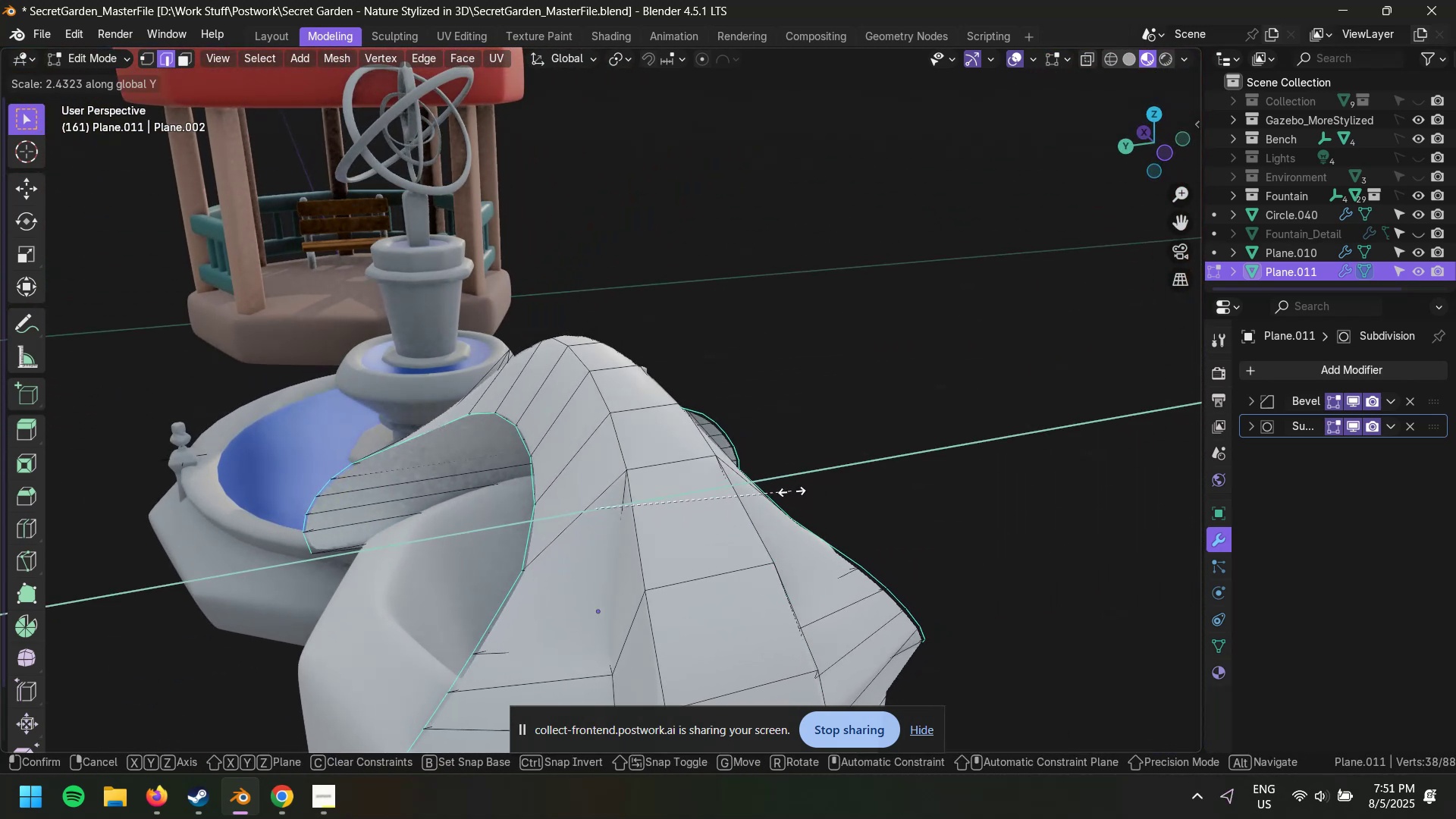 
wait(6.21)
 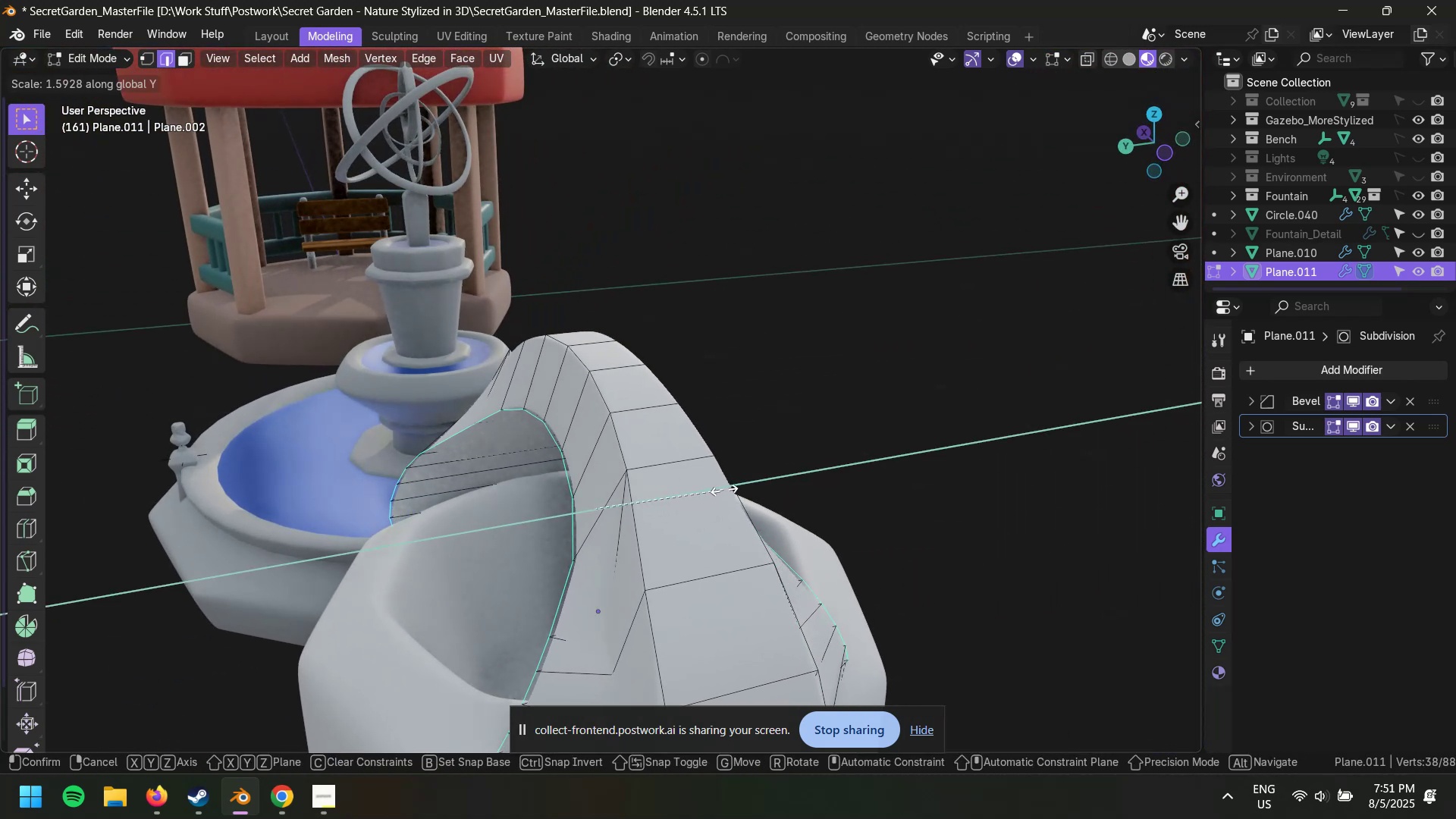 
key(Escape)
 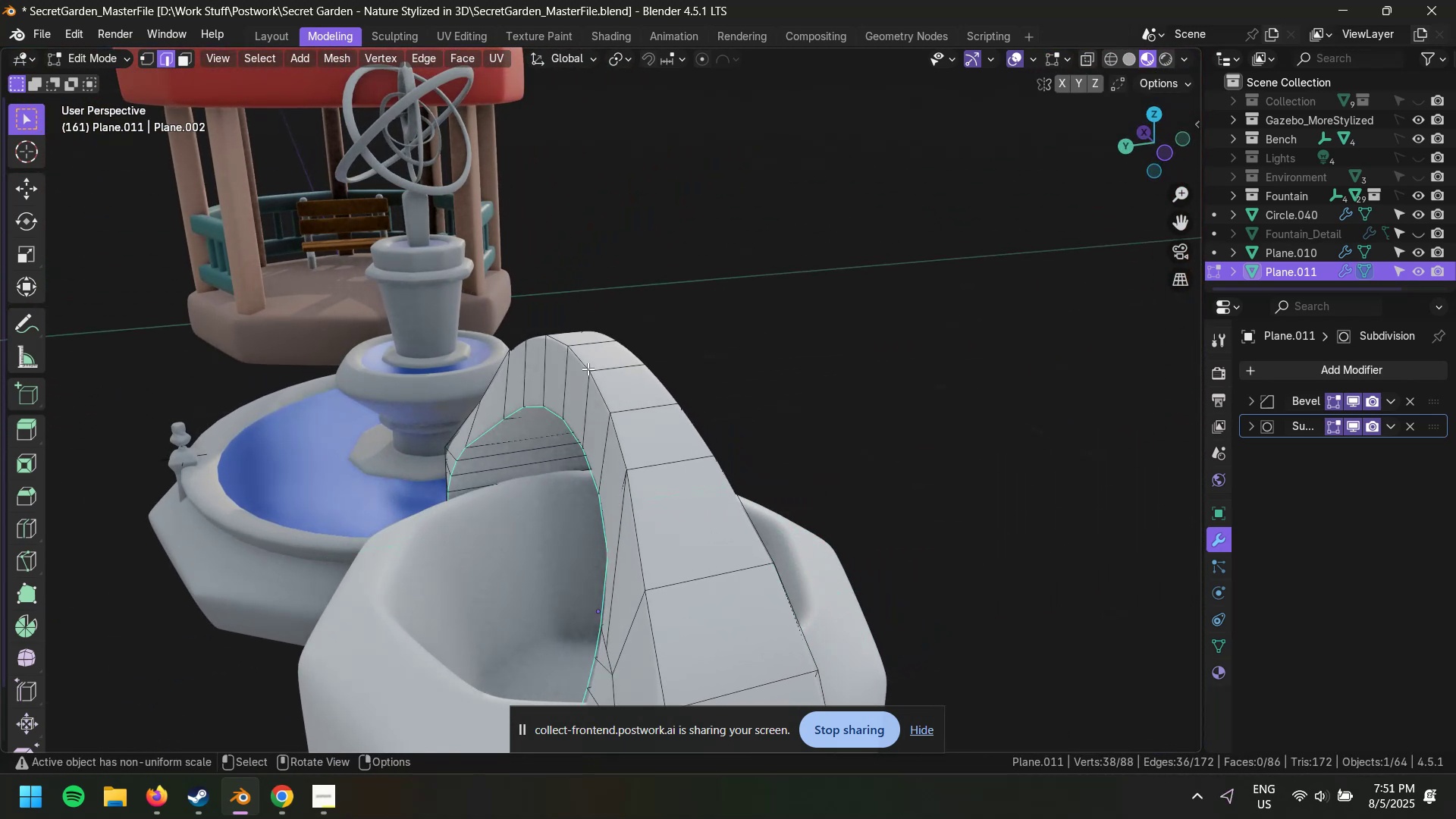 
left_click([588, 369])
 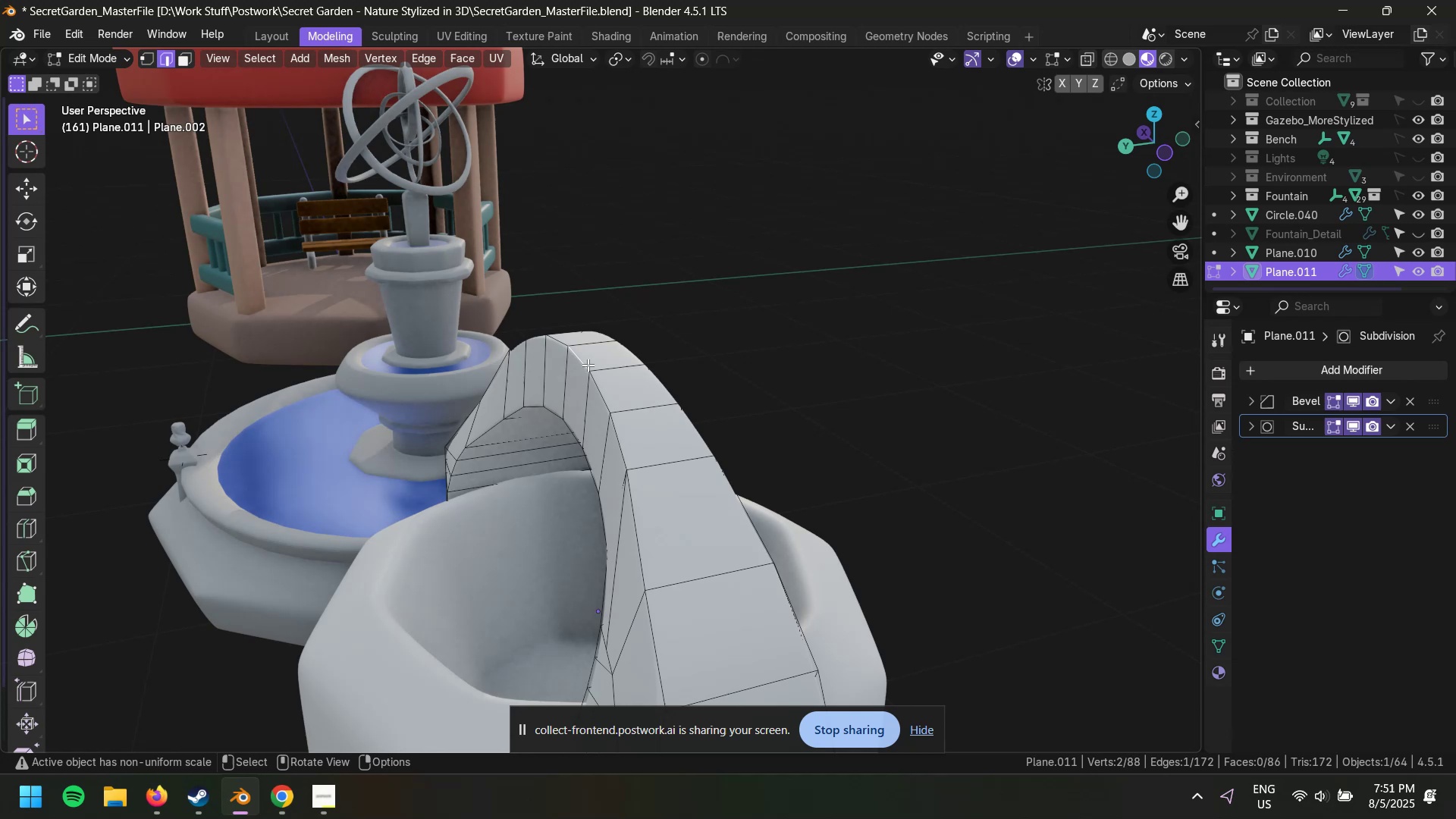 
hold_key(key=AltLeft, duration=0.51)
left_click([587, 364])
 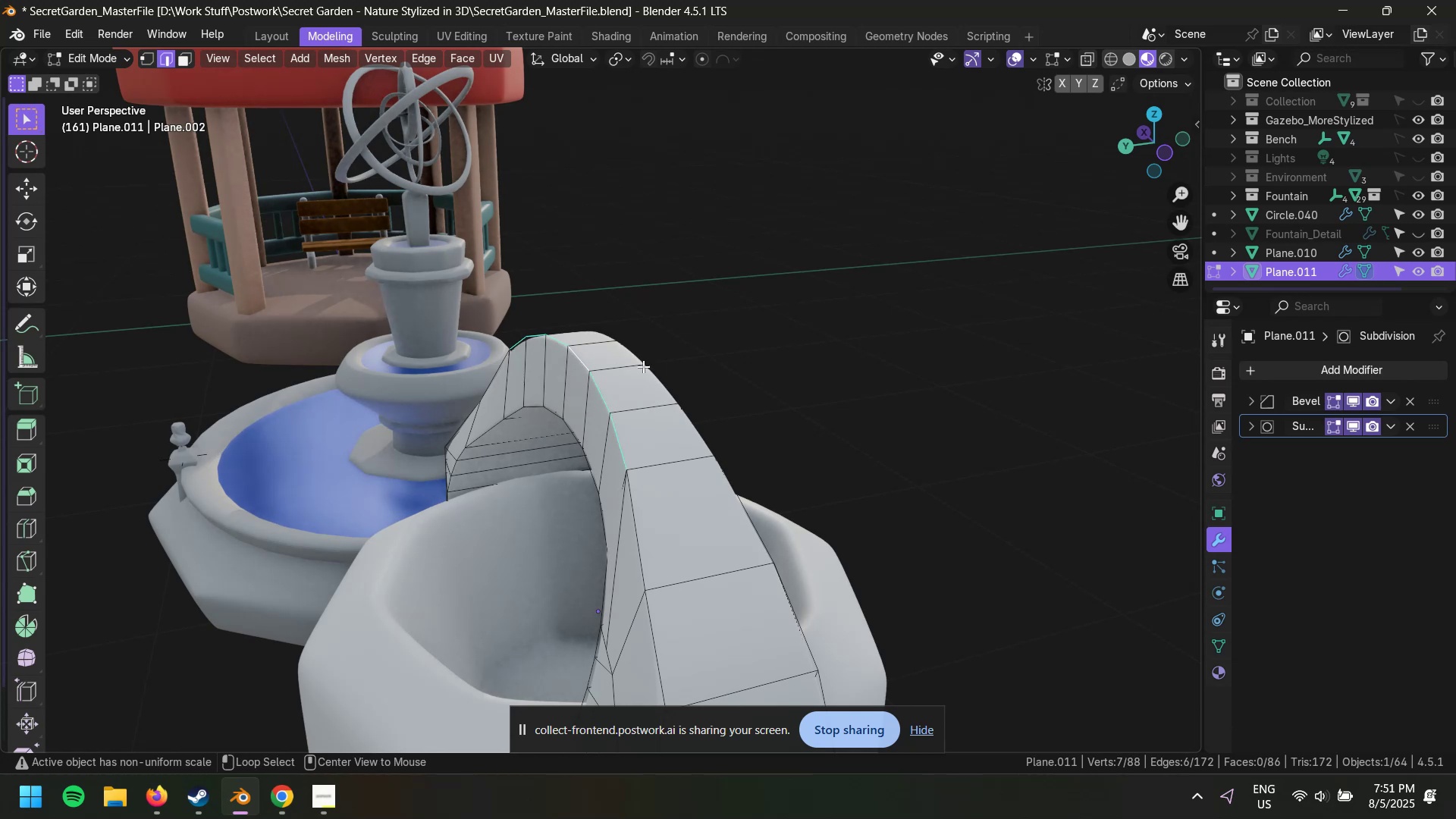 
hold_key(key=AltLeft, duration=0.89)
hold_key(key=ShiftLeft, duration=0.89)
left_click([647, 362])
 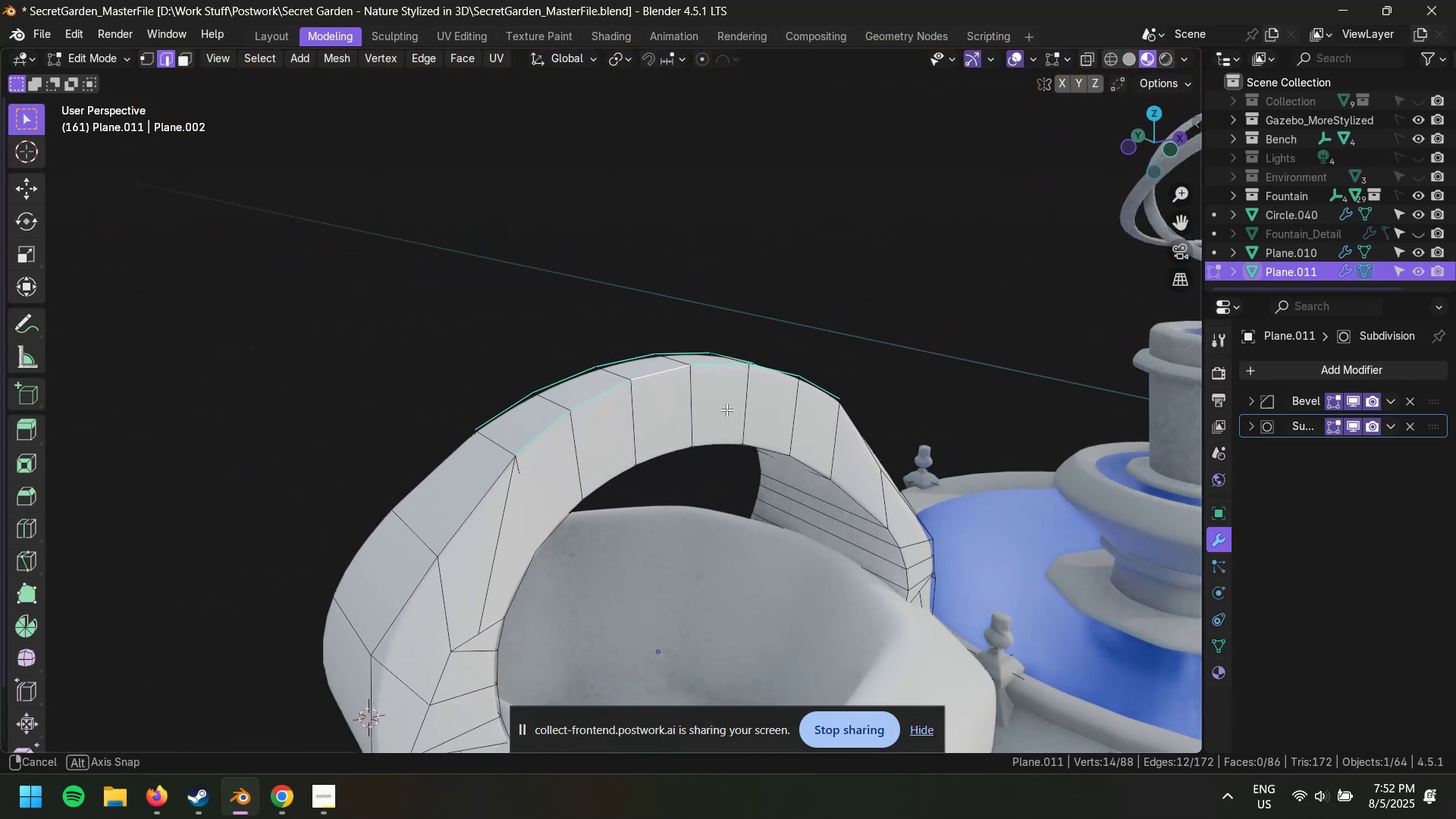 
type(sy)
key(Escape)
 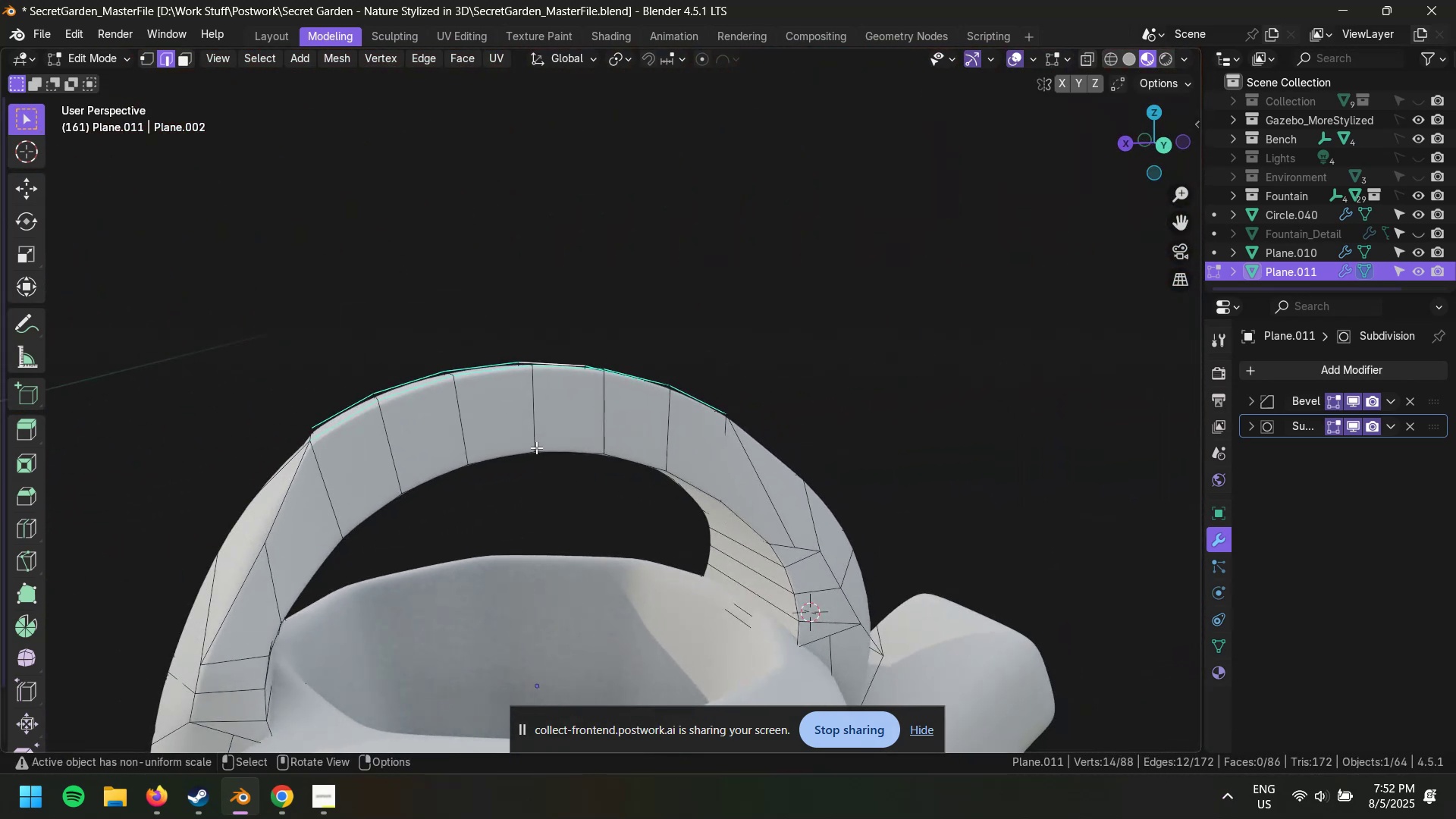 
left_click([528, 495])
 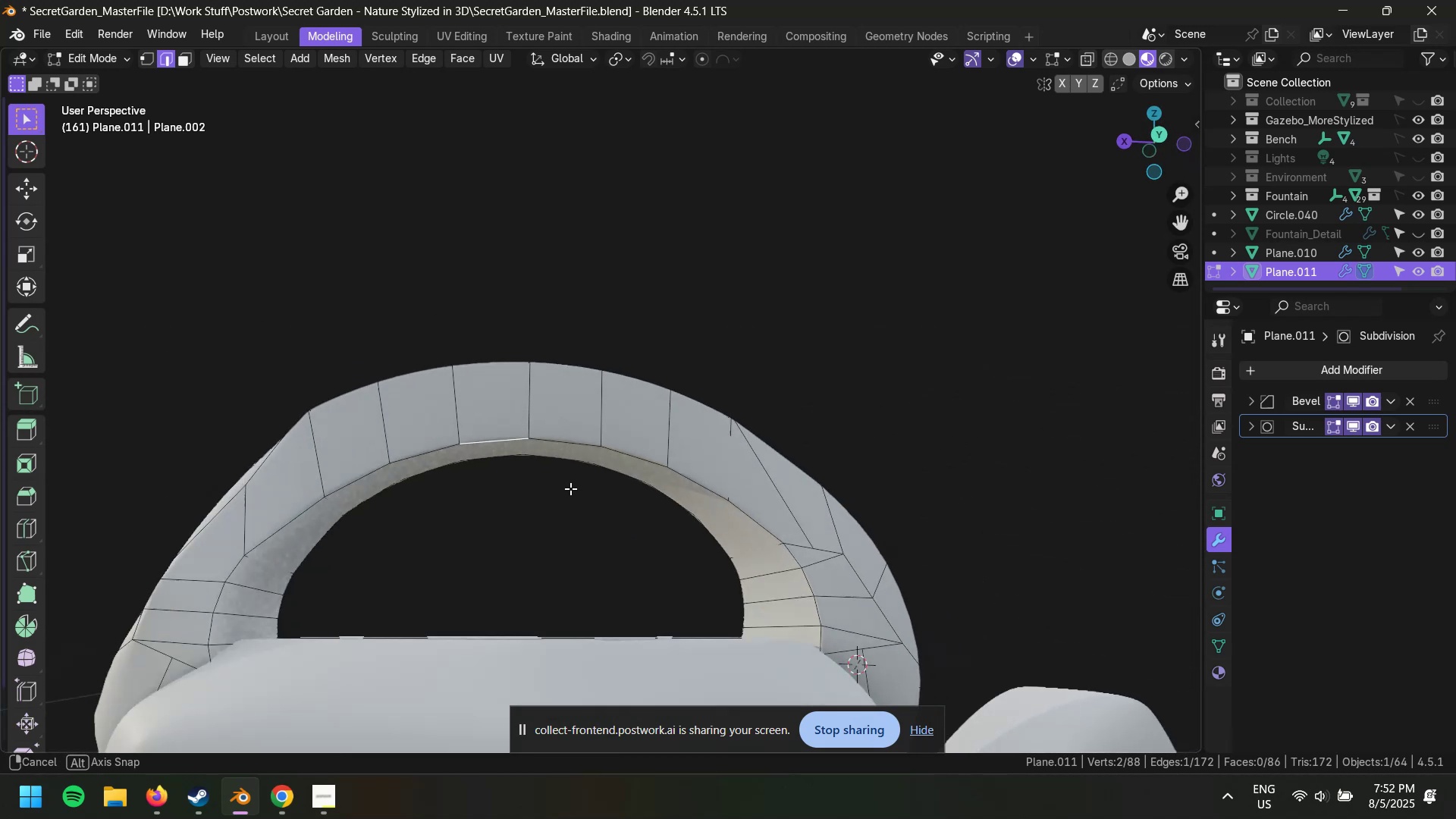 
left_click([571, 500])
 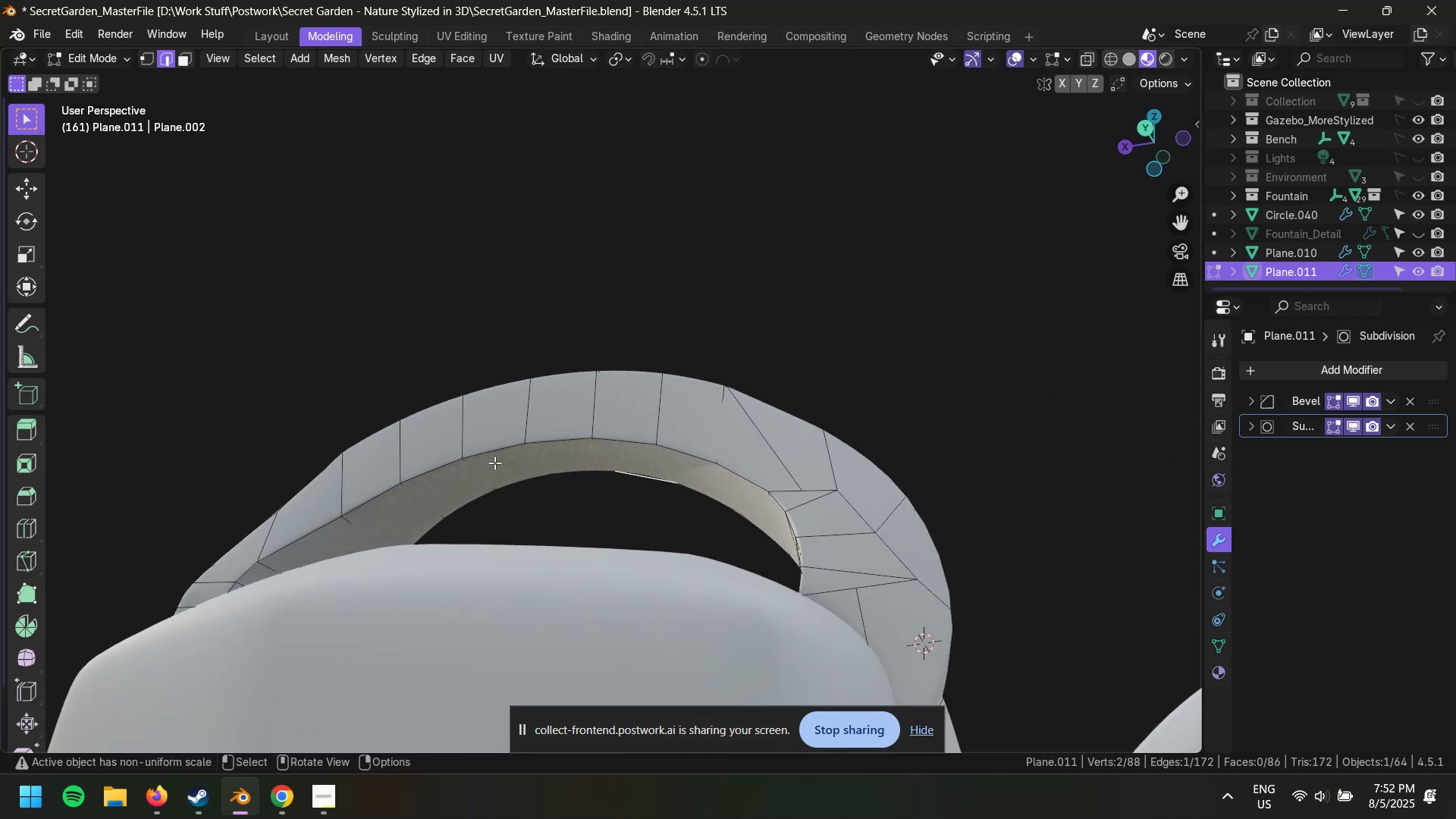 
left_click([731, 350])
 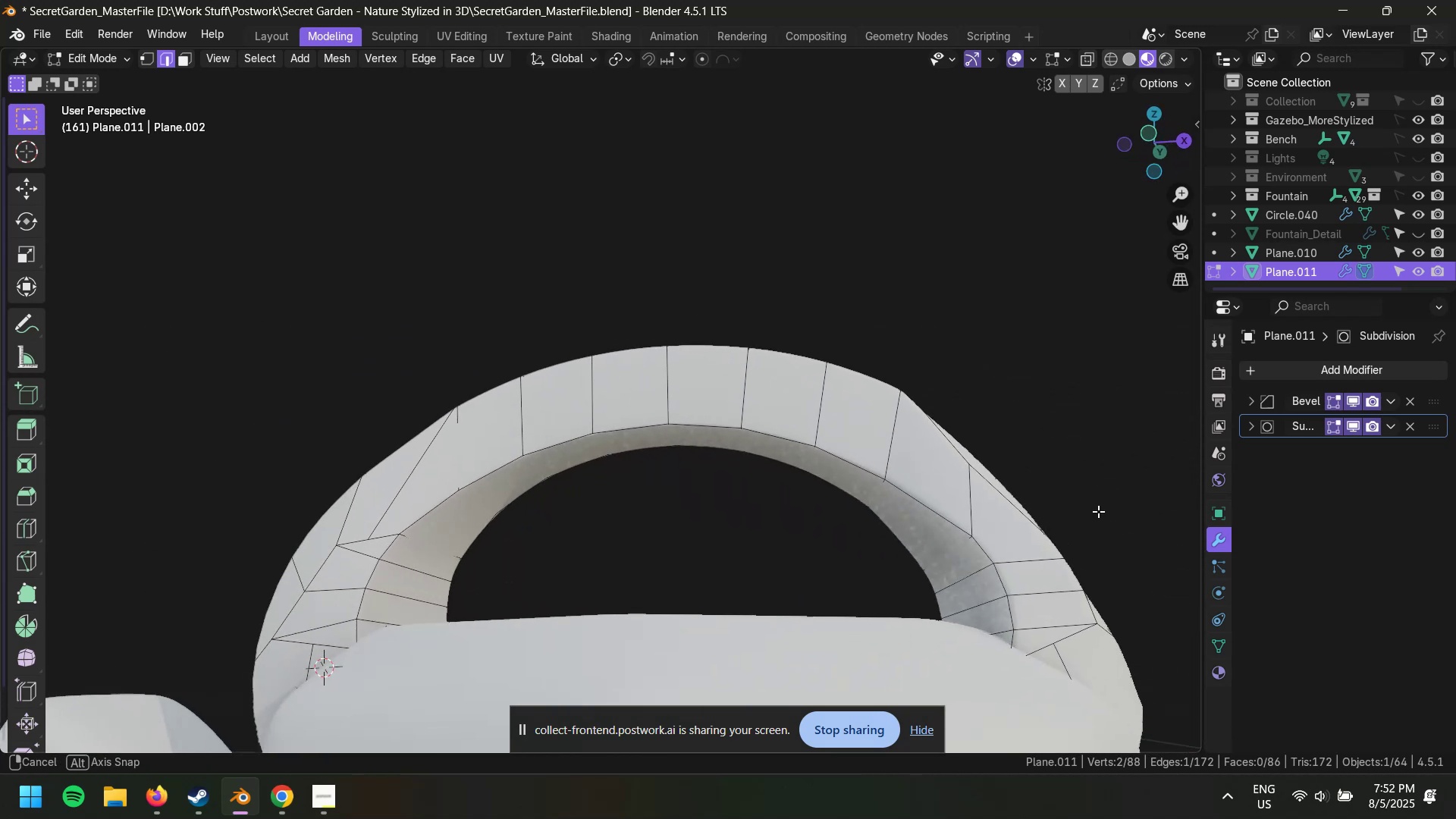 
scroll: coordinate [525, 524], scroll_direction: up, amount: 10.0
 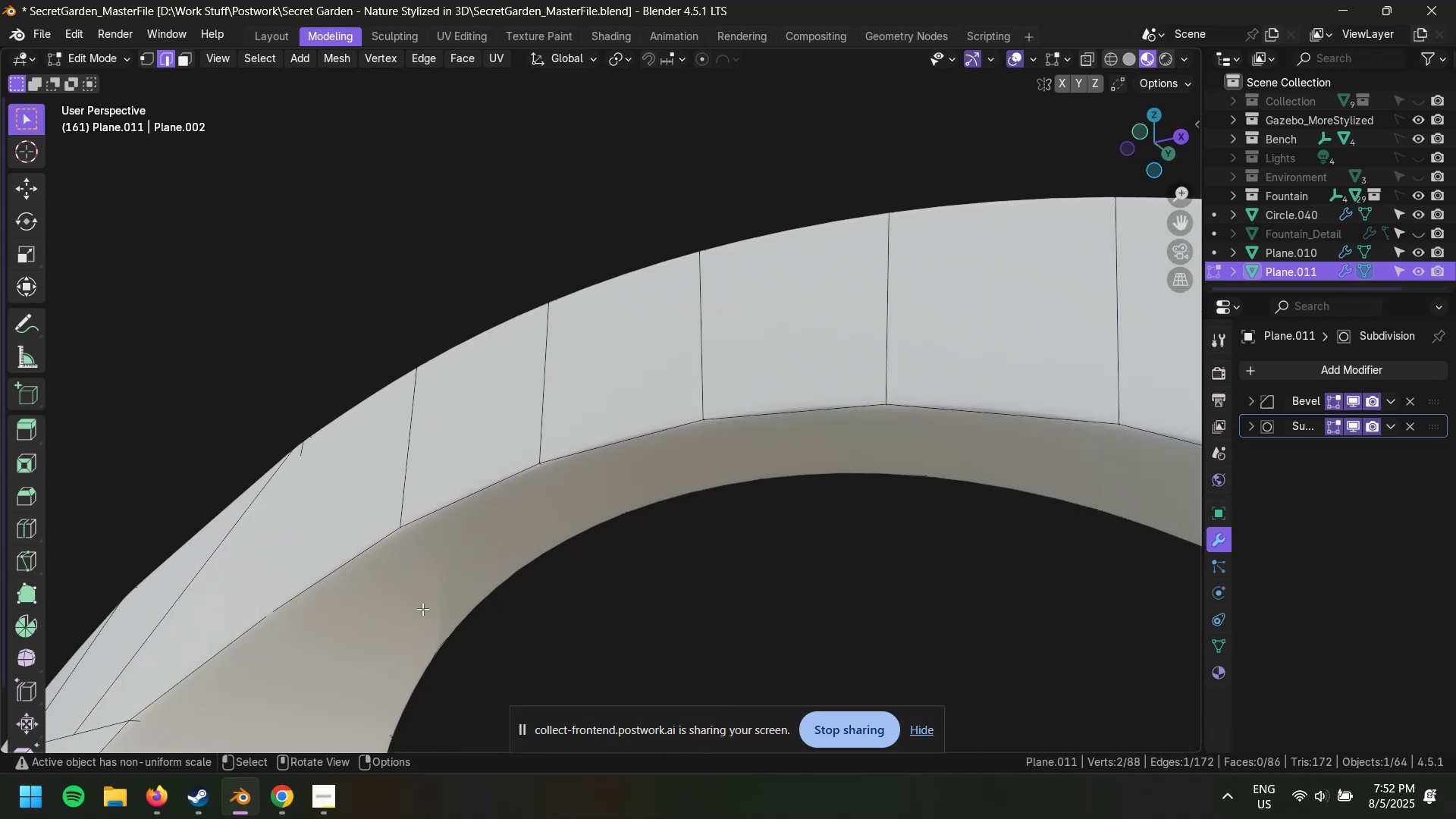 
left_click([406, 639])
 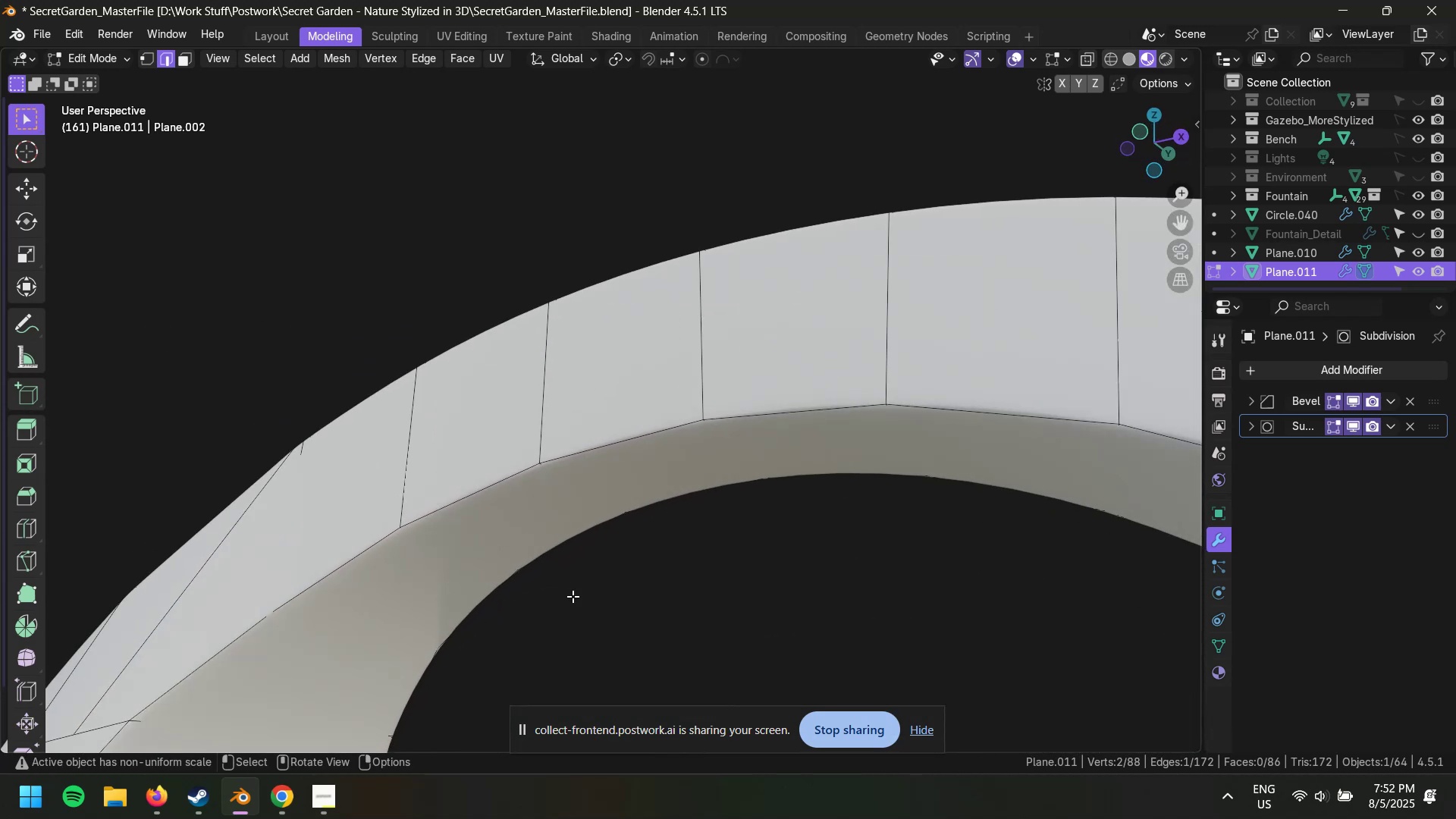 
scroll: coordinate [589, 605], scroll_direction: down, amount: 4.0
 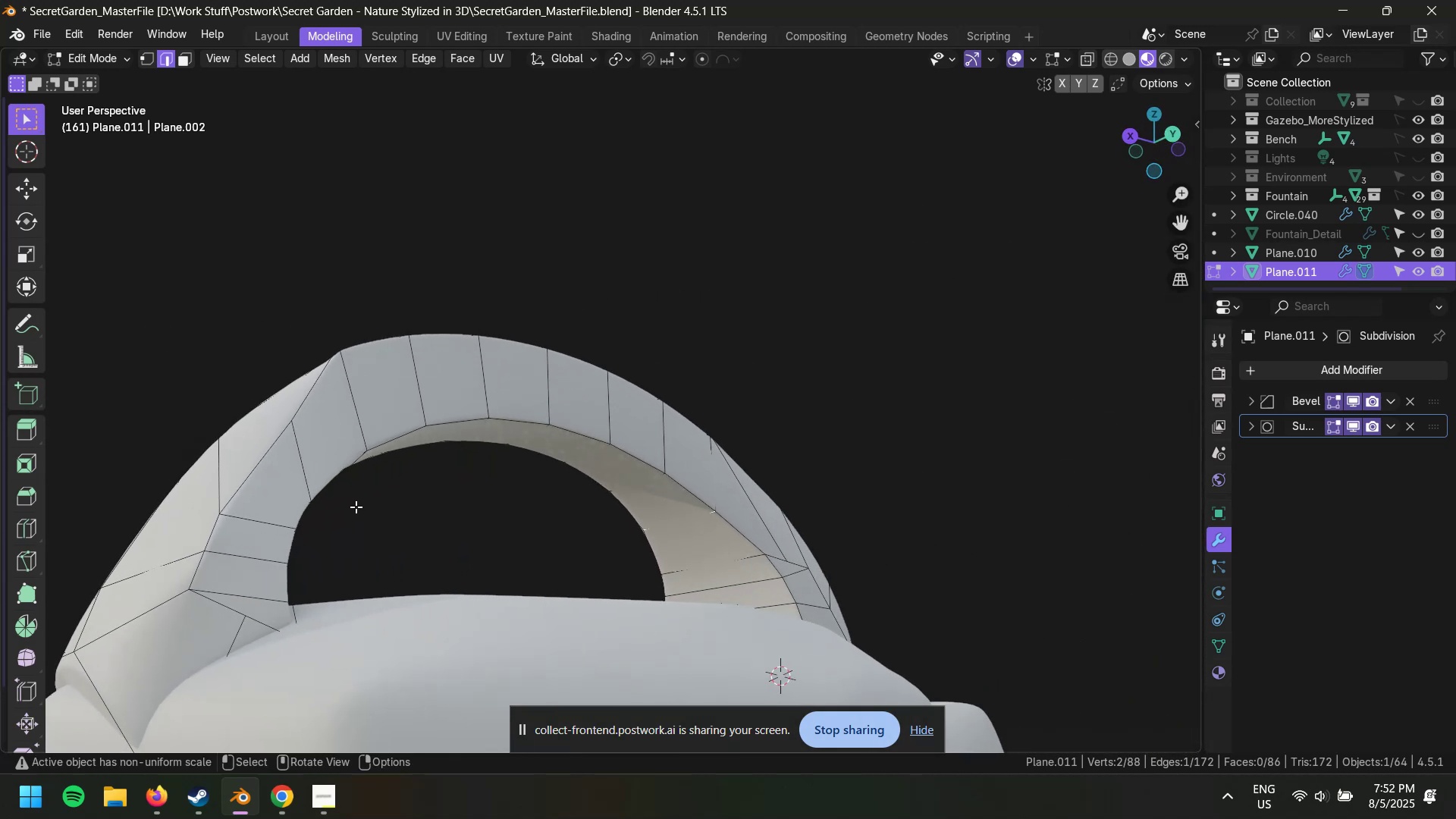 
left_click([526, 538])
 